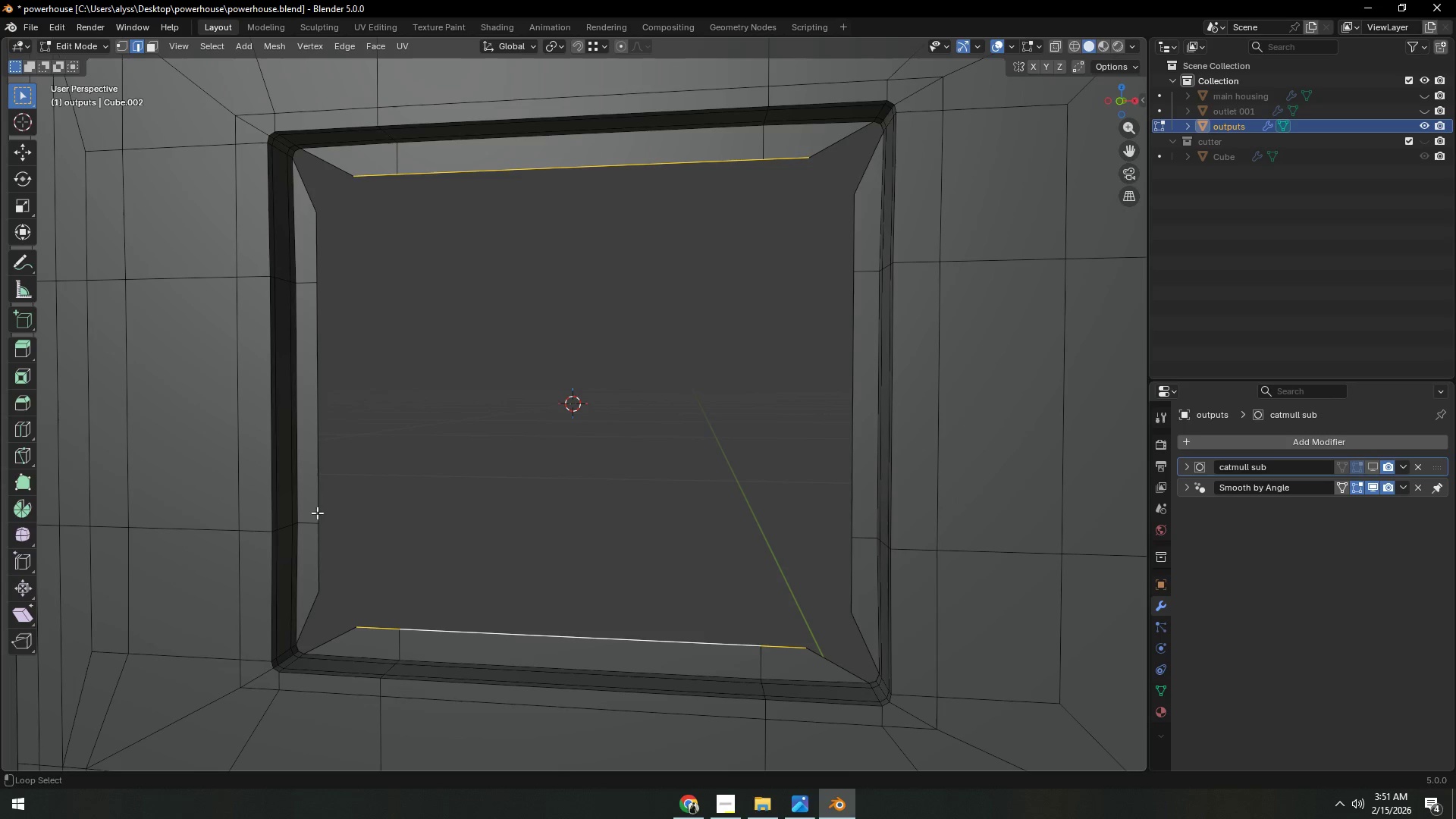 
hold_key(key=AltLeft, duration=1.08)
left_click([320, 489])
 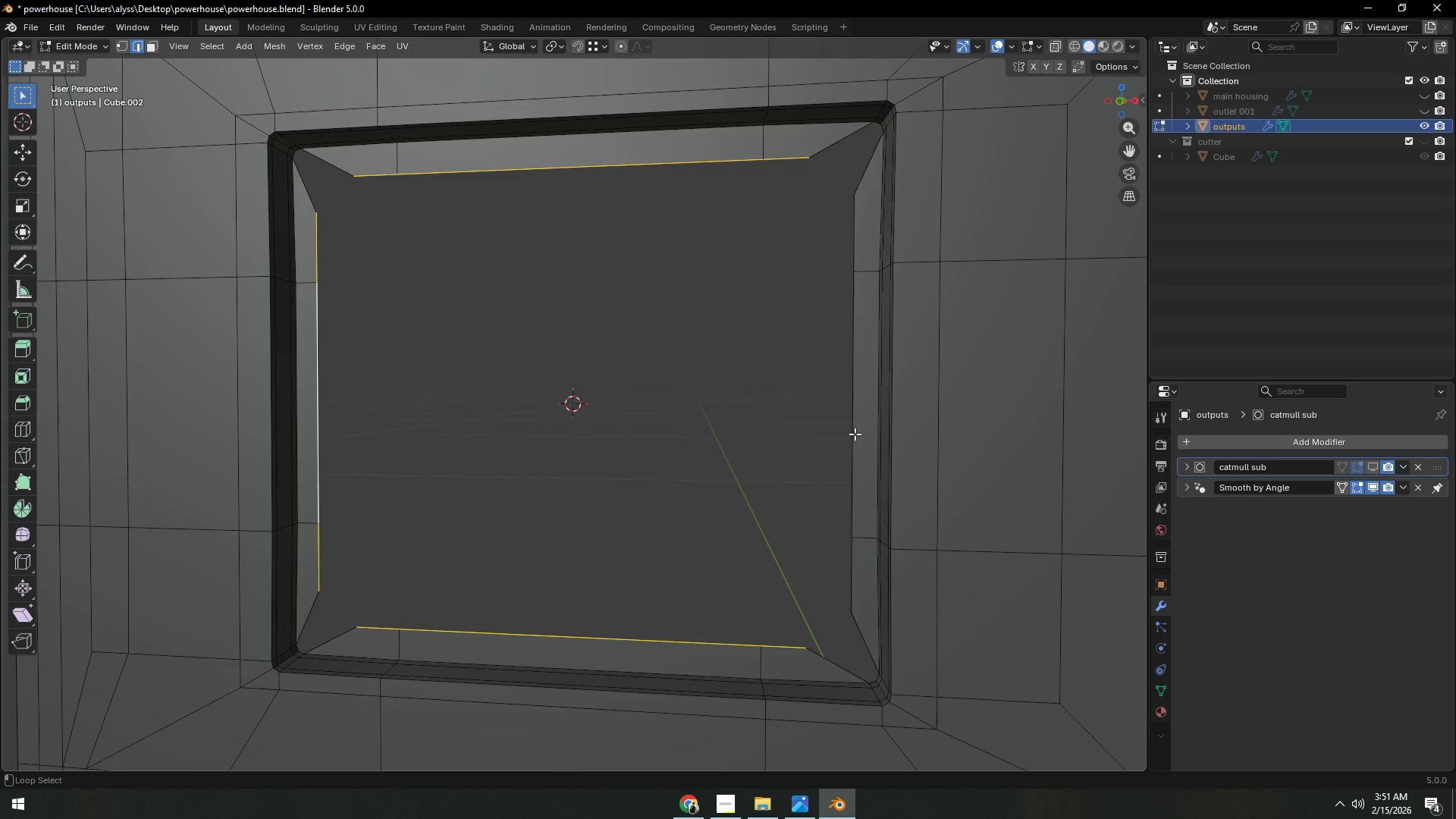 
left_click([855, 432])
 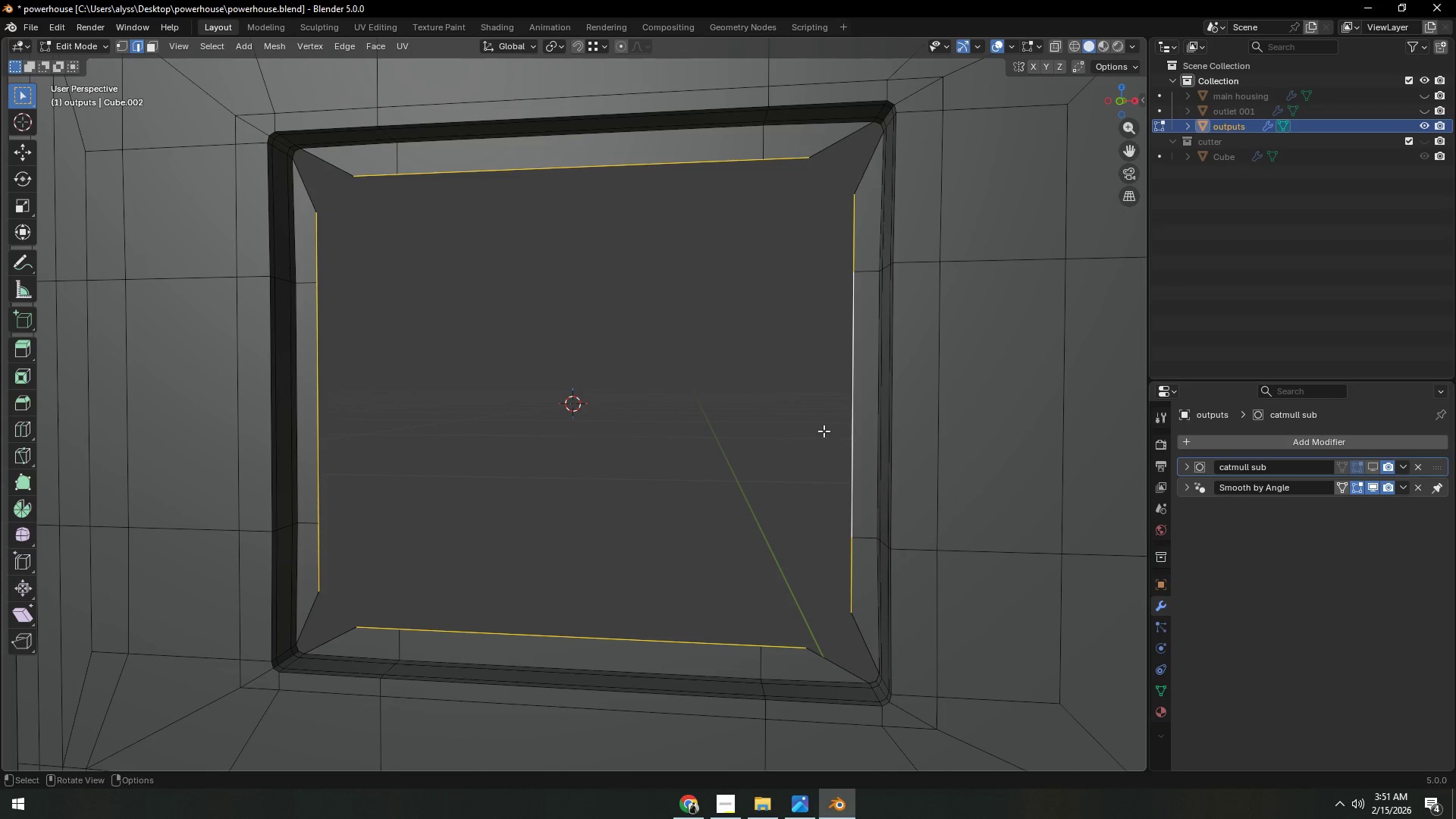 
key(X)
 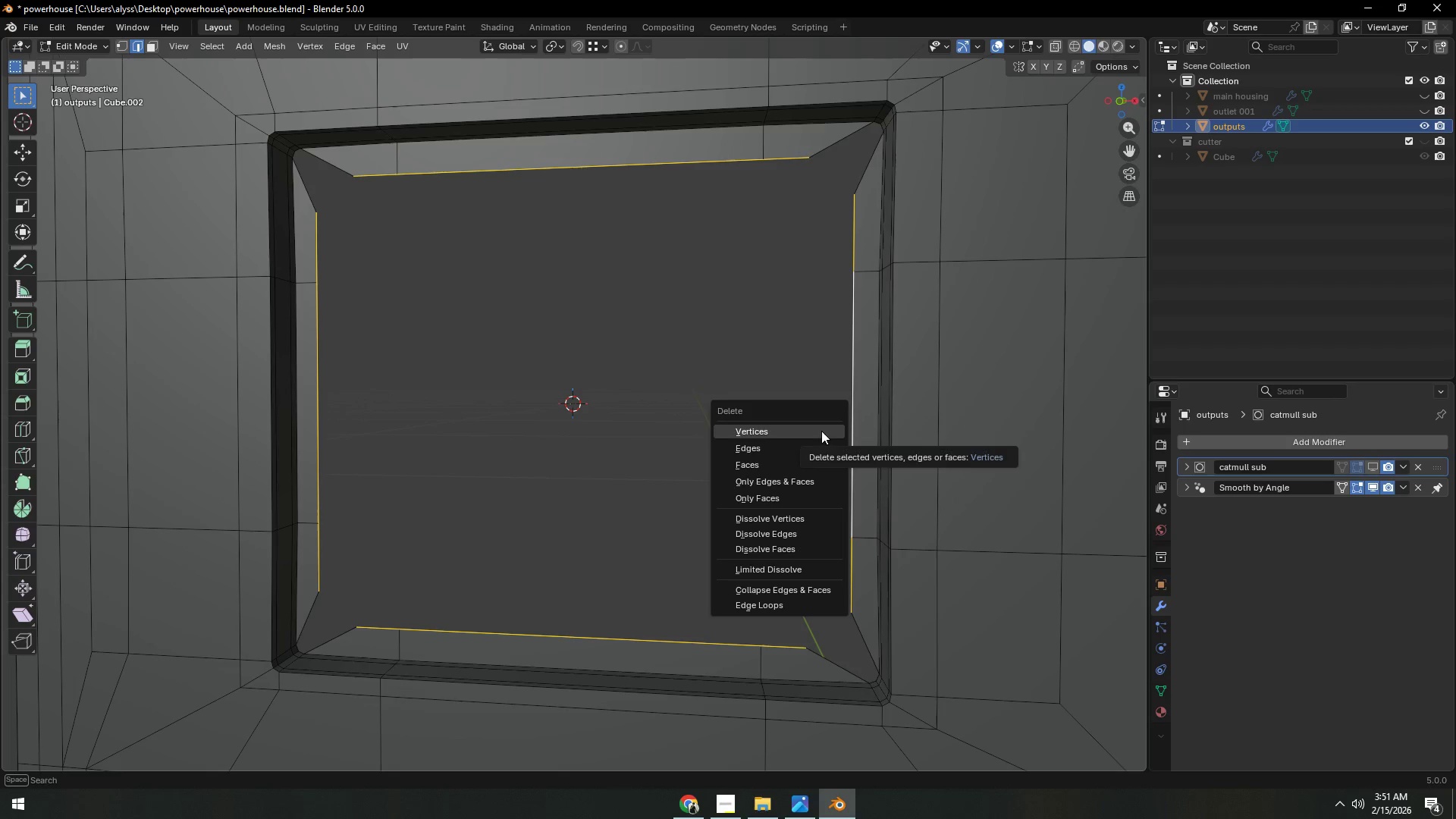 
left_click([821, 431])
 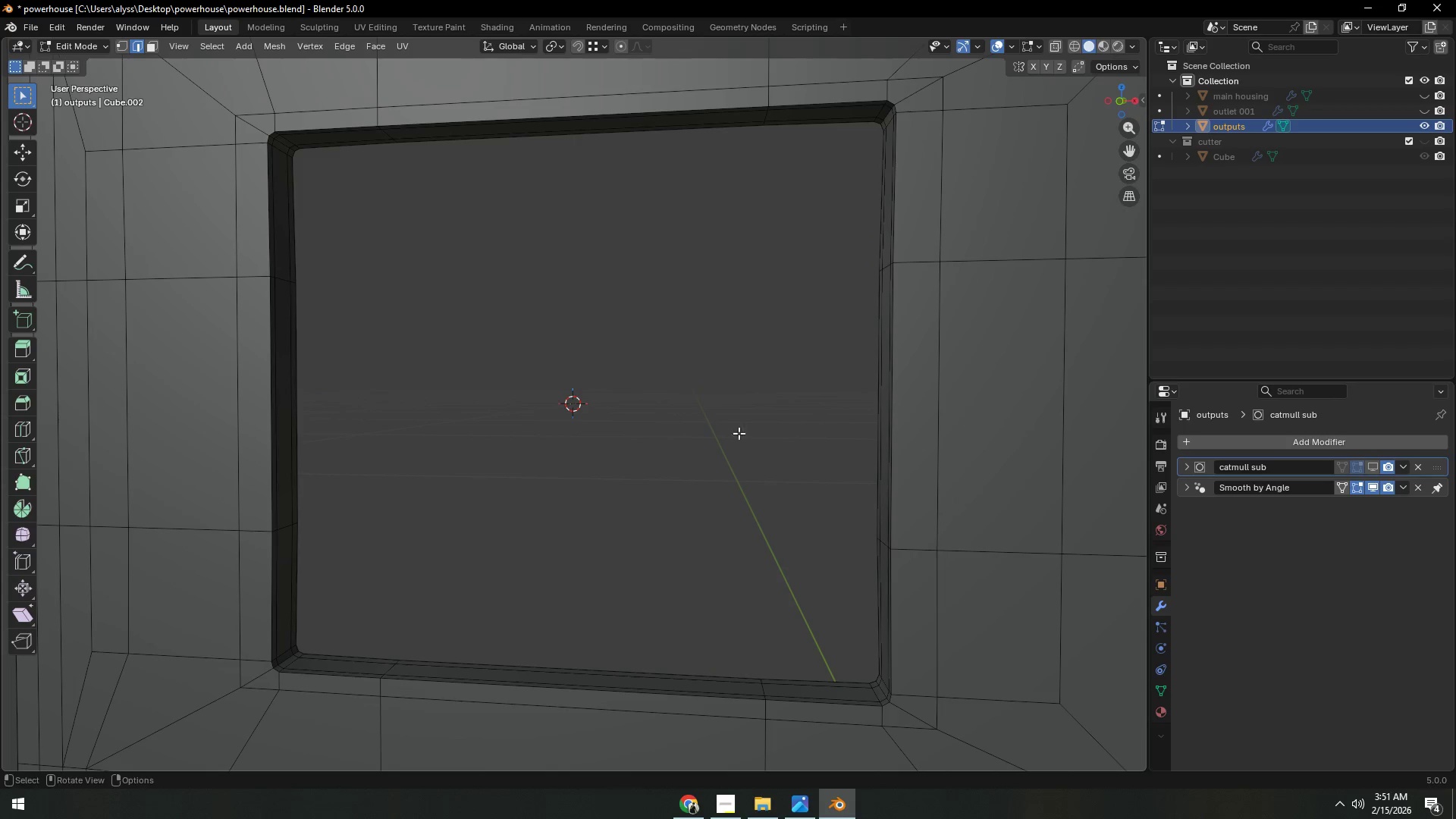 
left_click([727, 433])
 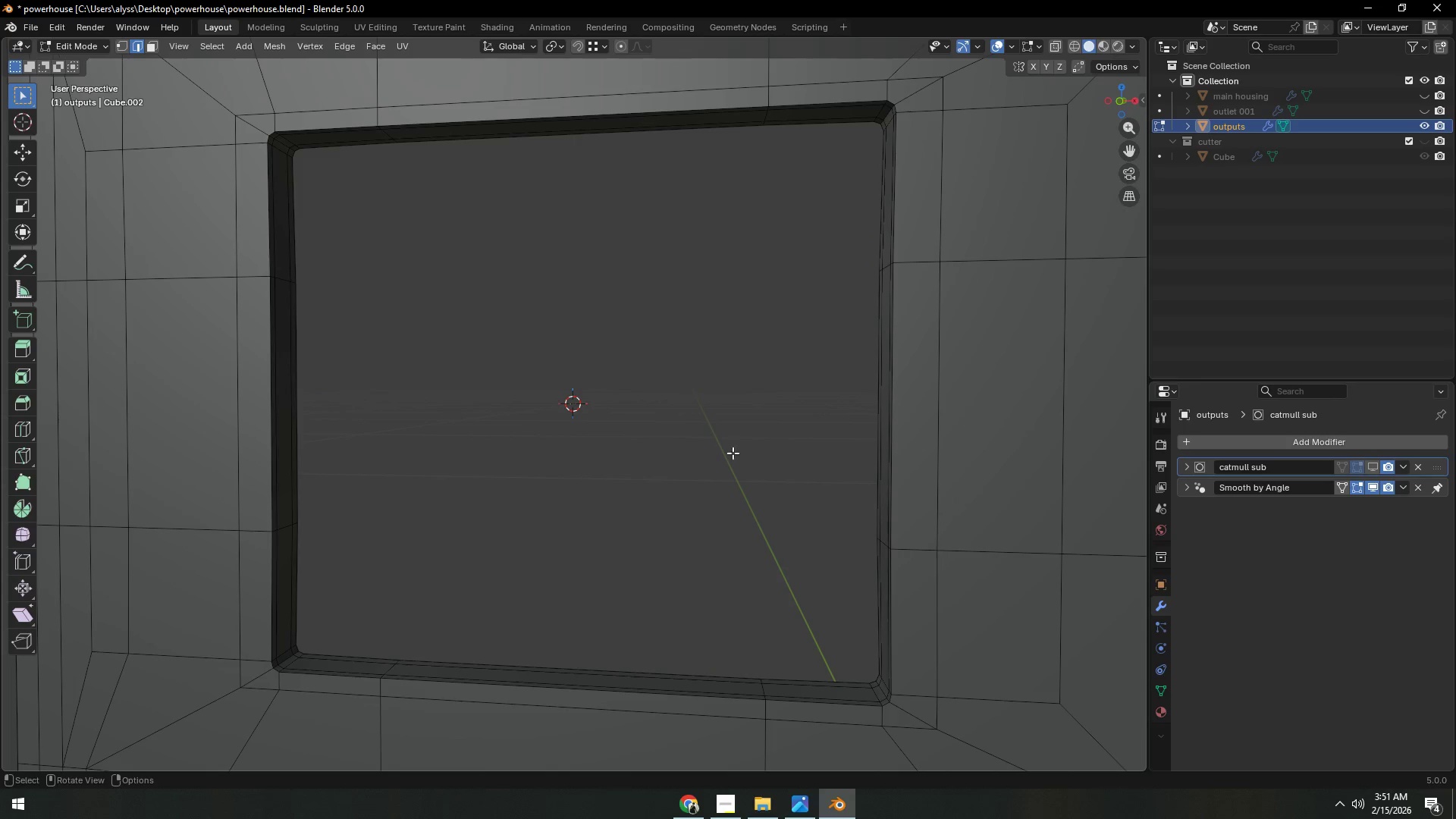 
key(Control+S)
 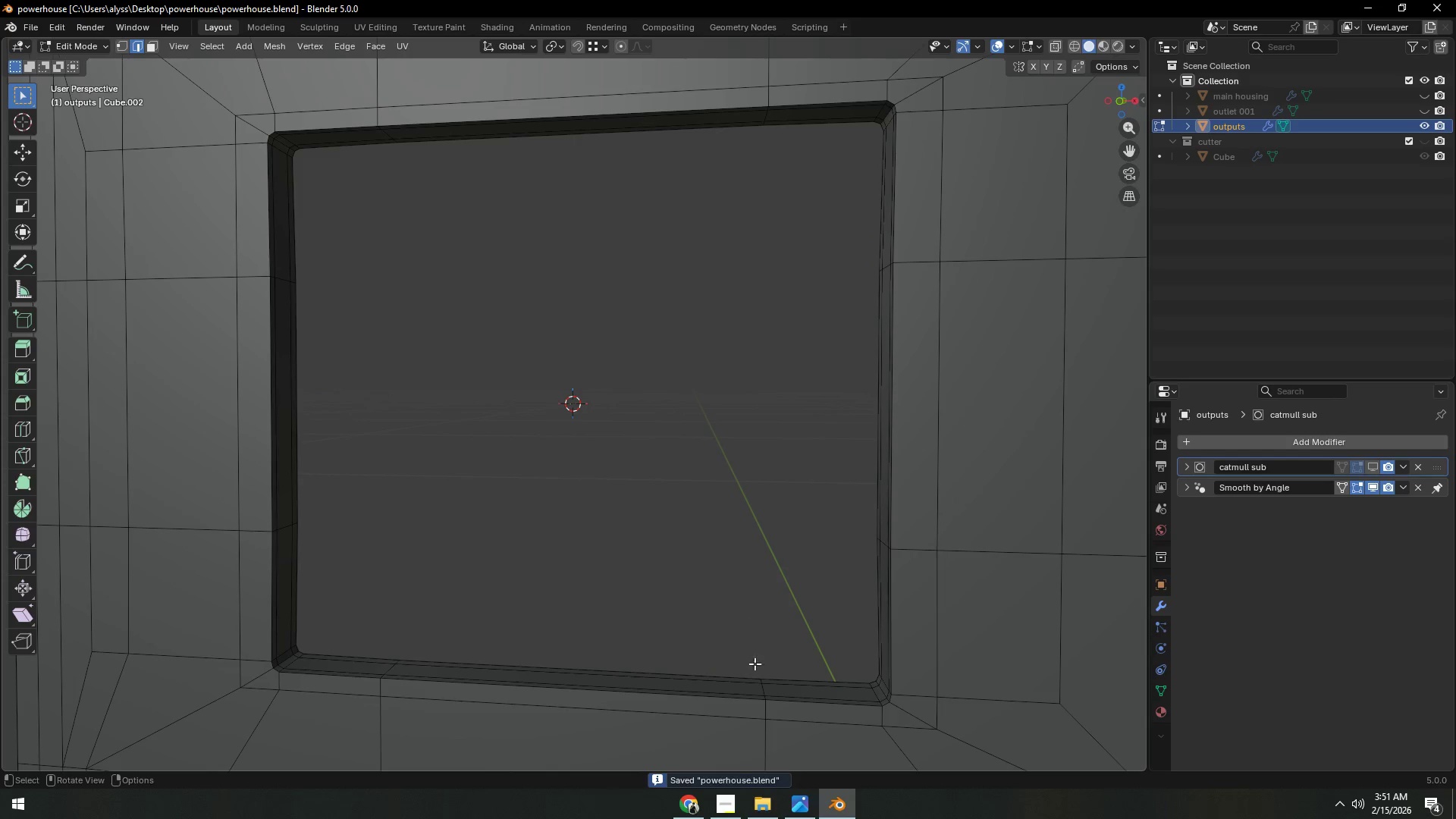 
mouse_move([723, 786])
 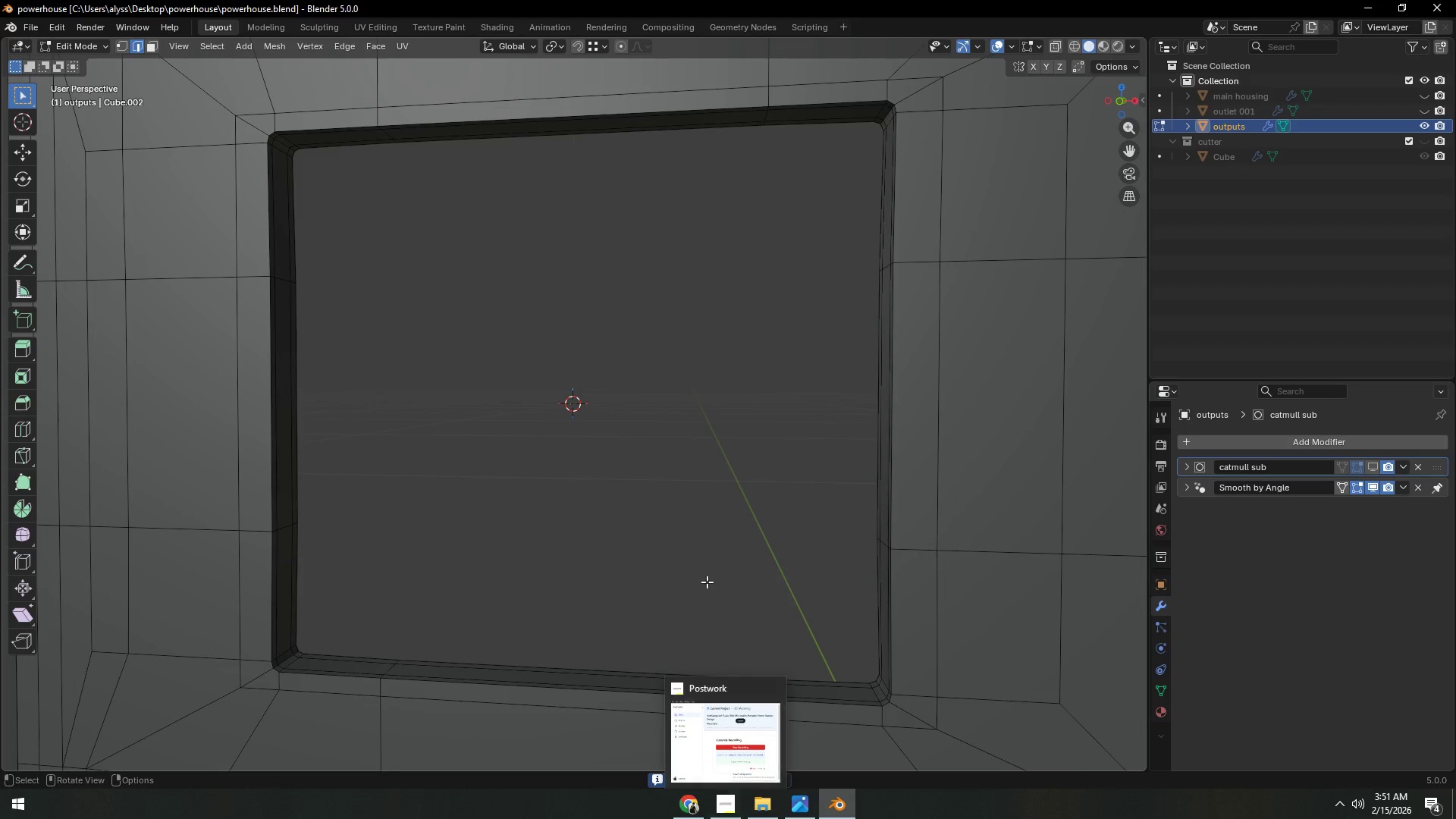 
left_click([707, 582])
 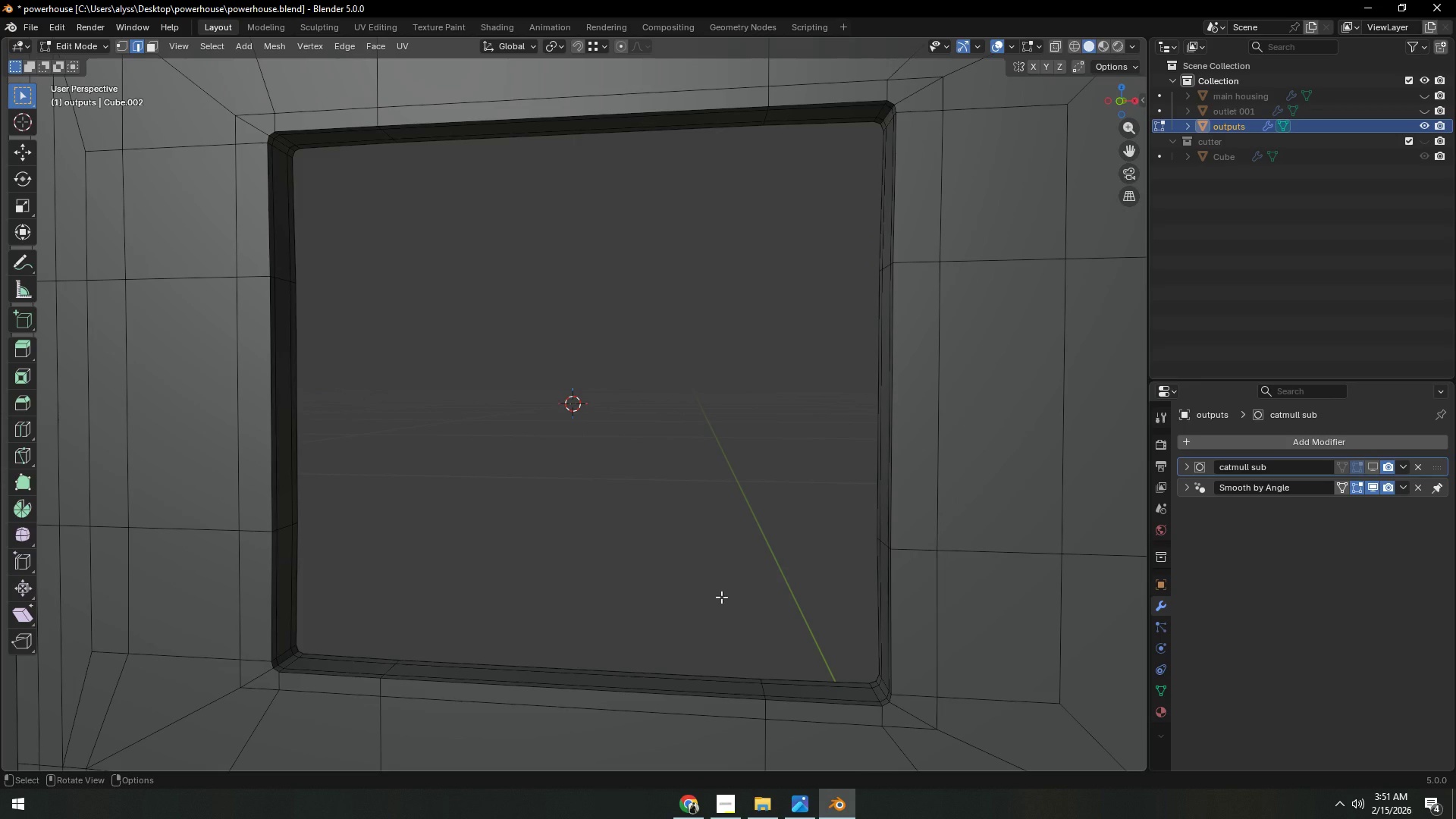 
key(Control+S)
 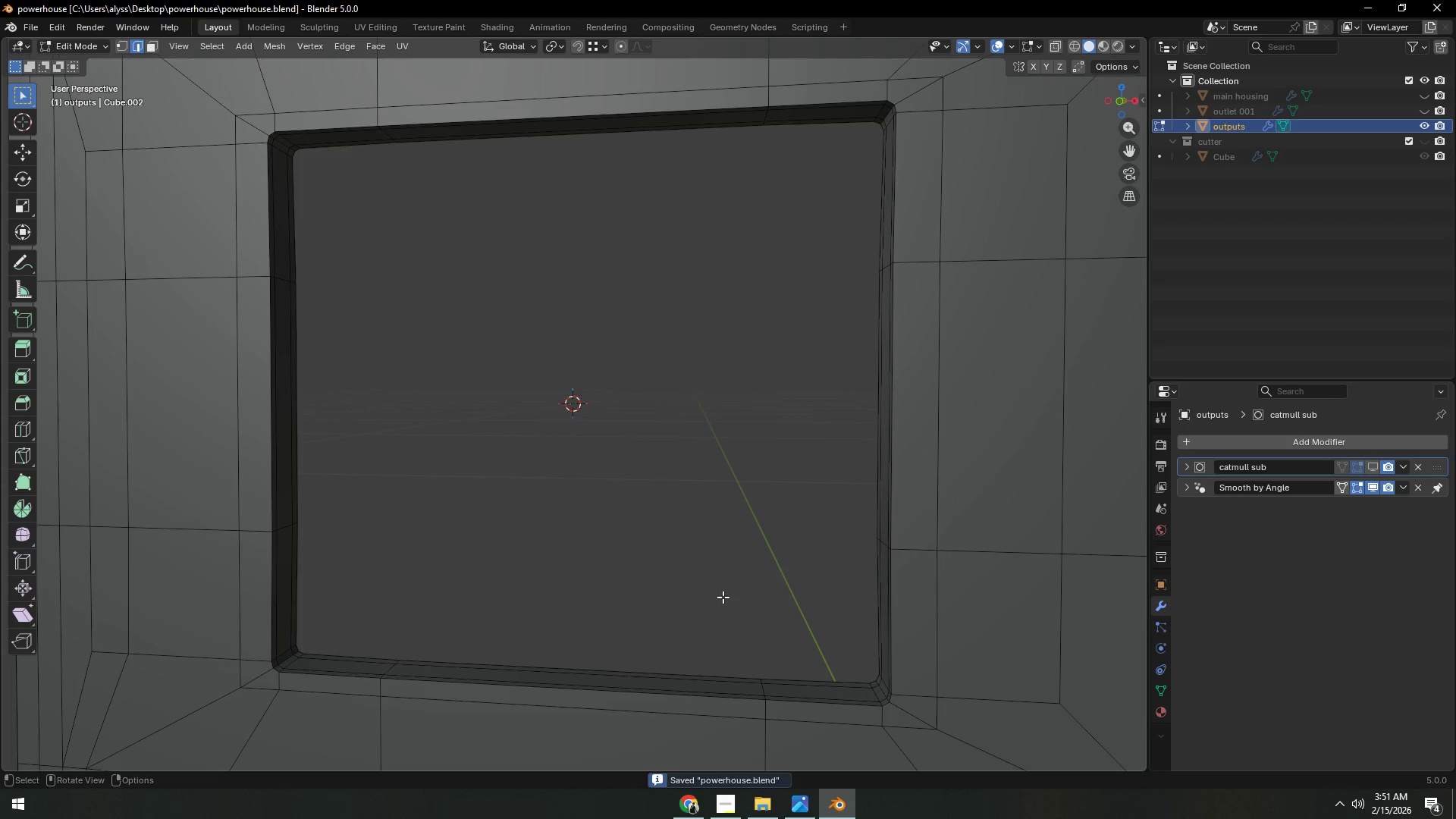 
key(Tab)
 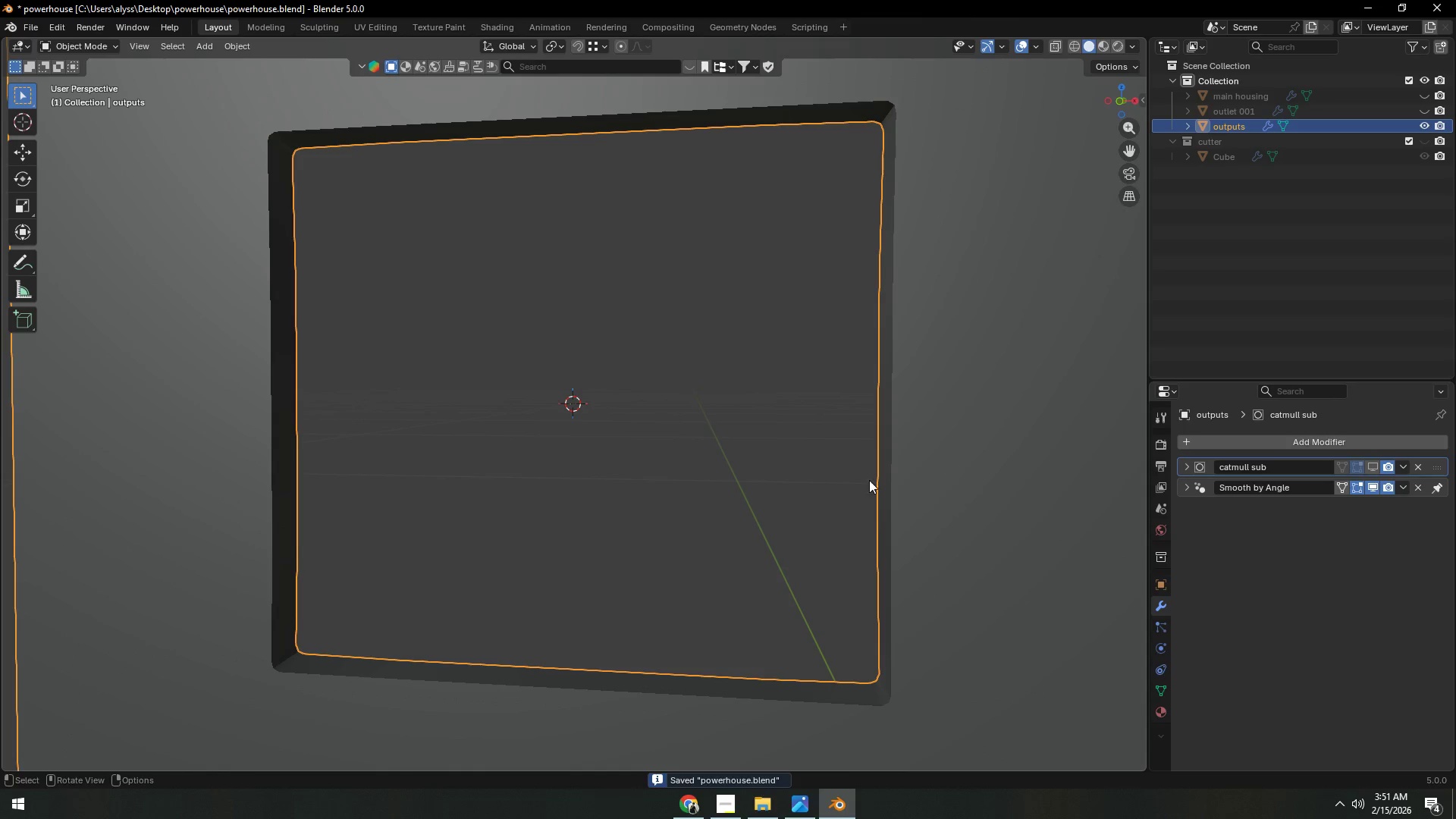 
key(Alt+H)
 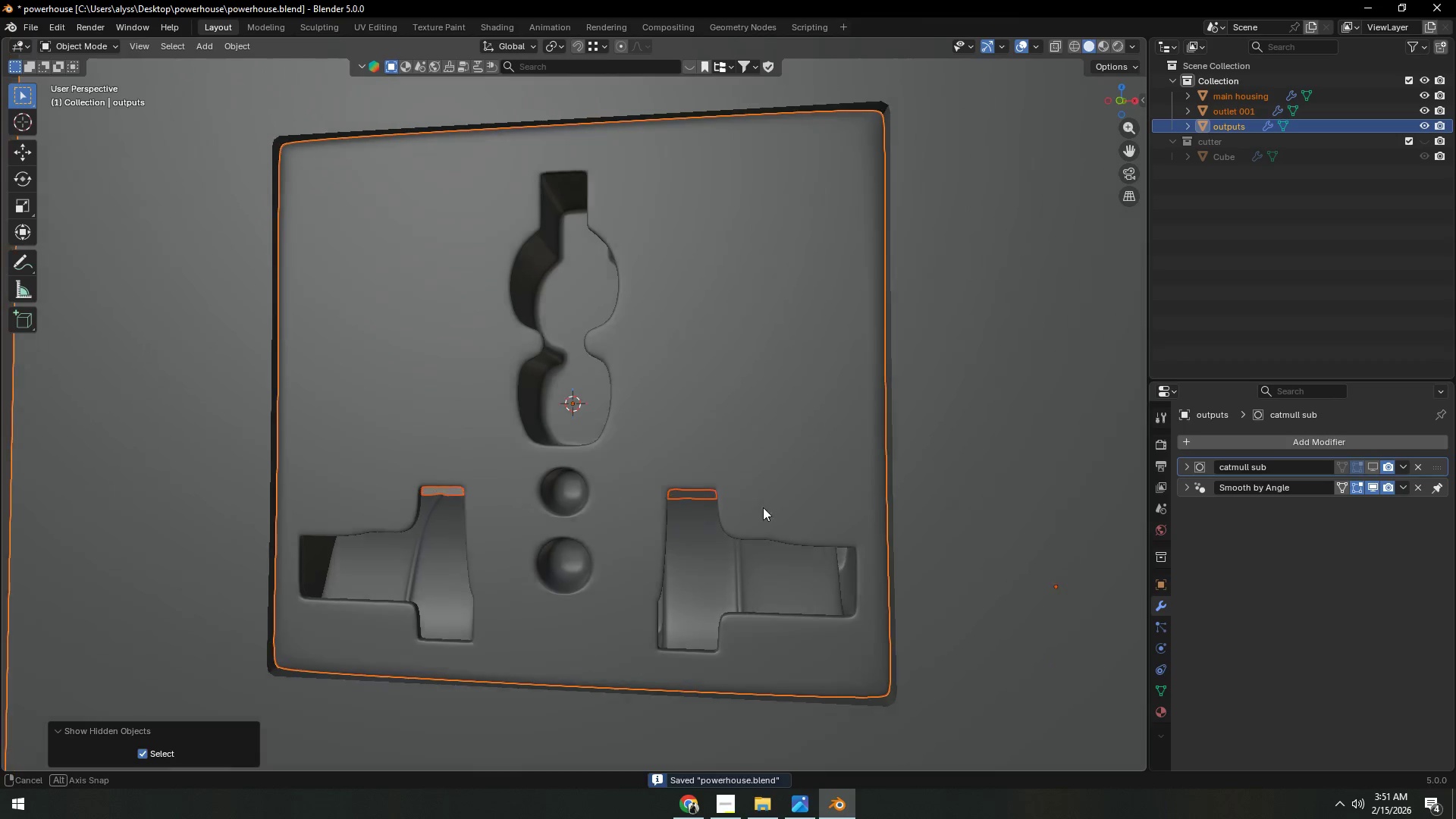 
scroll: coordinate [765, 491], scroll_direction: down, amount: 9.0
 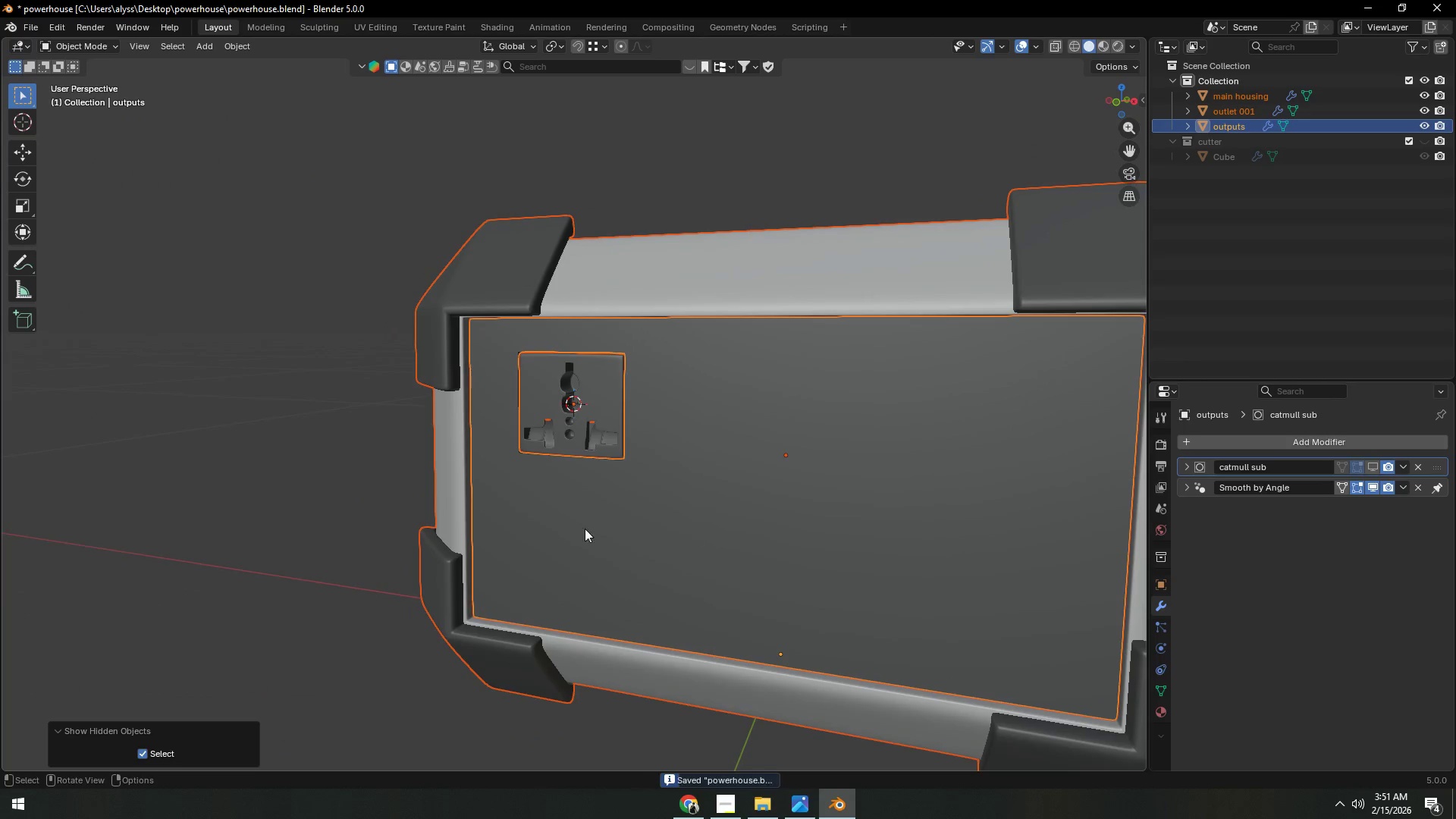 
left_click([187, 484])
 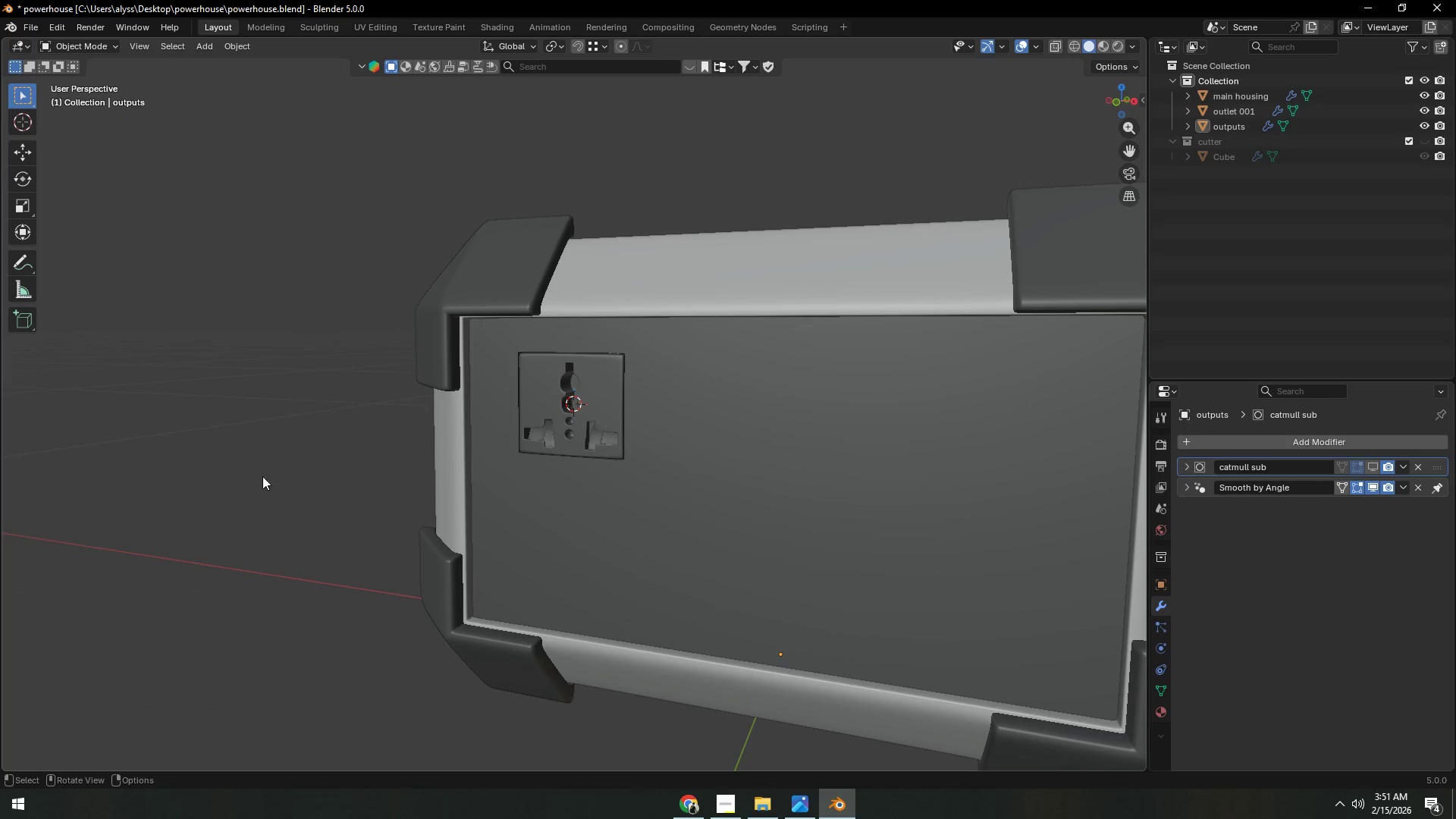 
scroll: coordinate [353, 482], scroll_direction: down, amount: 3.0
 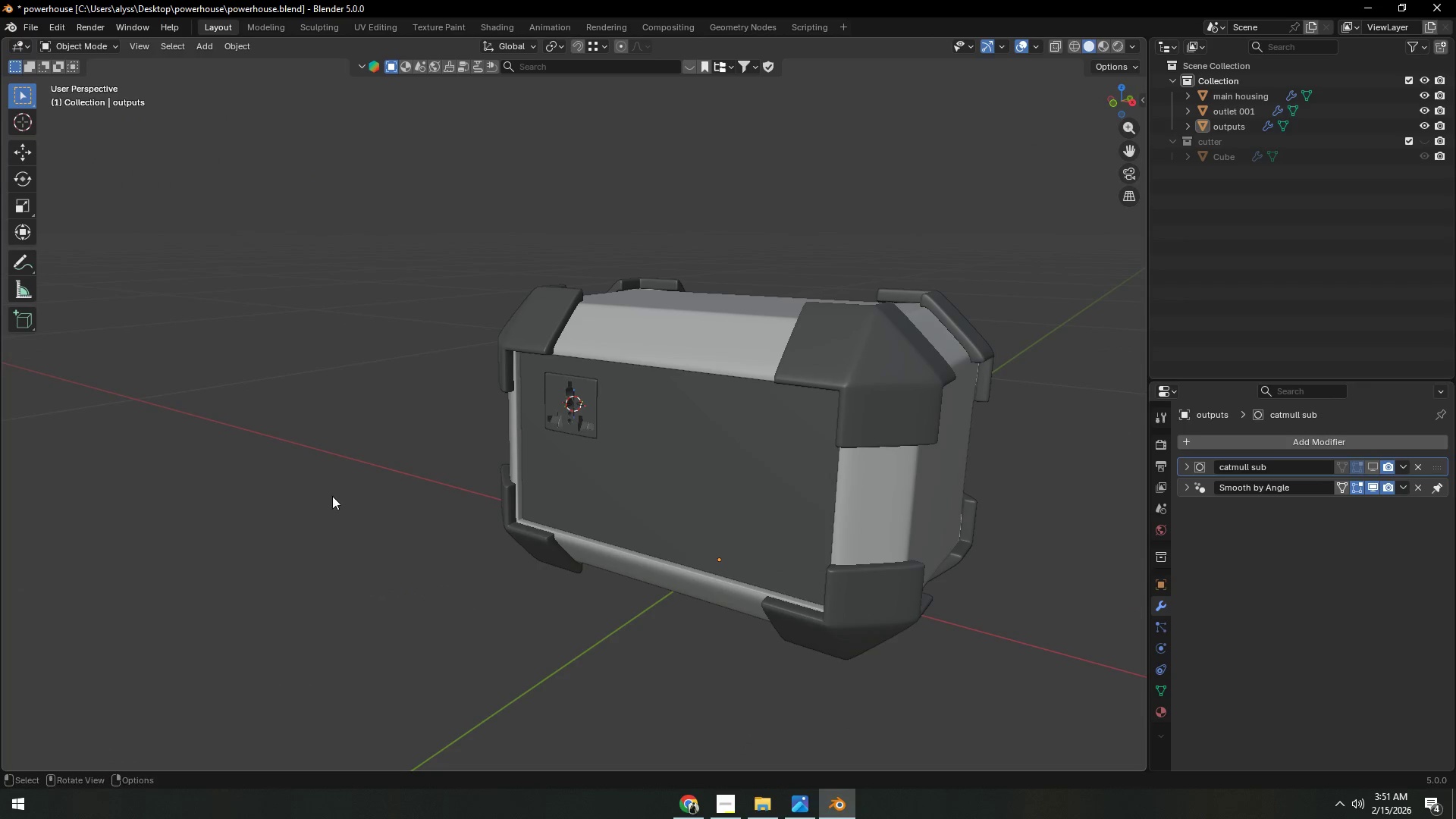 
key(Control+S)
 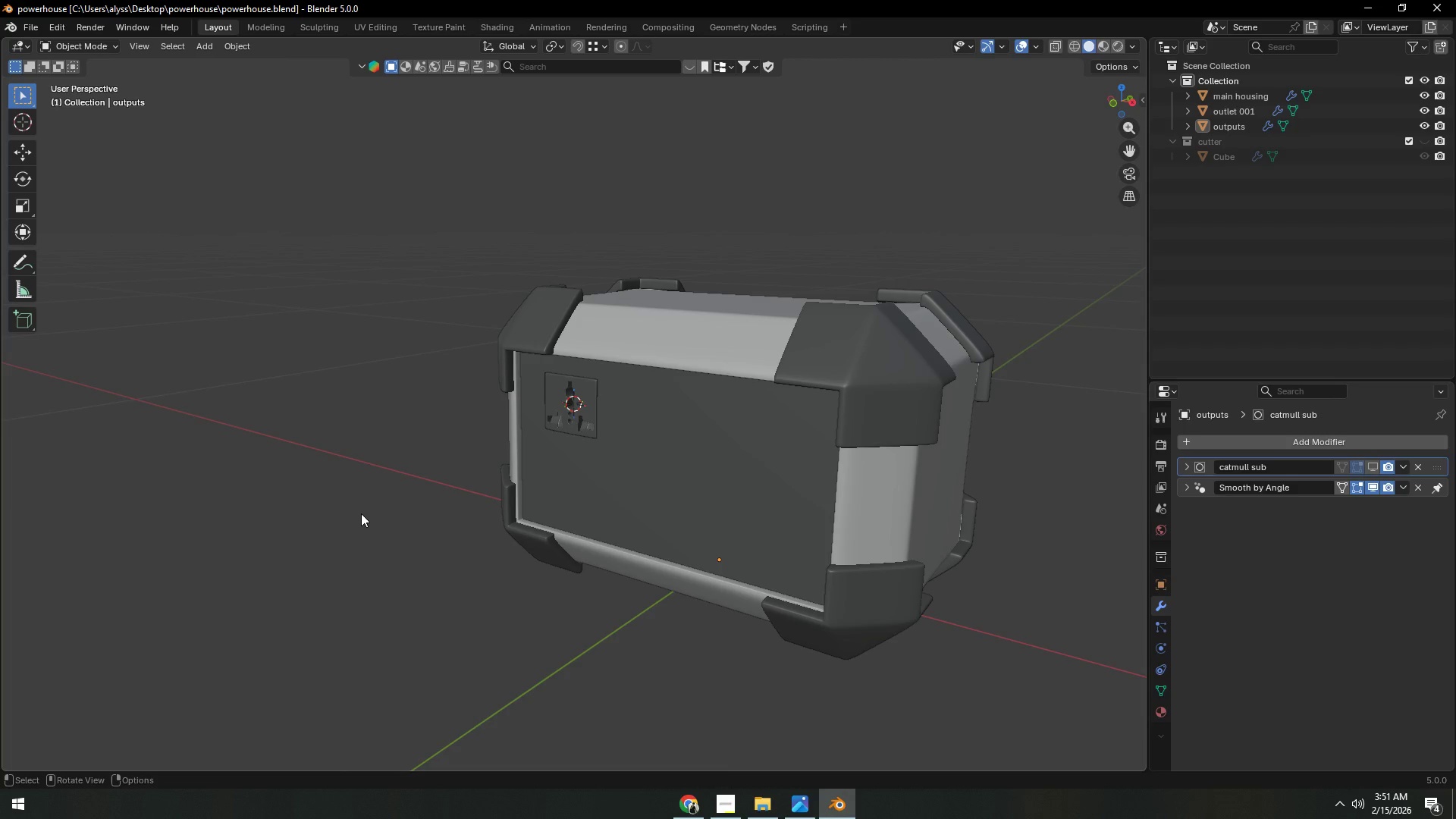 
wait(16.14)
 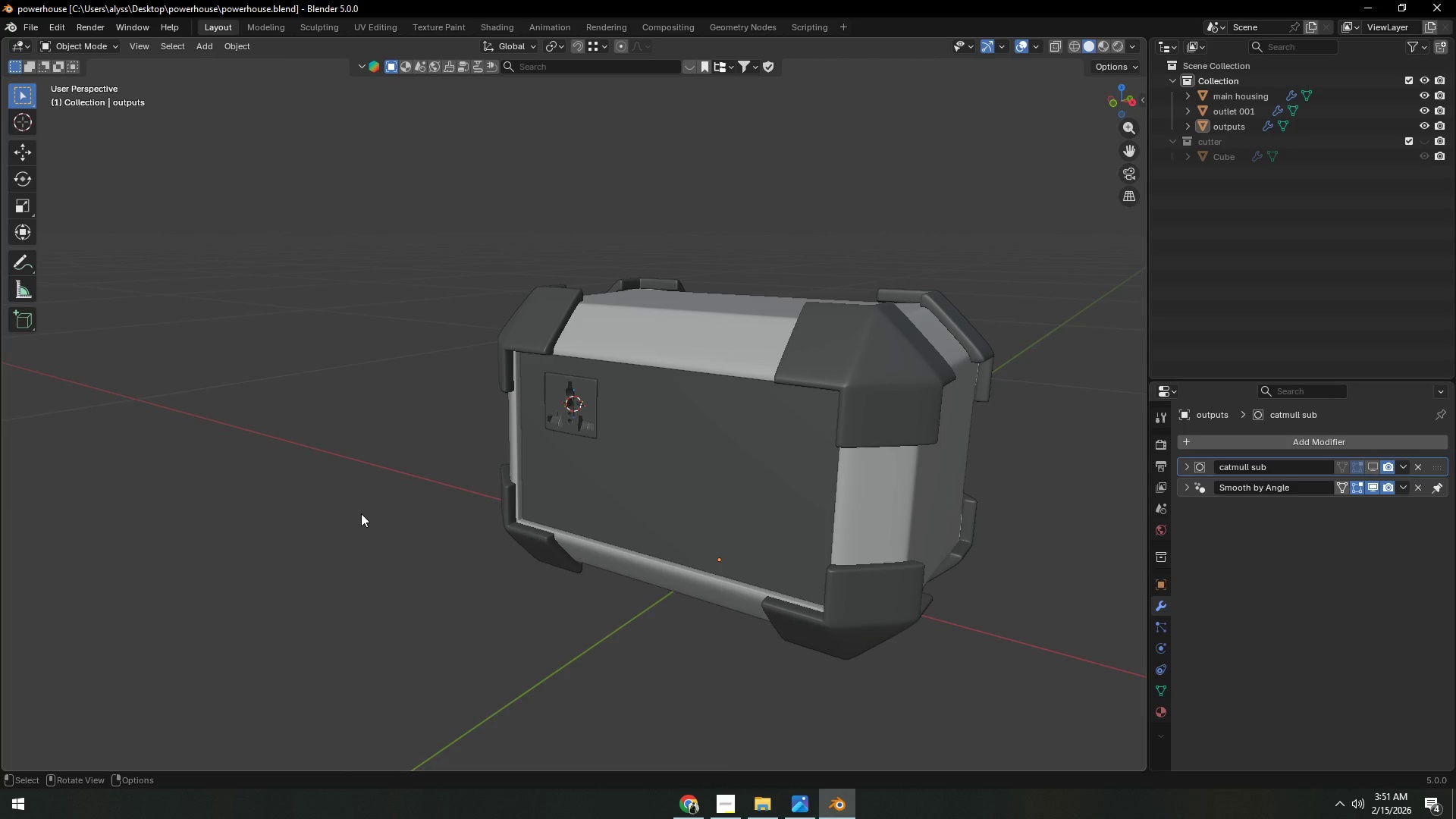 
left_click([783, 241])
 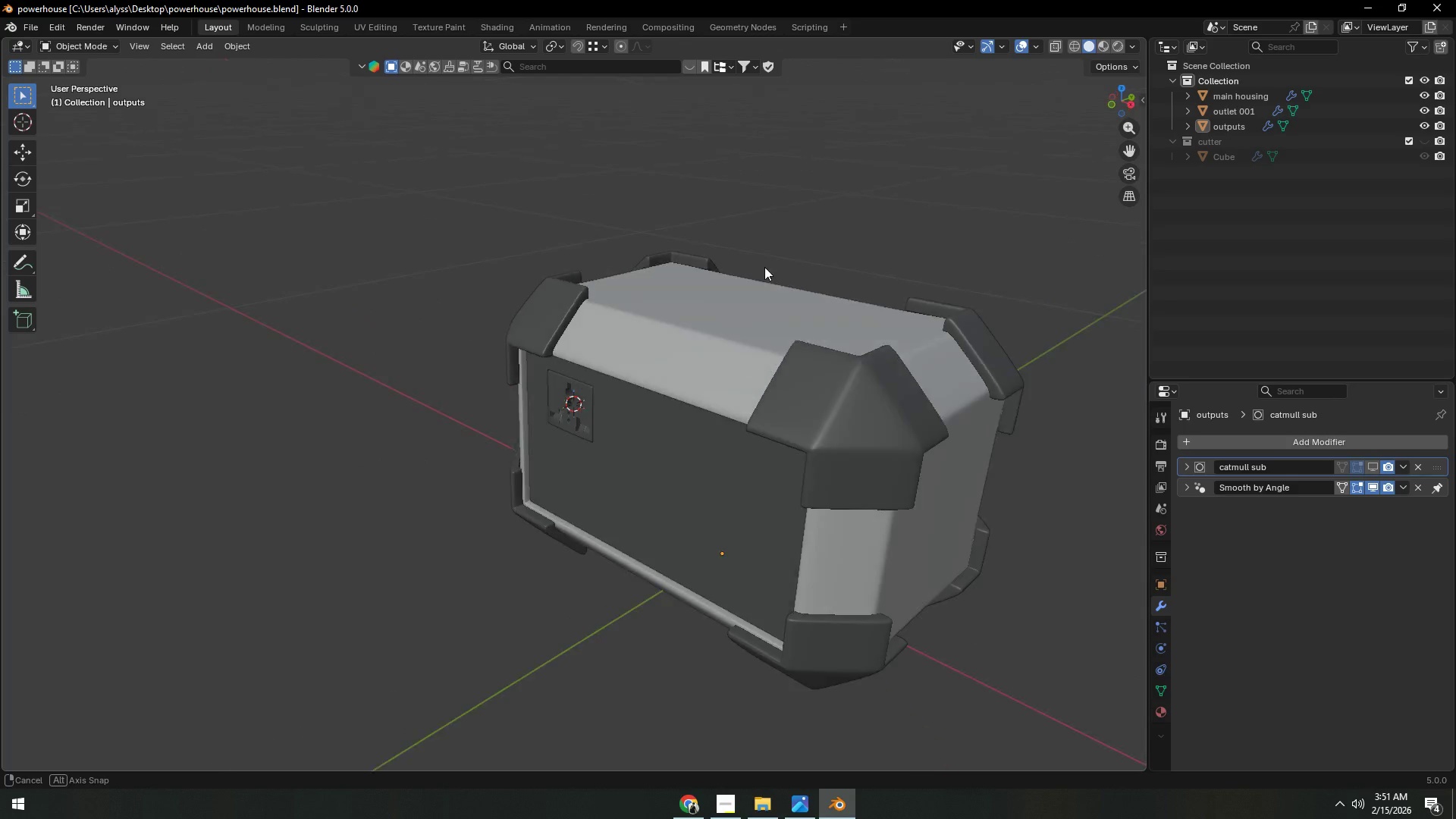 
scroll: coordinate [754, 324], scroll_direction: down, amount: 2.0
 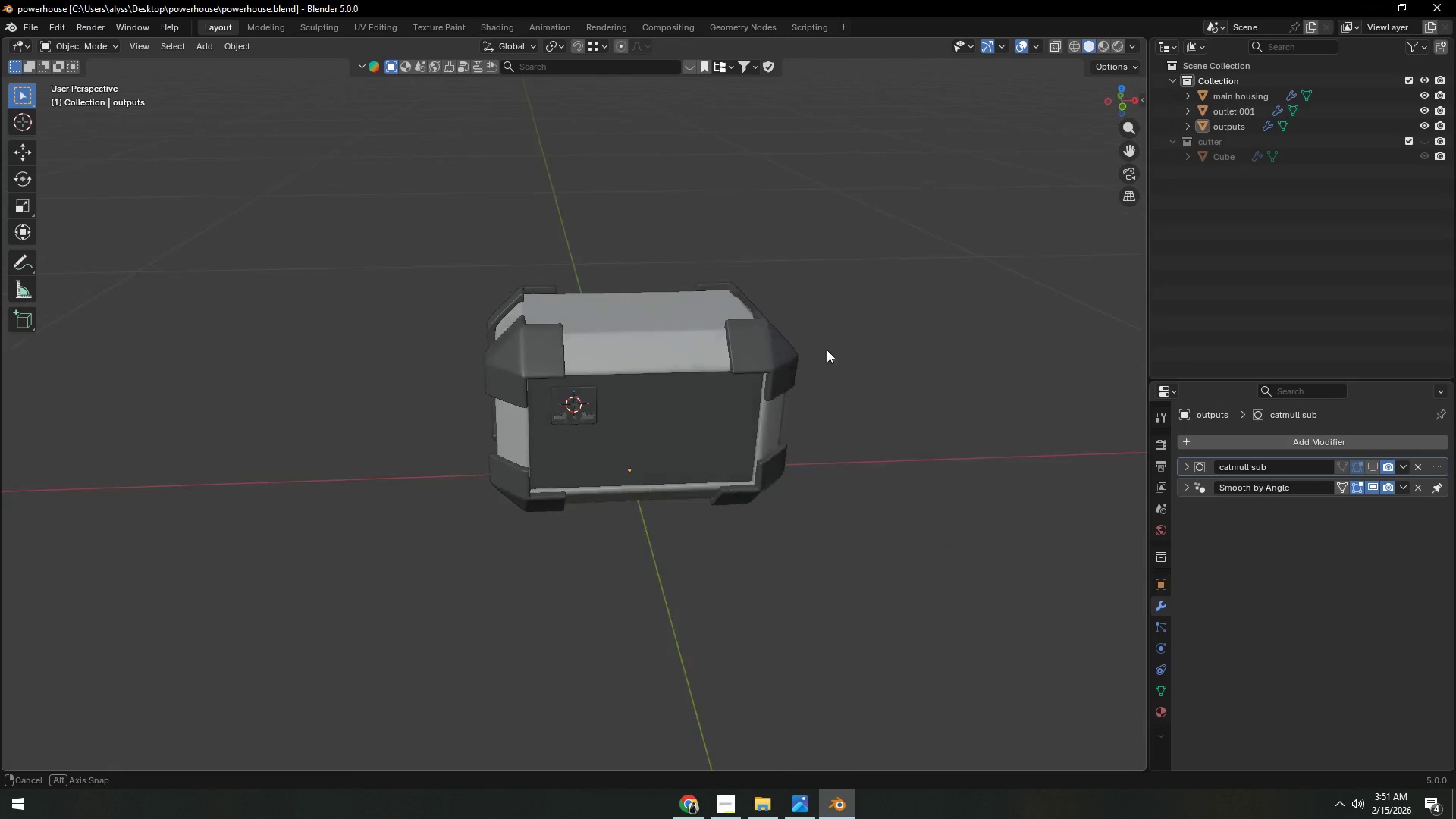 
left_click([912, 369])
 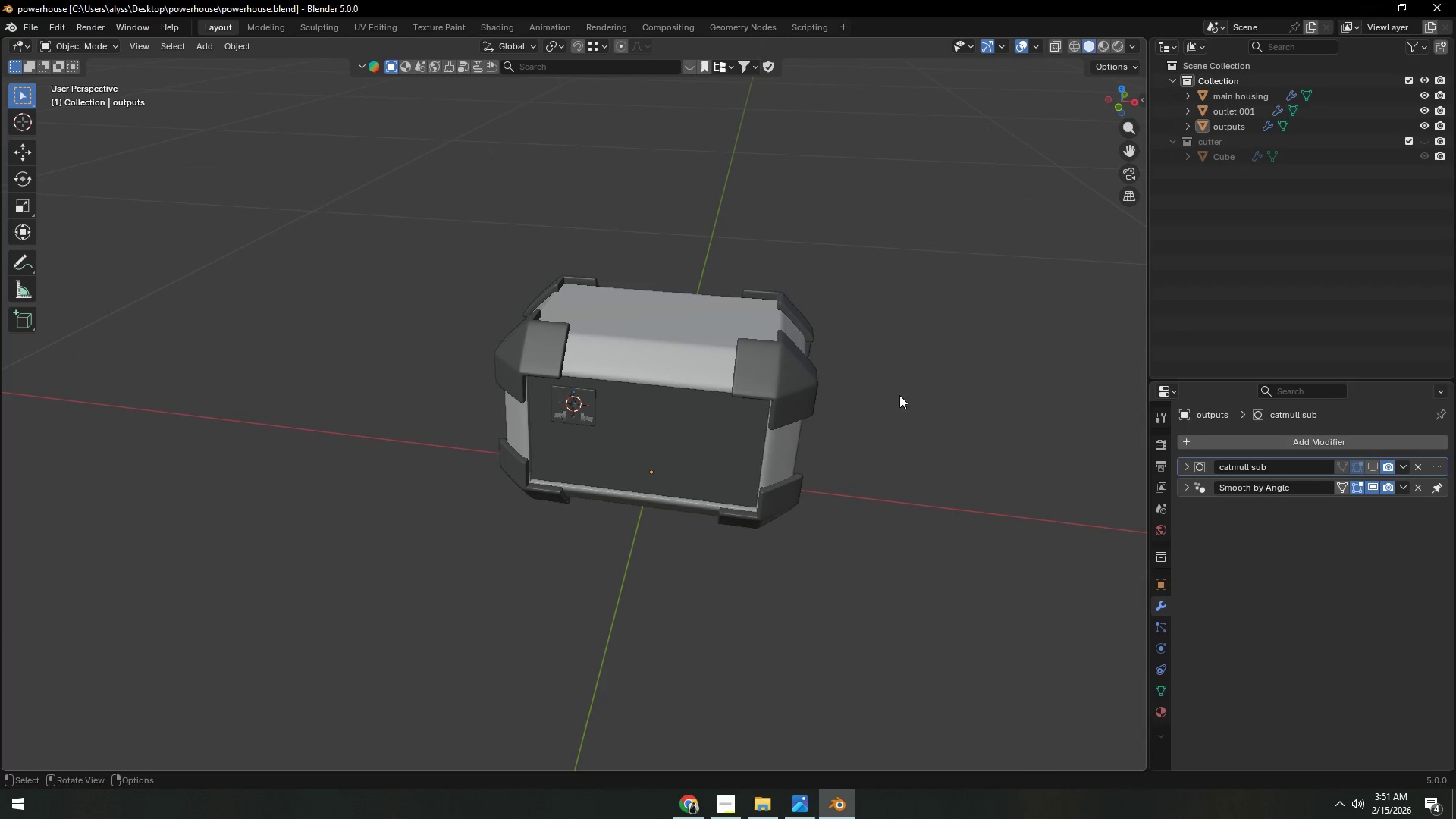 
key(Control+S)
 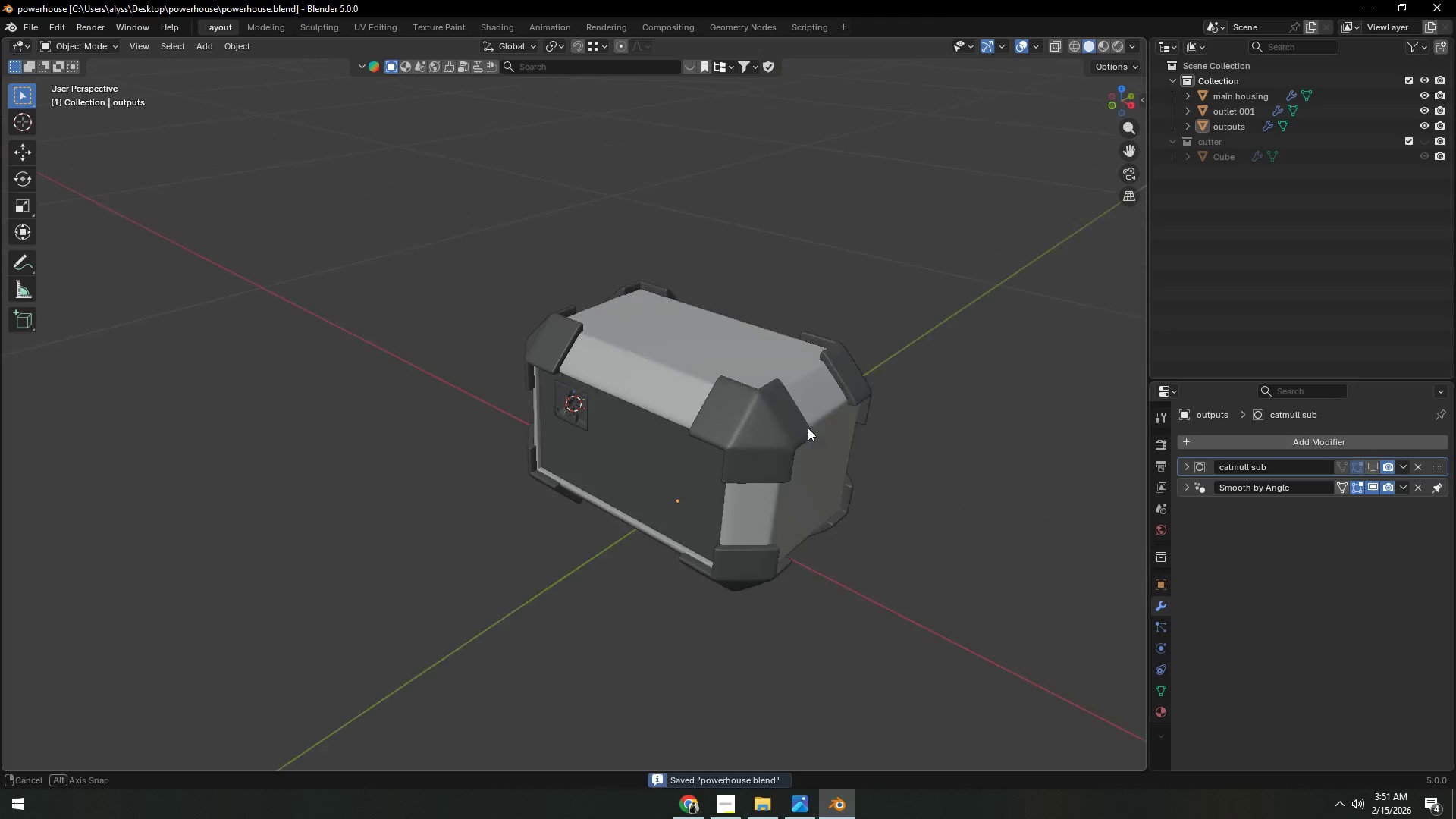 
scroll: coordinate [790, 439], scroll_direction: up, amount: 5.0
 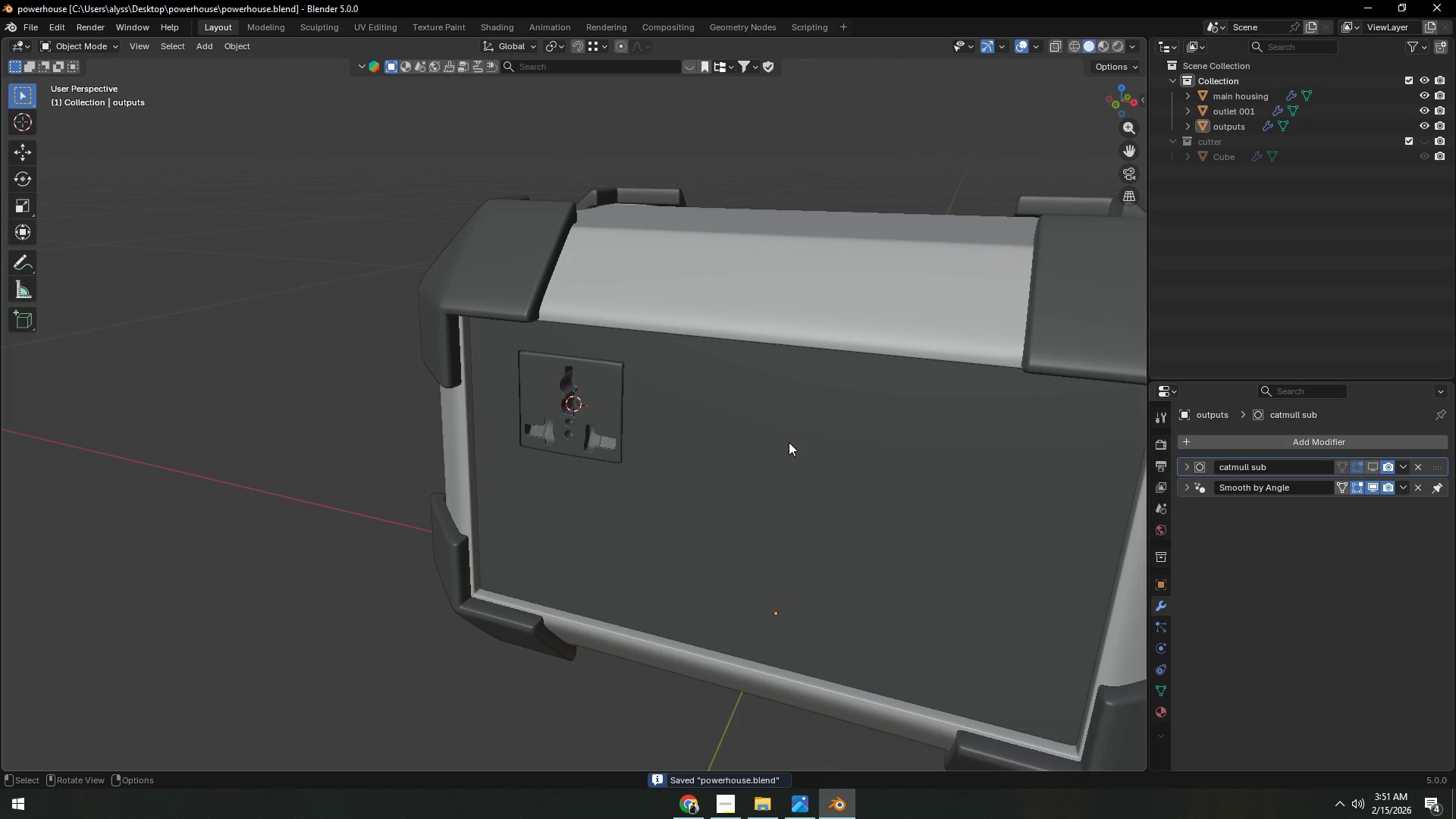 
left_click([708, 453])
 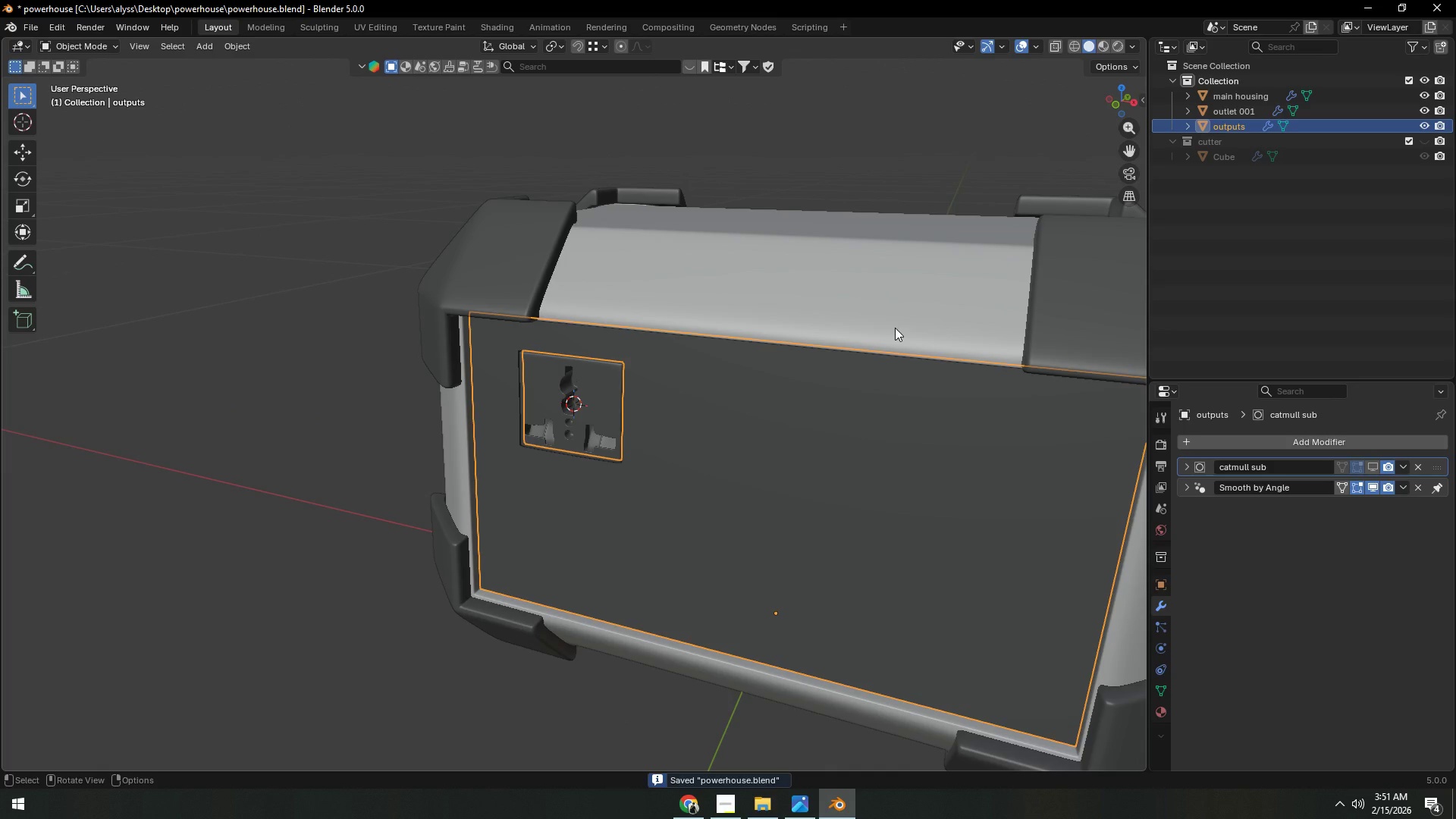 
key(Shift+ShiftLeft)
 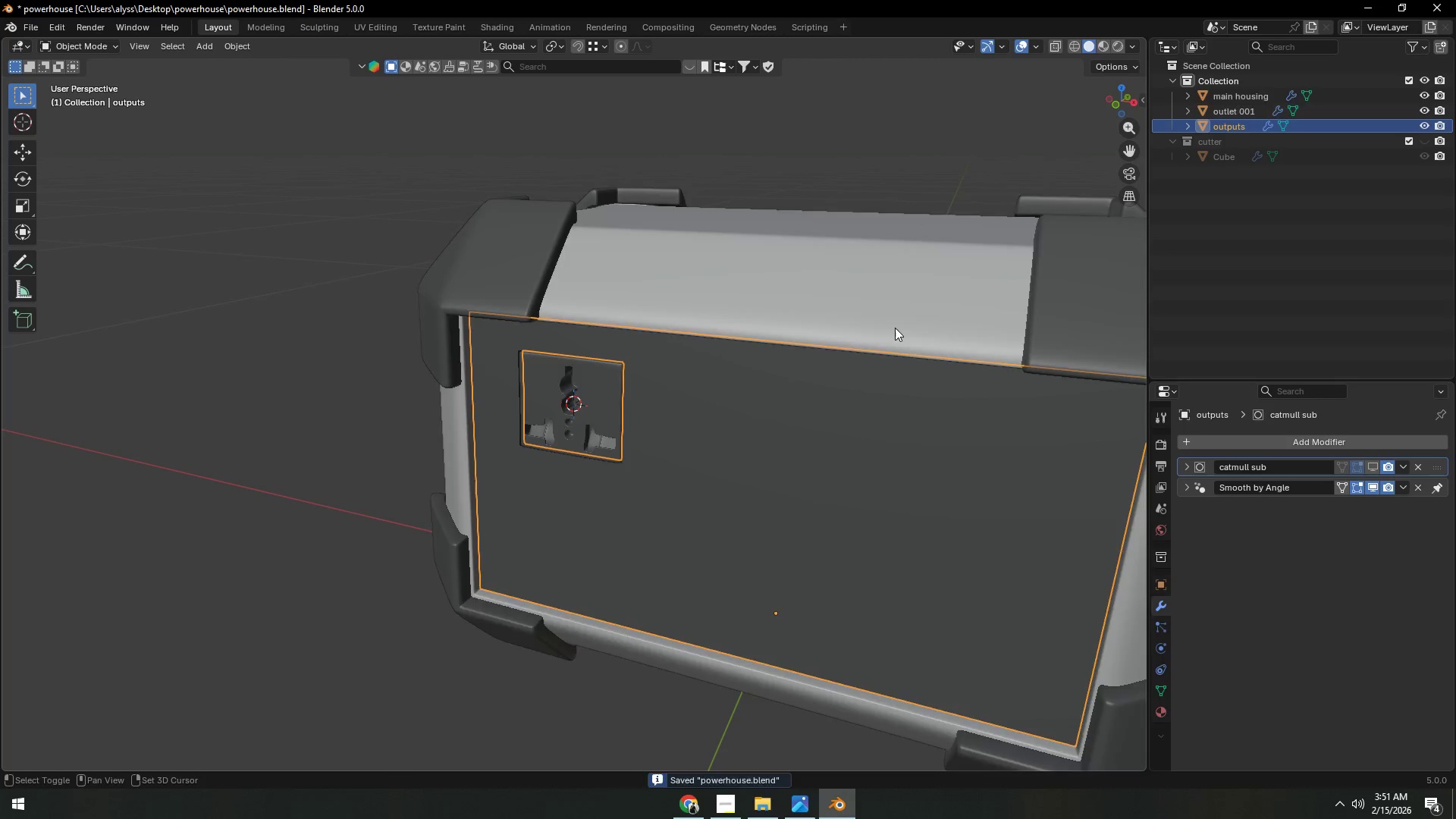 
key(Shift+H)
 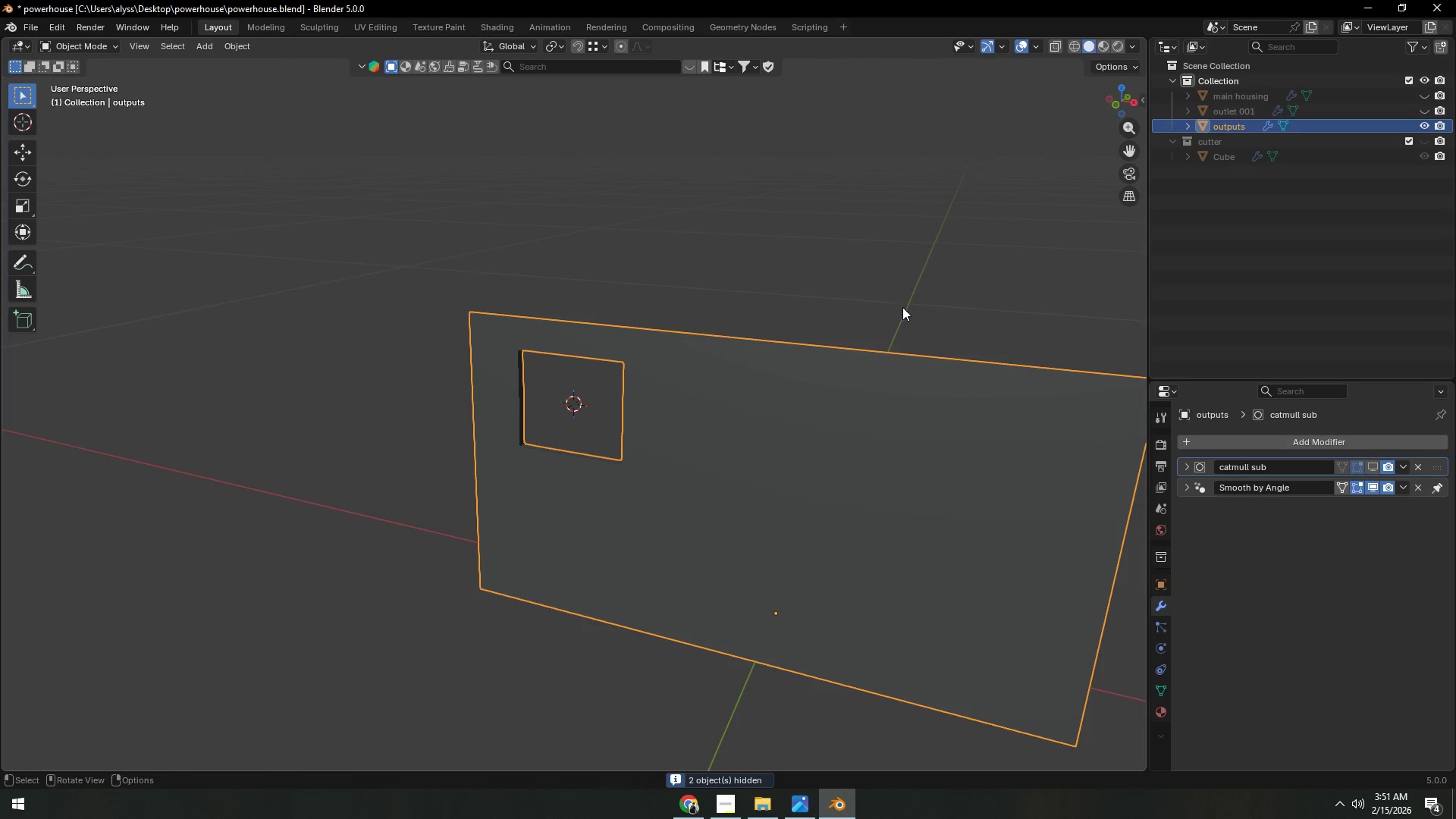 
left_click([900, 288])
 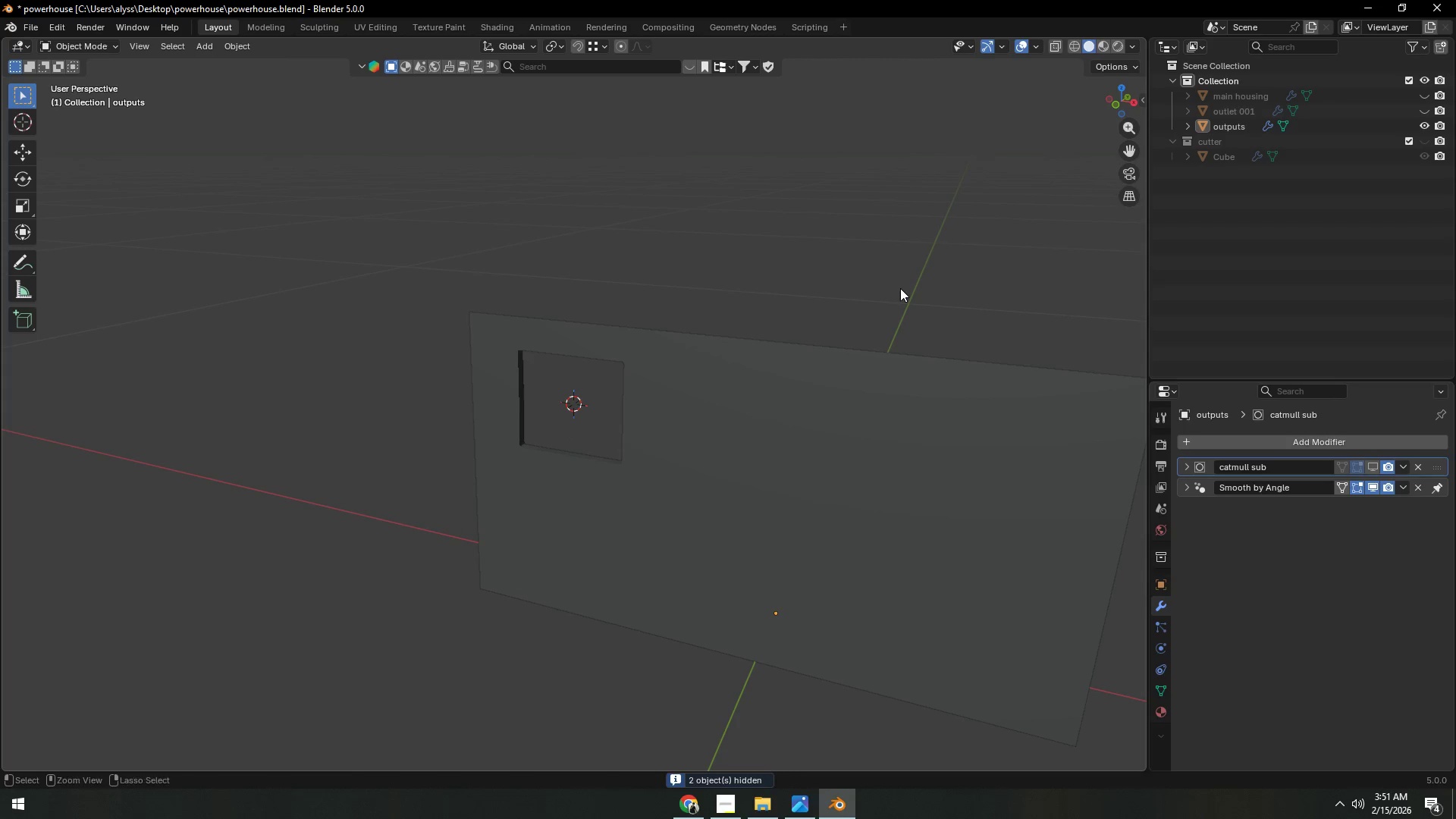 
key(Control+ControlLeft)
 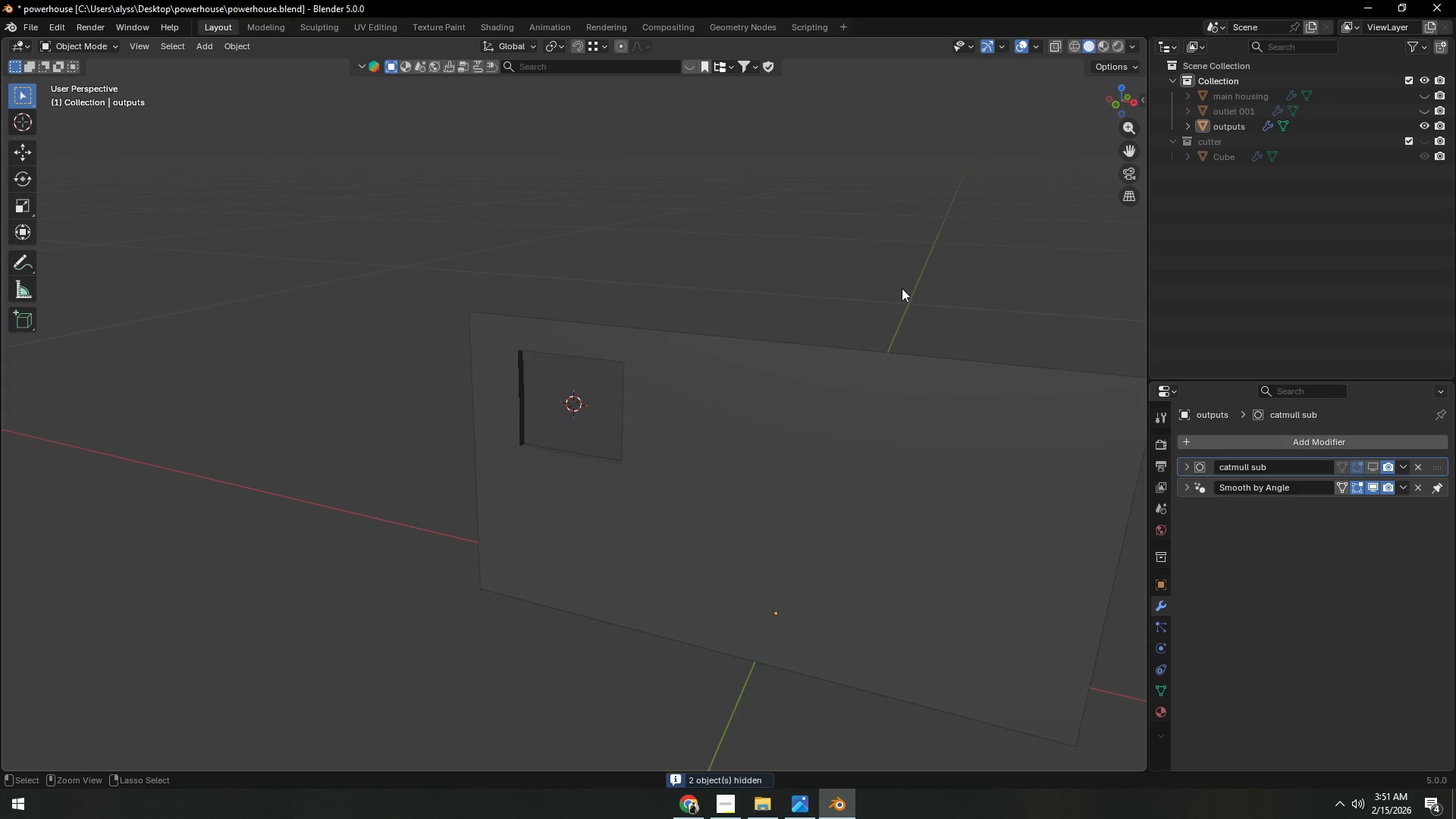 
key(Control+S)
 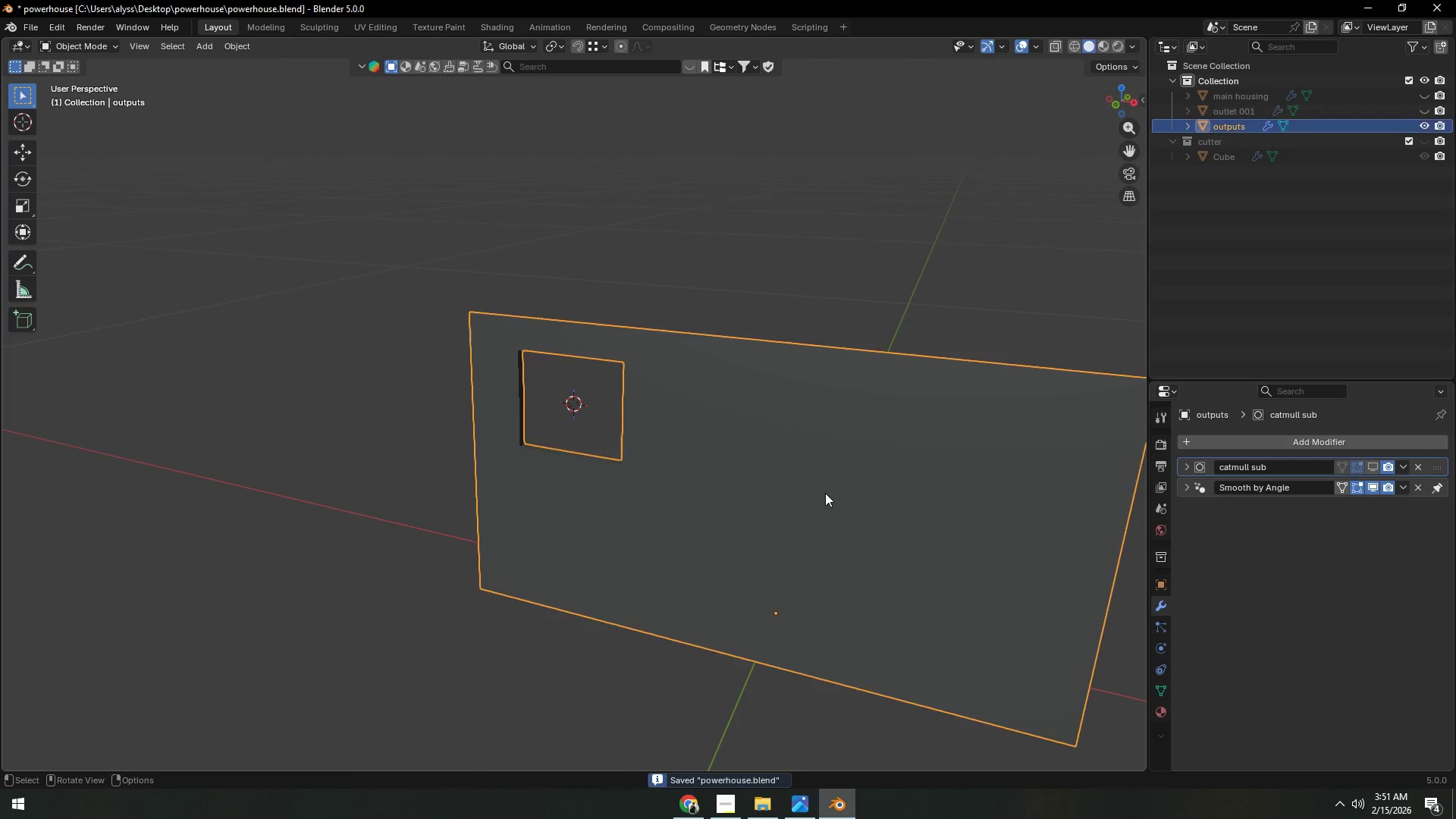 
key(Tab)
 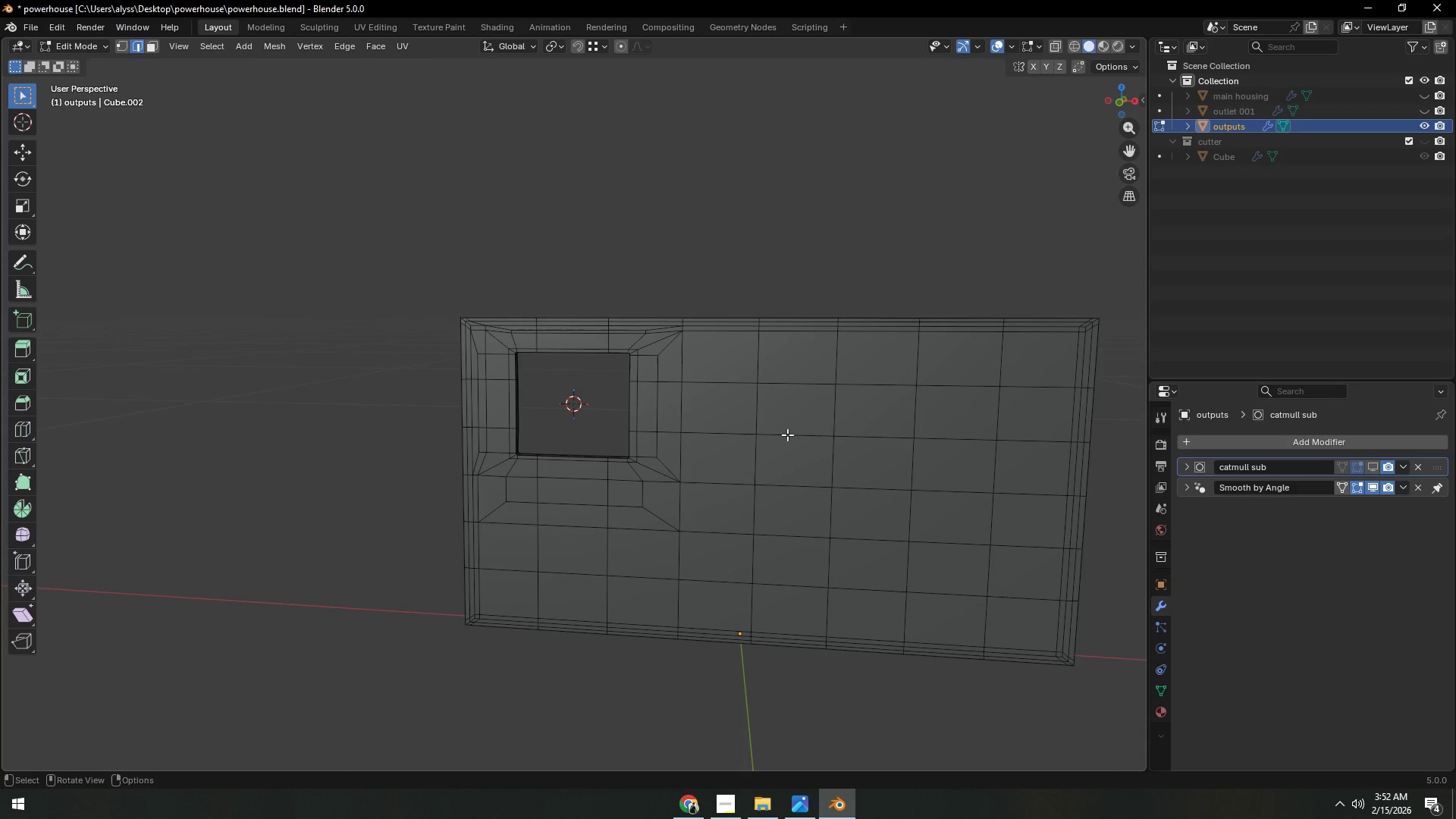 
wait(39.52)
 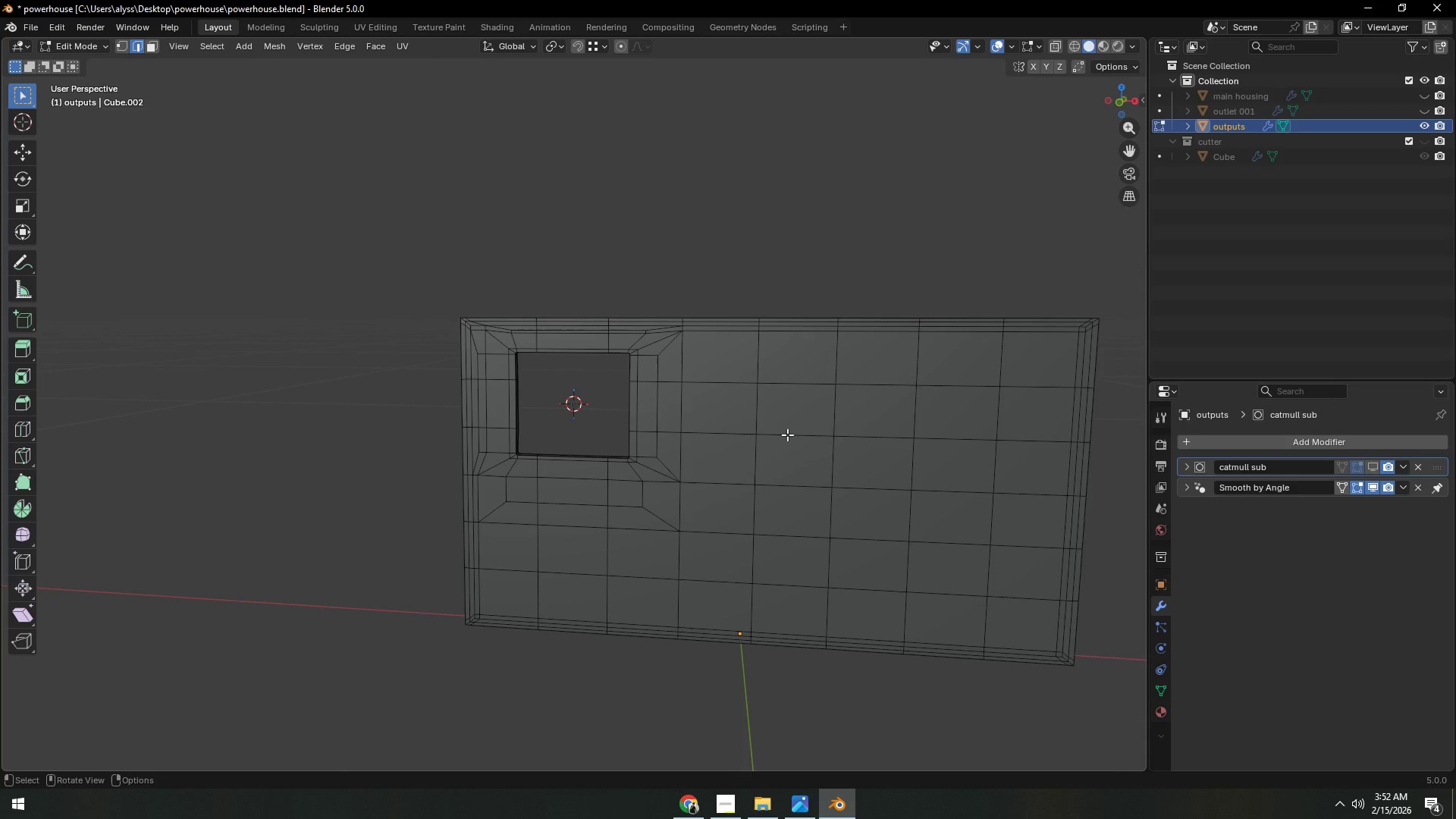 
scroll: coordinate [760, 490], scroll_direction: up, amount: 1.0
 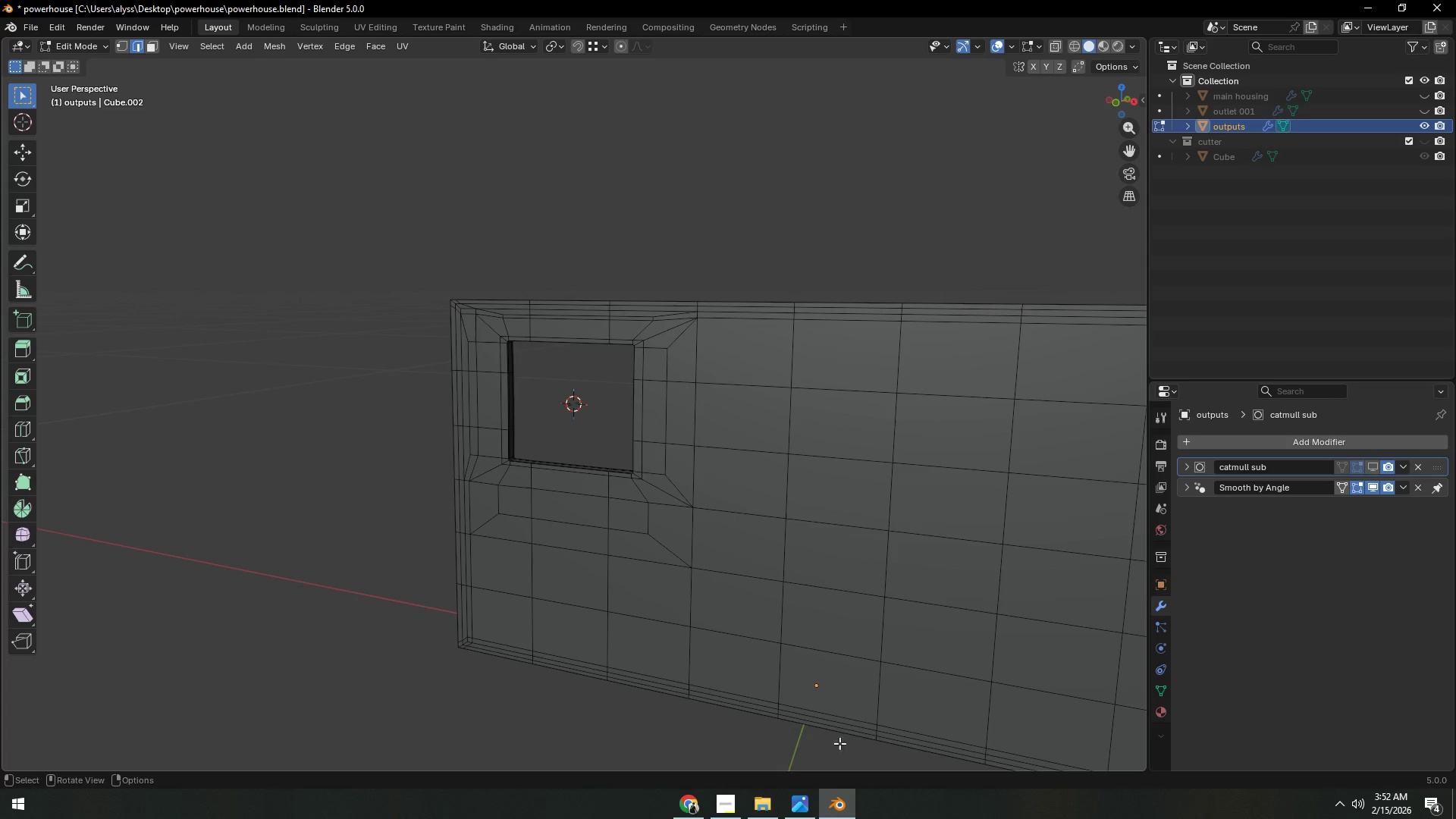 
left_click([803, 805])
 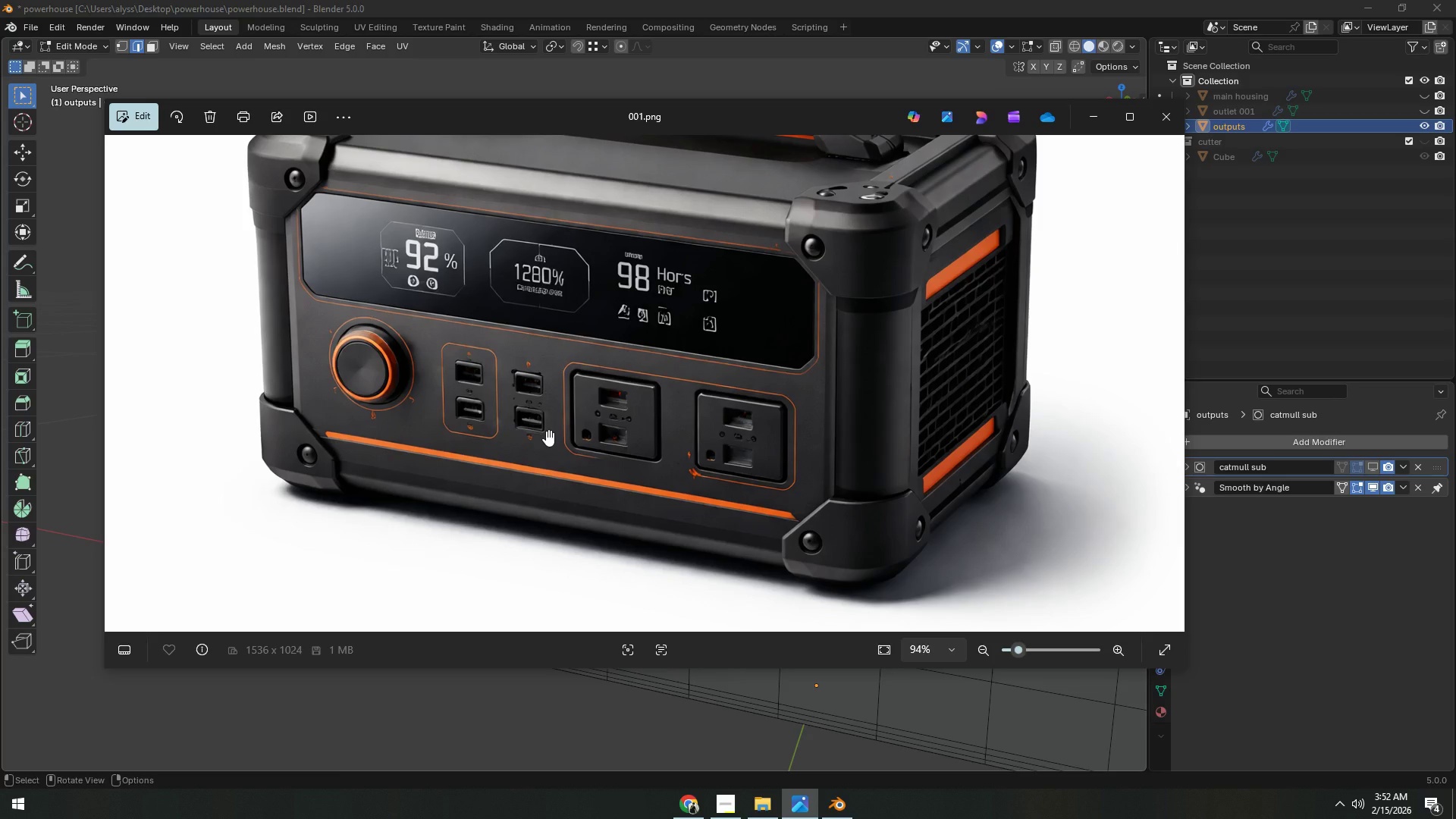 
wait(7.31)
 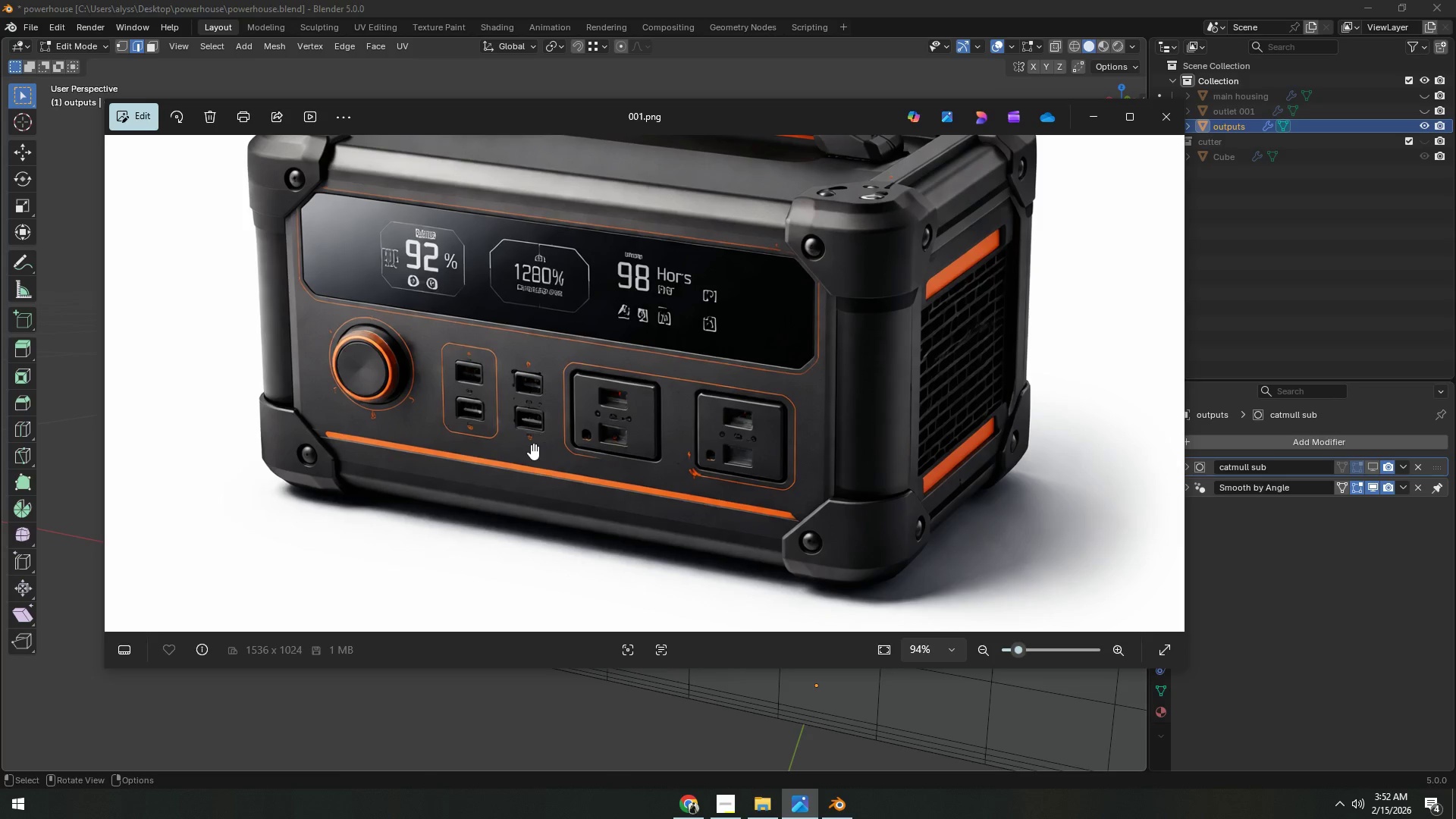 
key(Alt+AltLeft)
 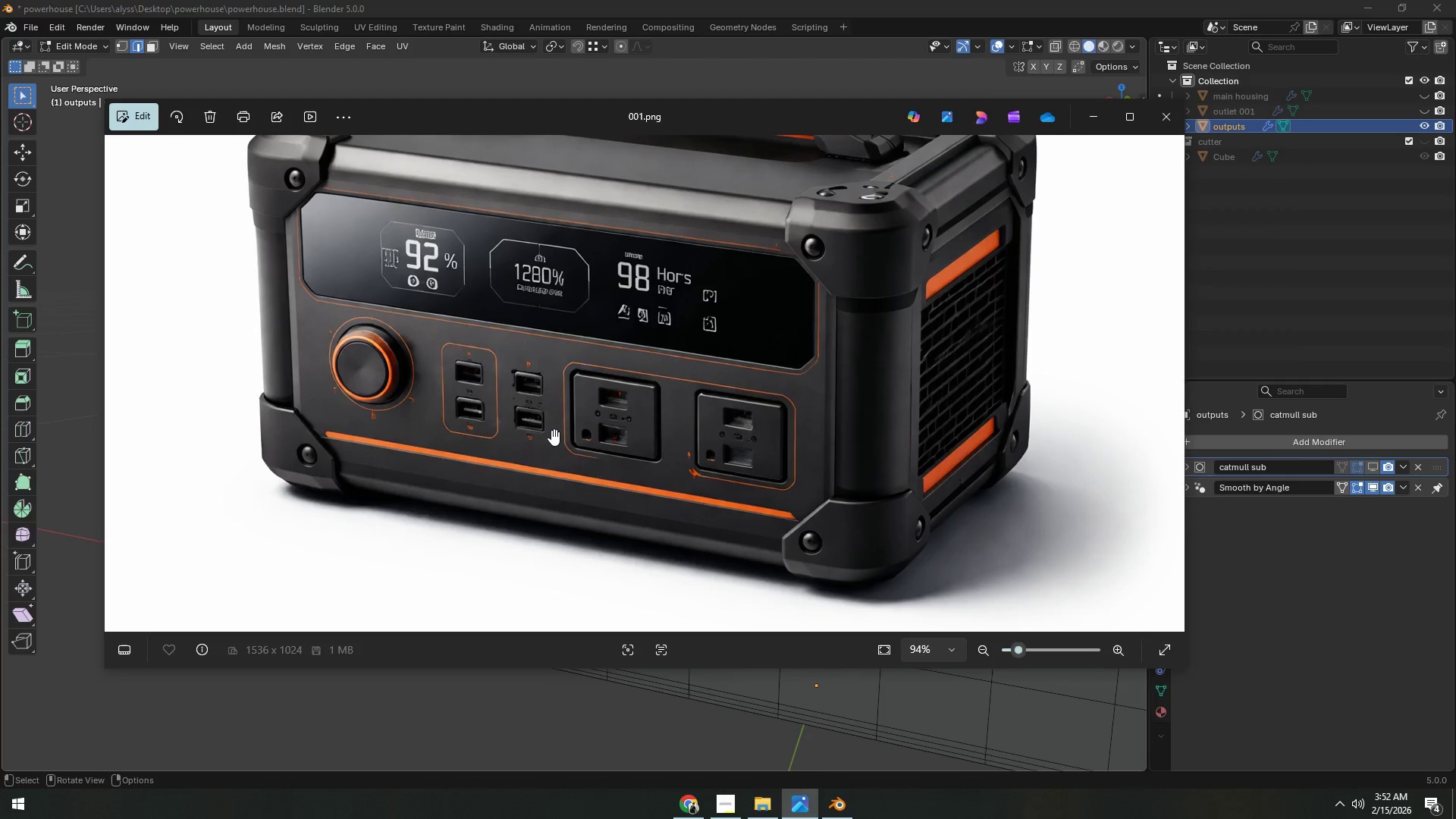 
key(Alt+Tab)
 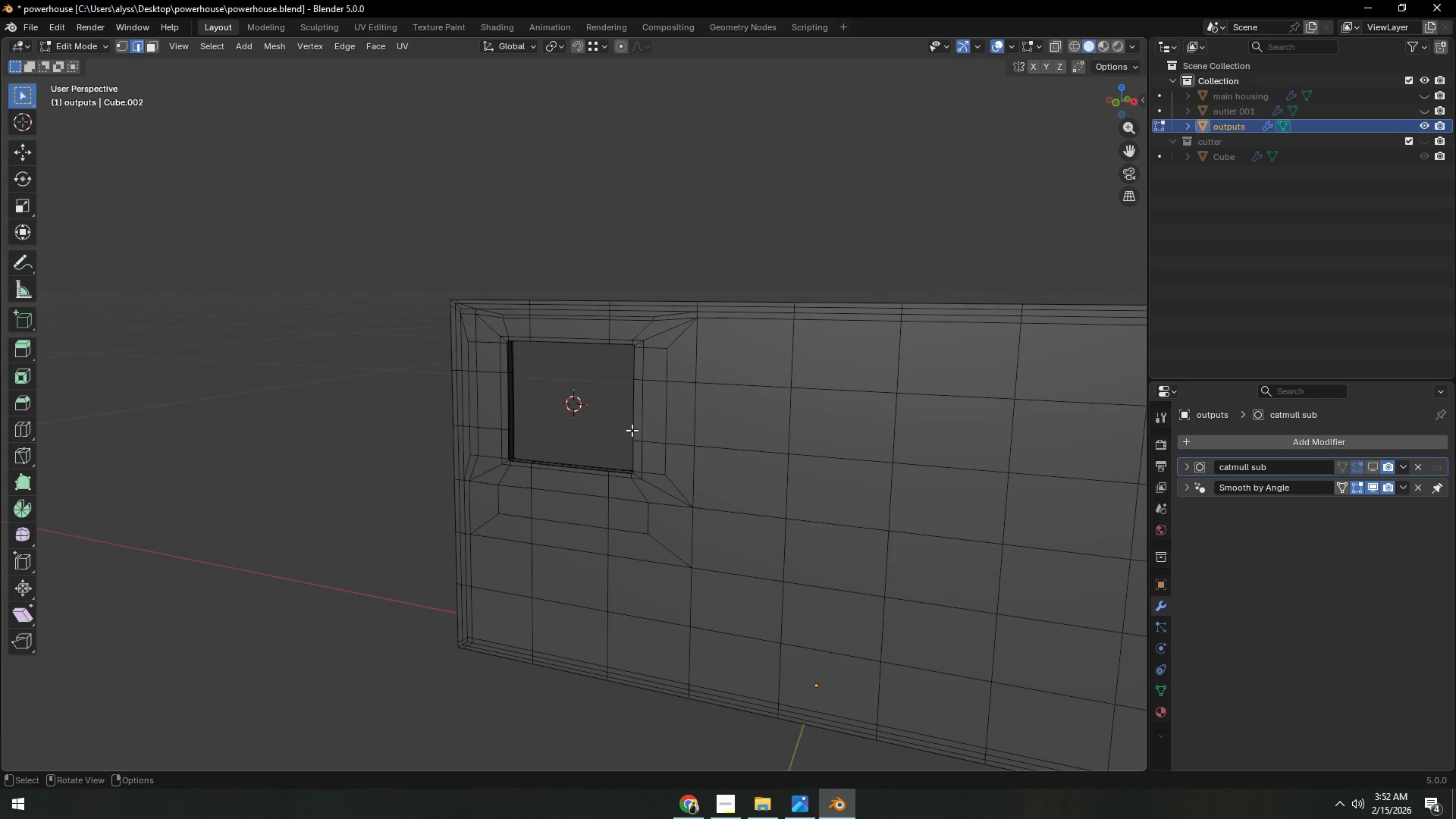 
scroll: coordinate [634, 431], scroll_direction: down, amount: 2.0
 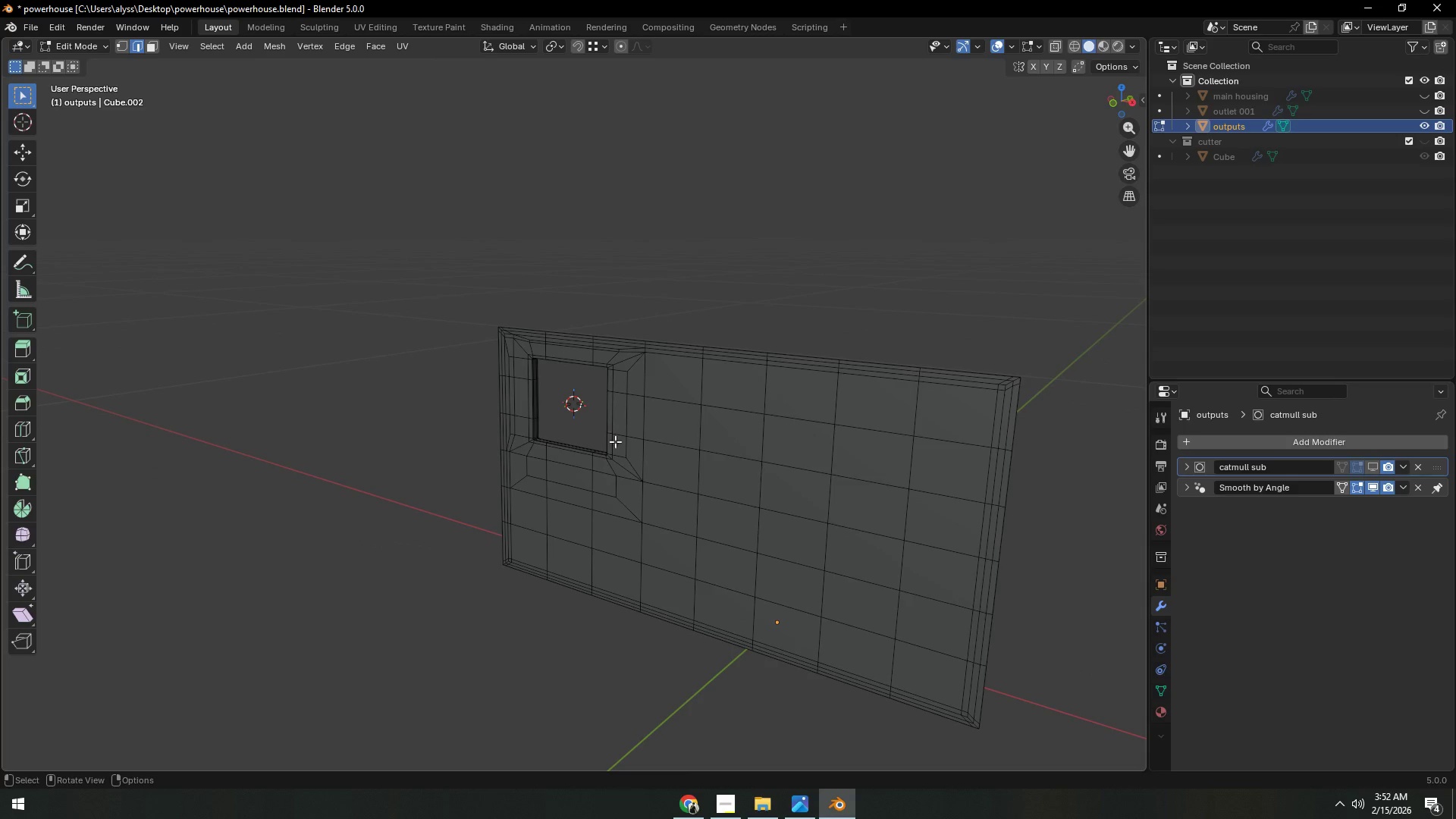 
hold_key(key=ShiftLeft, duration=0.33)
 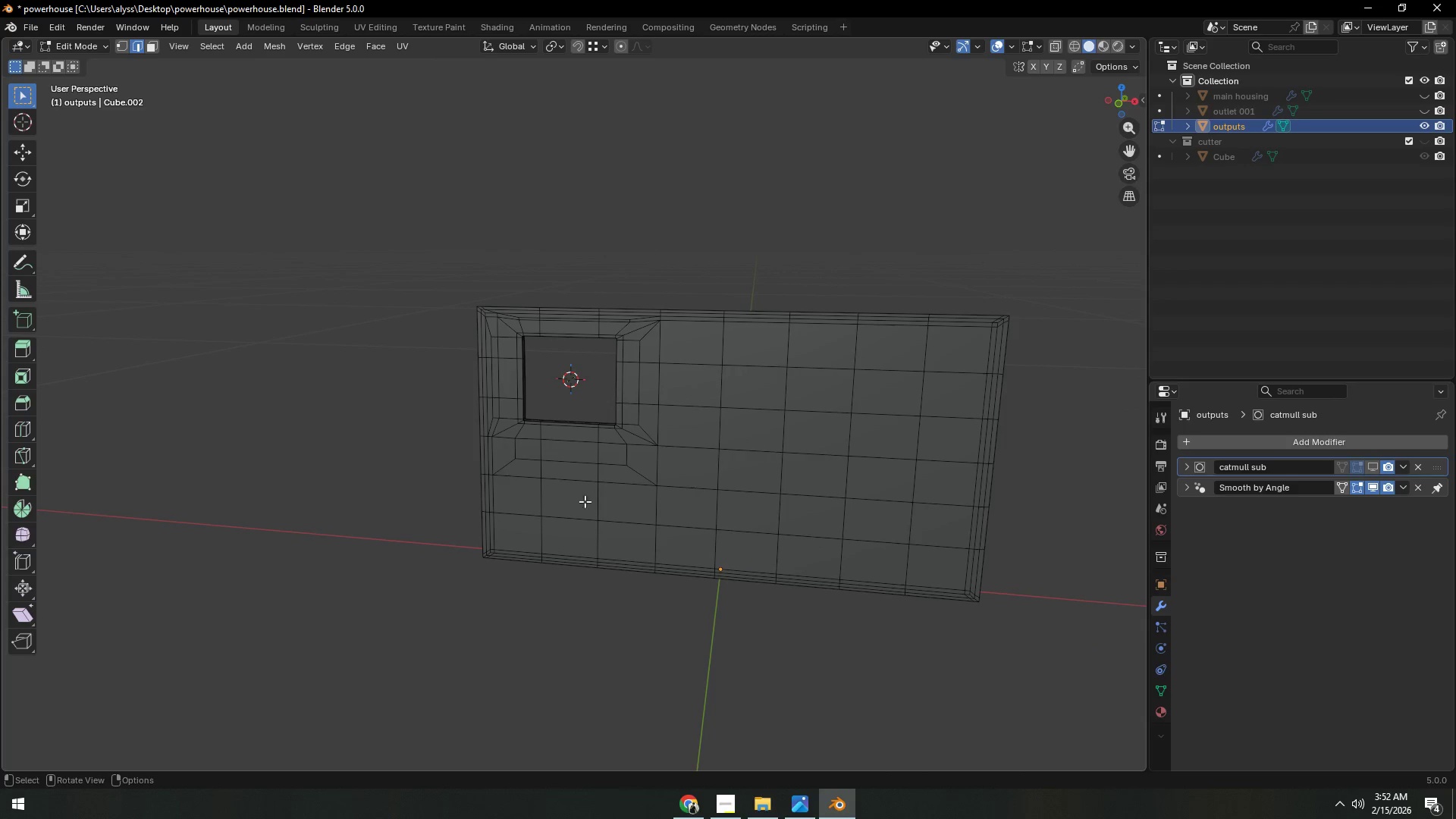 
hold_key(key=ShiftLeft, duration=0.36)
scroll: coordinate [620, 498], scroll_direction: down, amount: 1.0
 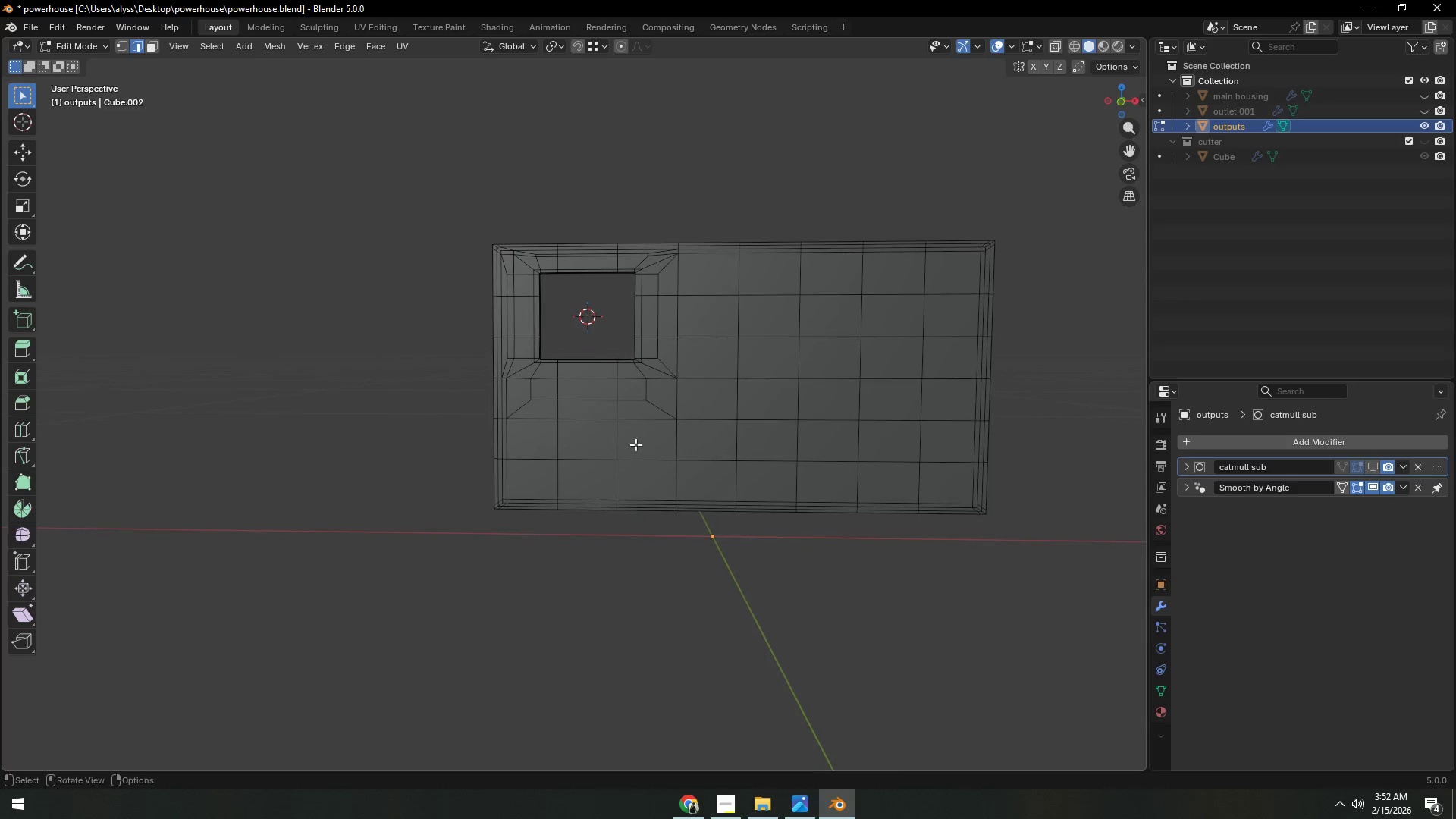 
key(Shift+ShiftLeft)
 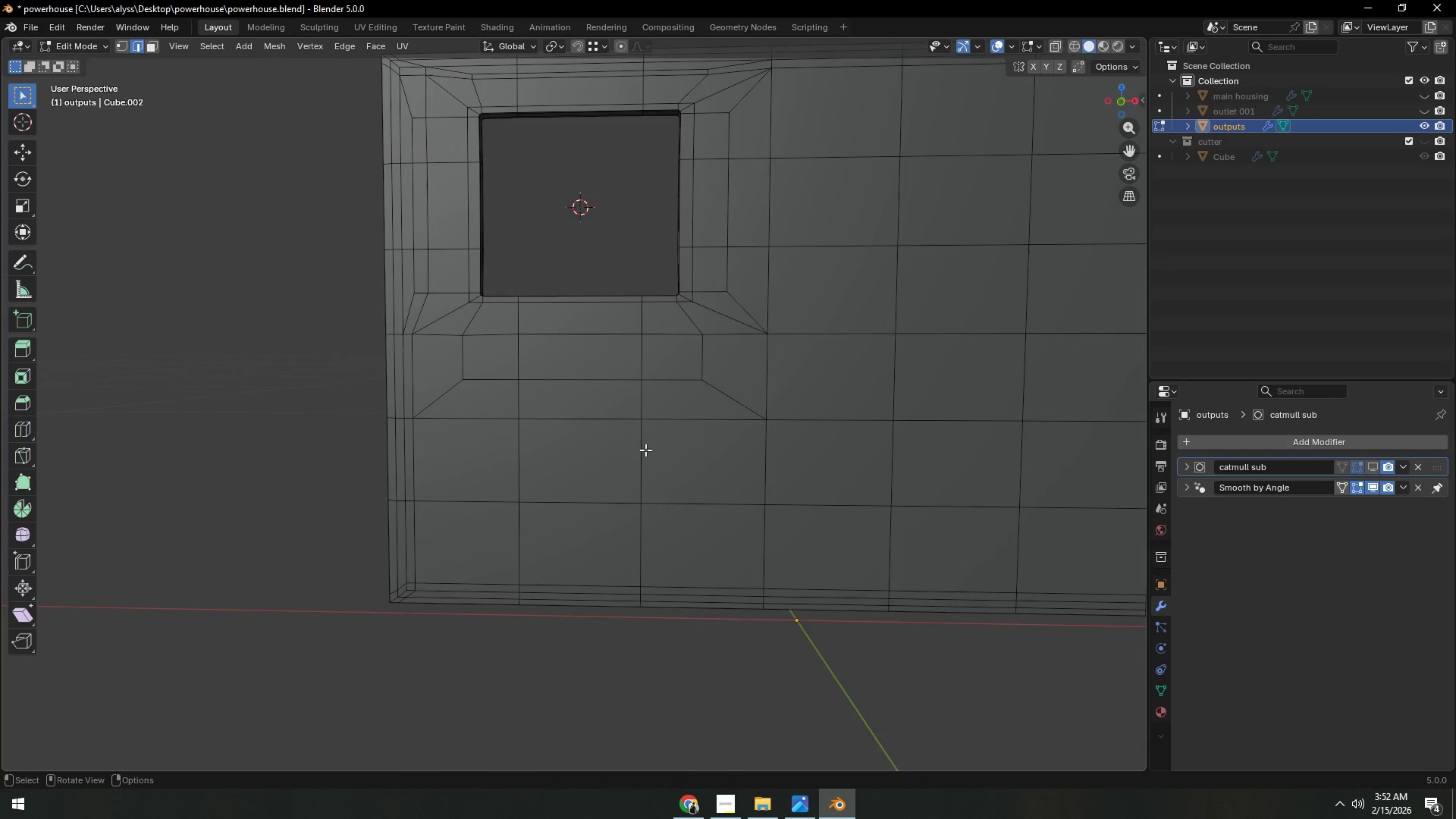 
scroll: coordinate [645, 450], scroll_direction: up, amount: 5.0
 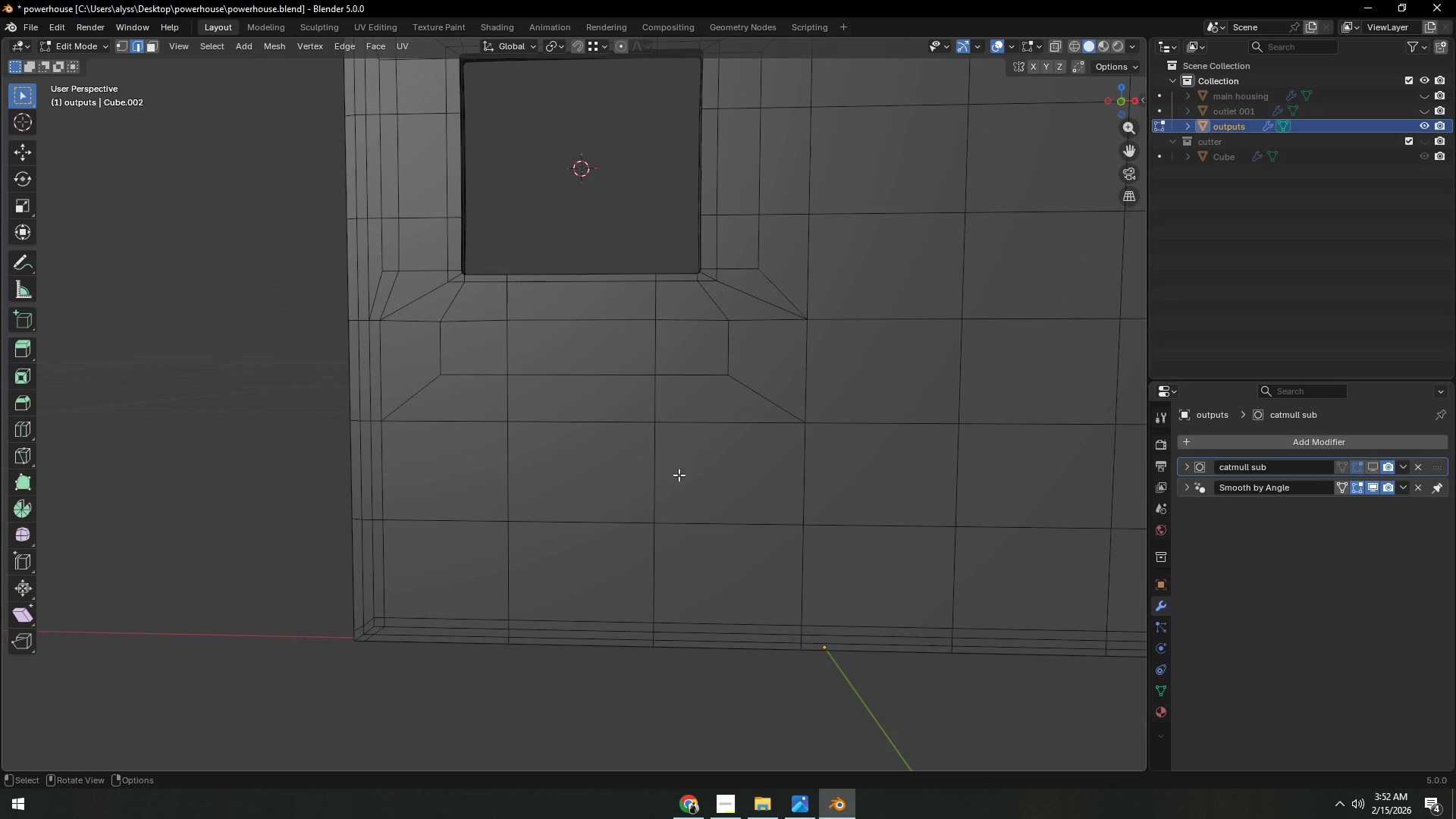 
hold_key(key=Backquote, duration=0.42)
 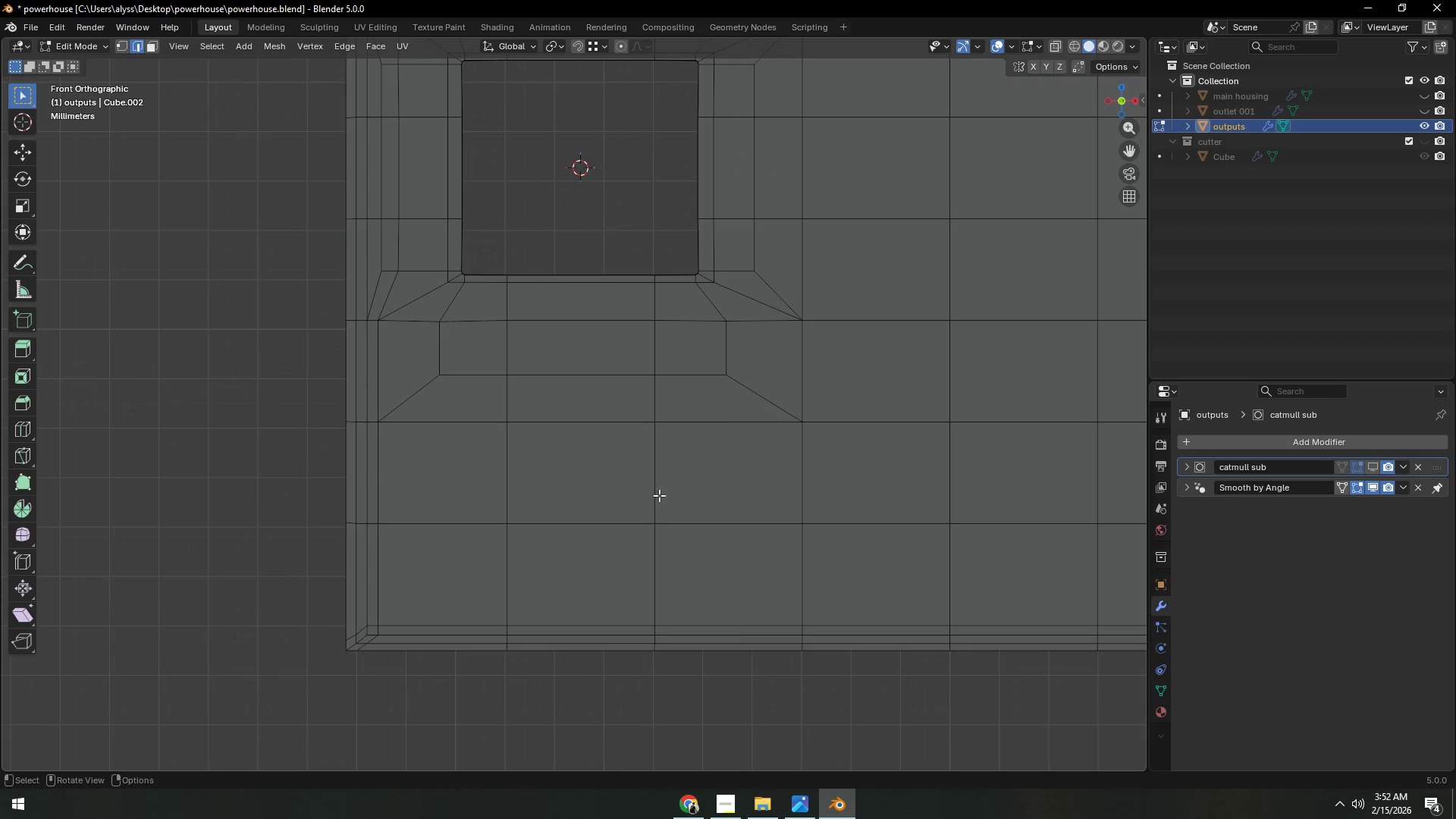 
hold_key(key=ShiftLeft, duration=0.47)
 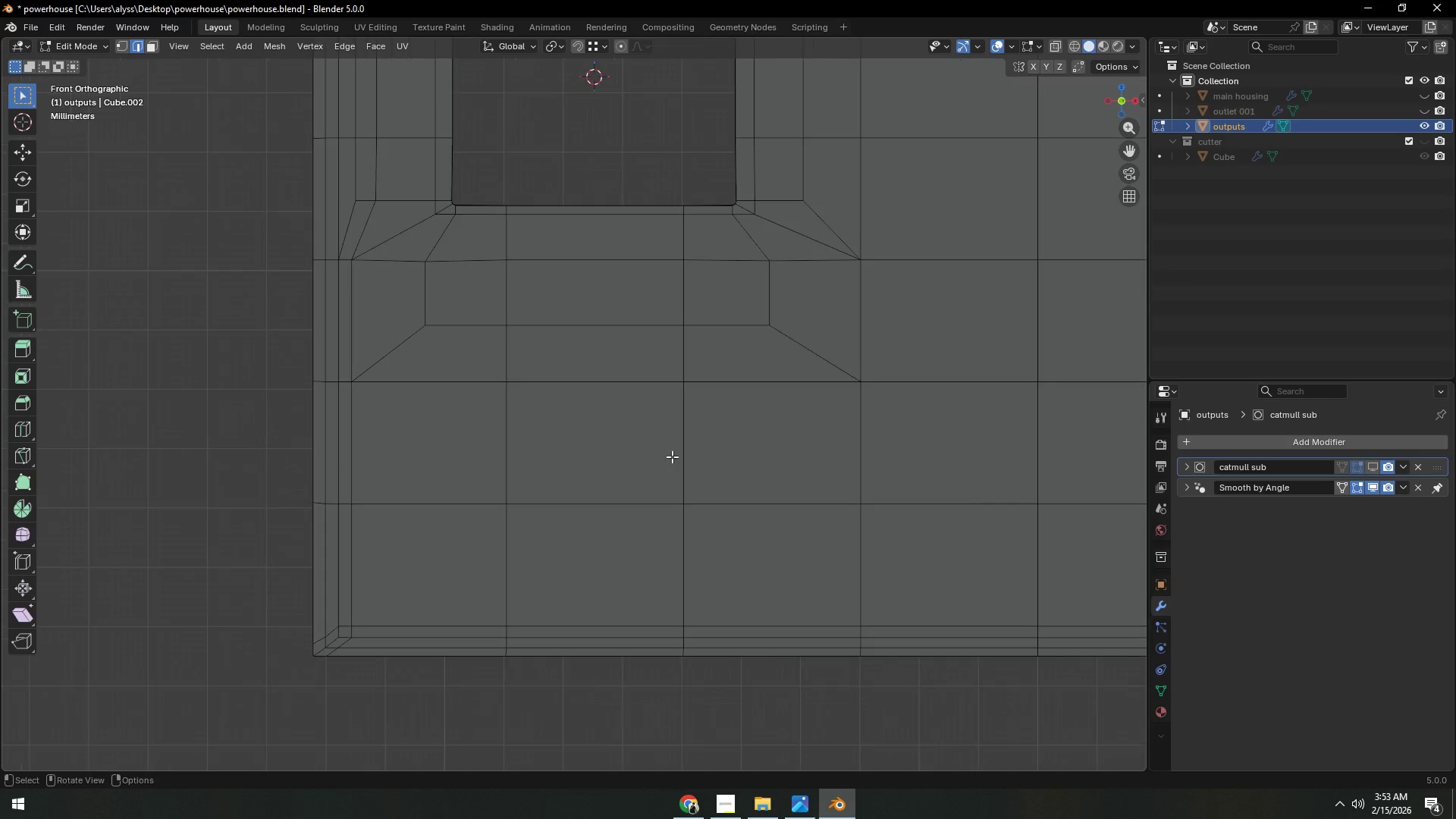 
scroll: coordinate [671, 457], scroll_direction: up, amount: 1.0
 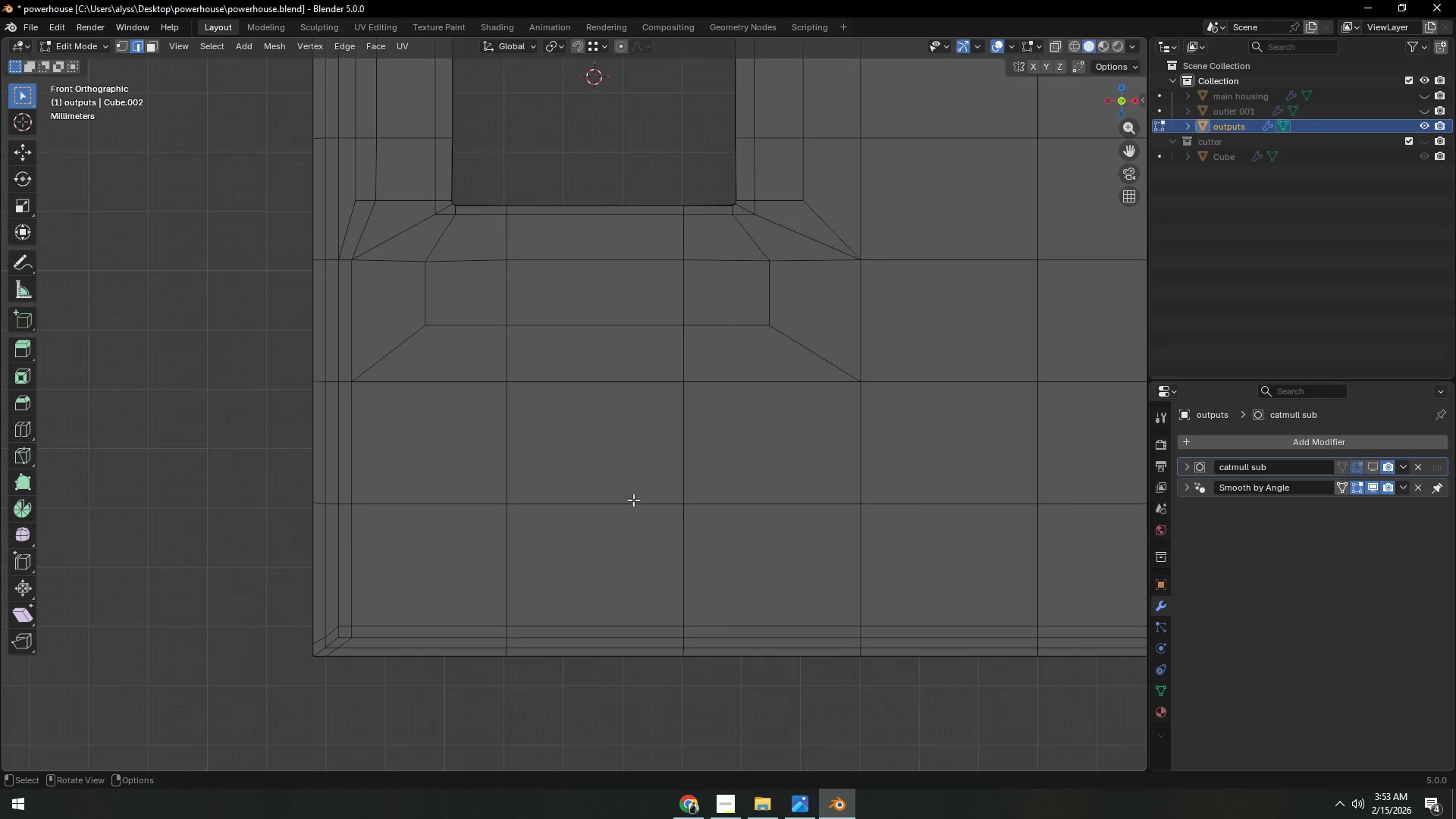 
key(3)
 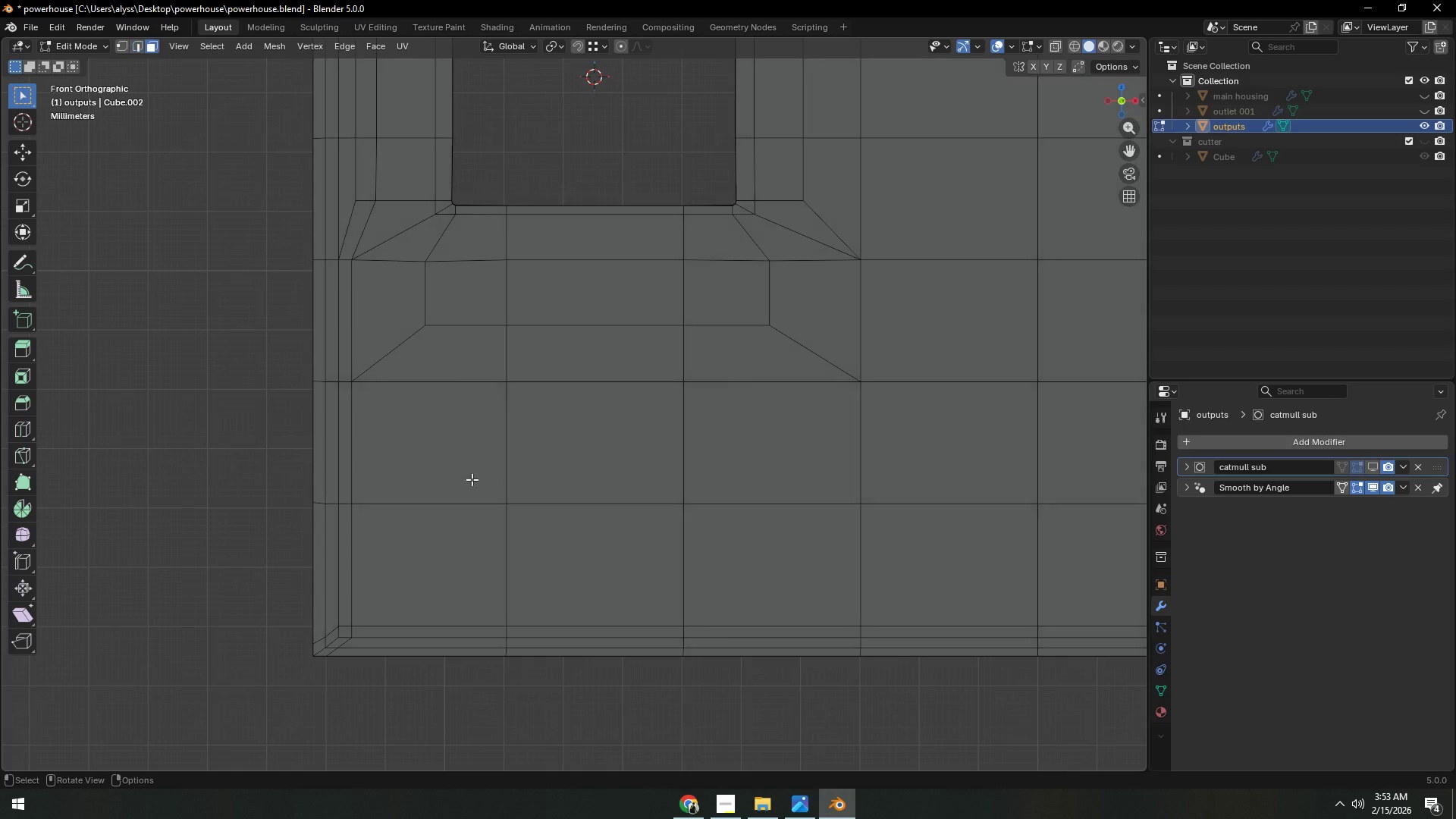 
left_click([471, 479])
 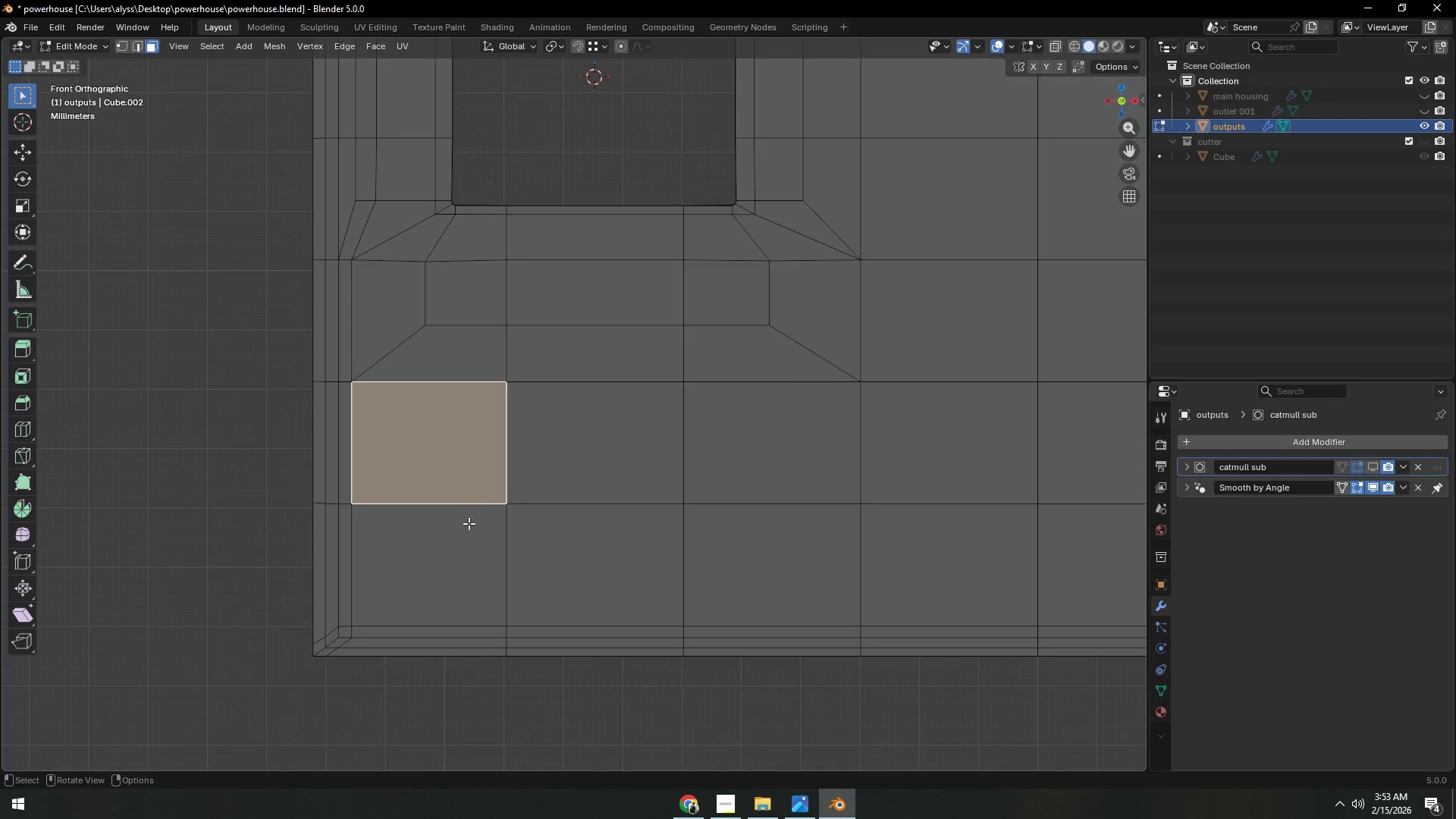 
hold_key(key=ShiftLeft, duration=1.11)
double_click([464, 538])
 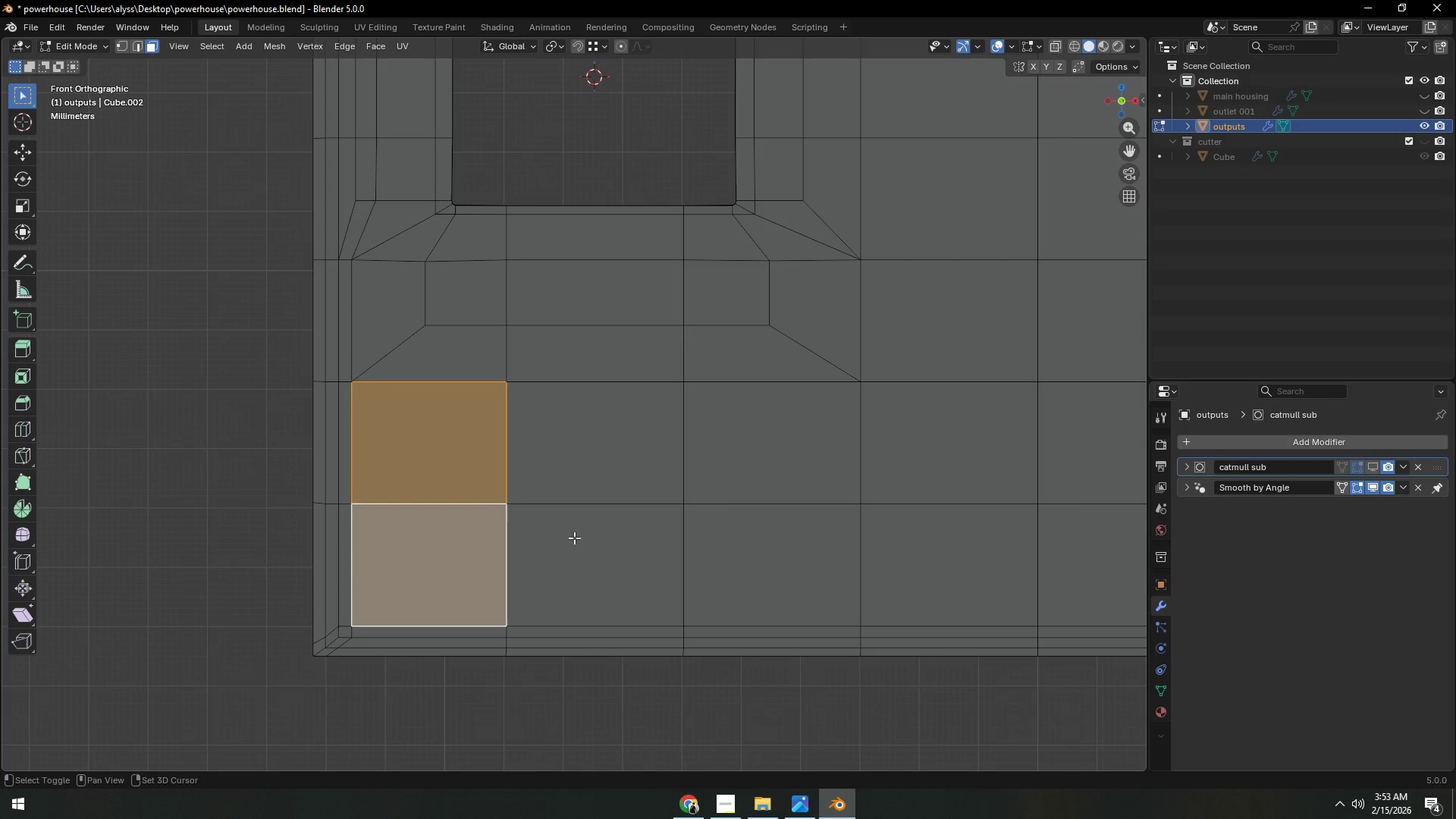 
triple_click([580, 538])
 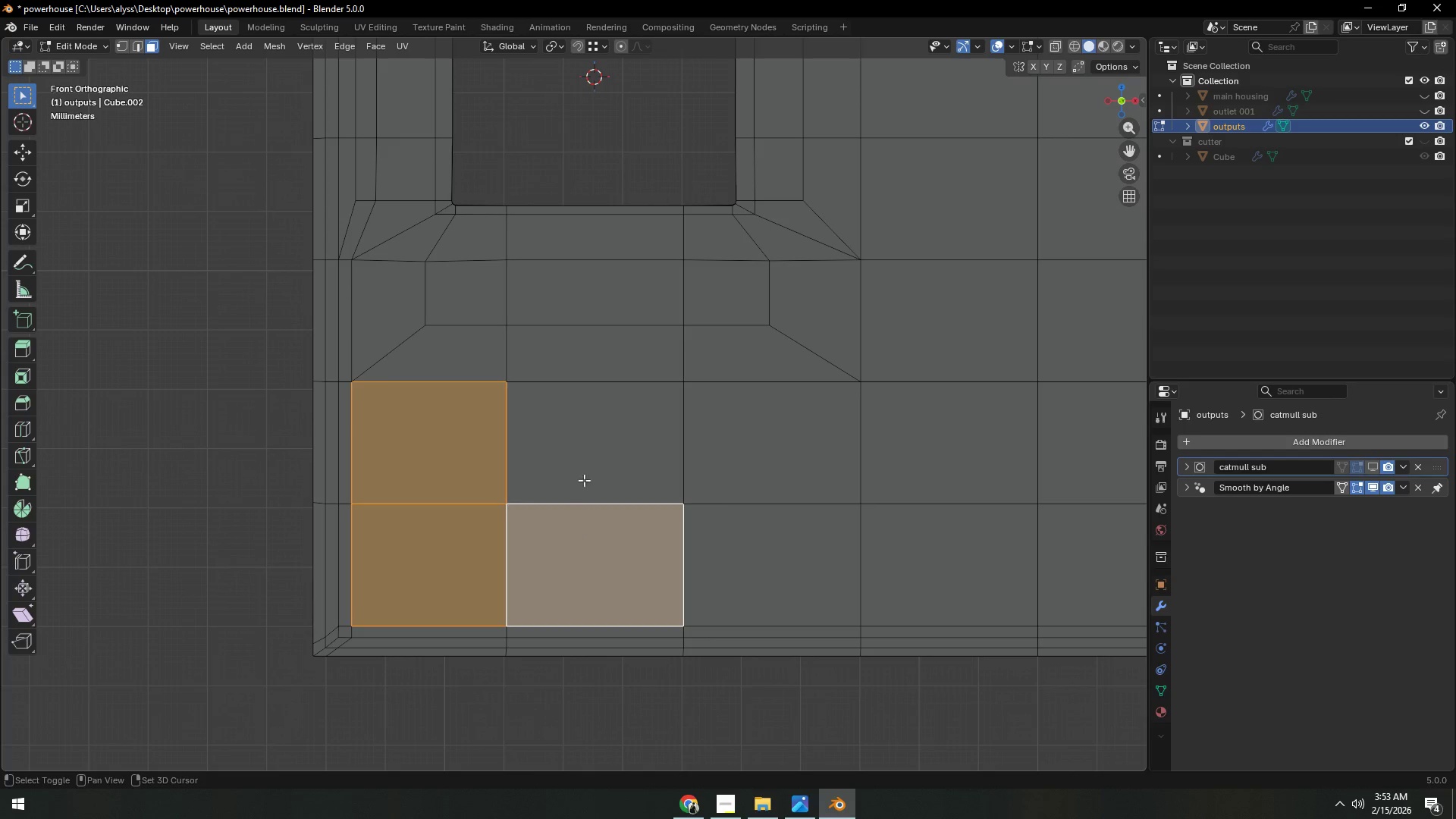 
triple_click([589, 453])
 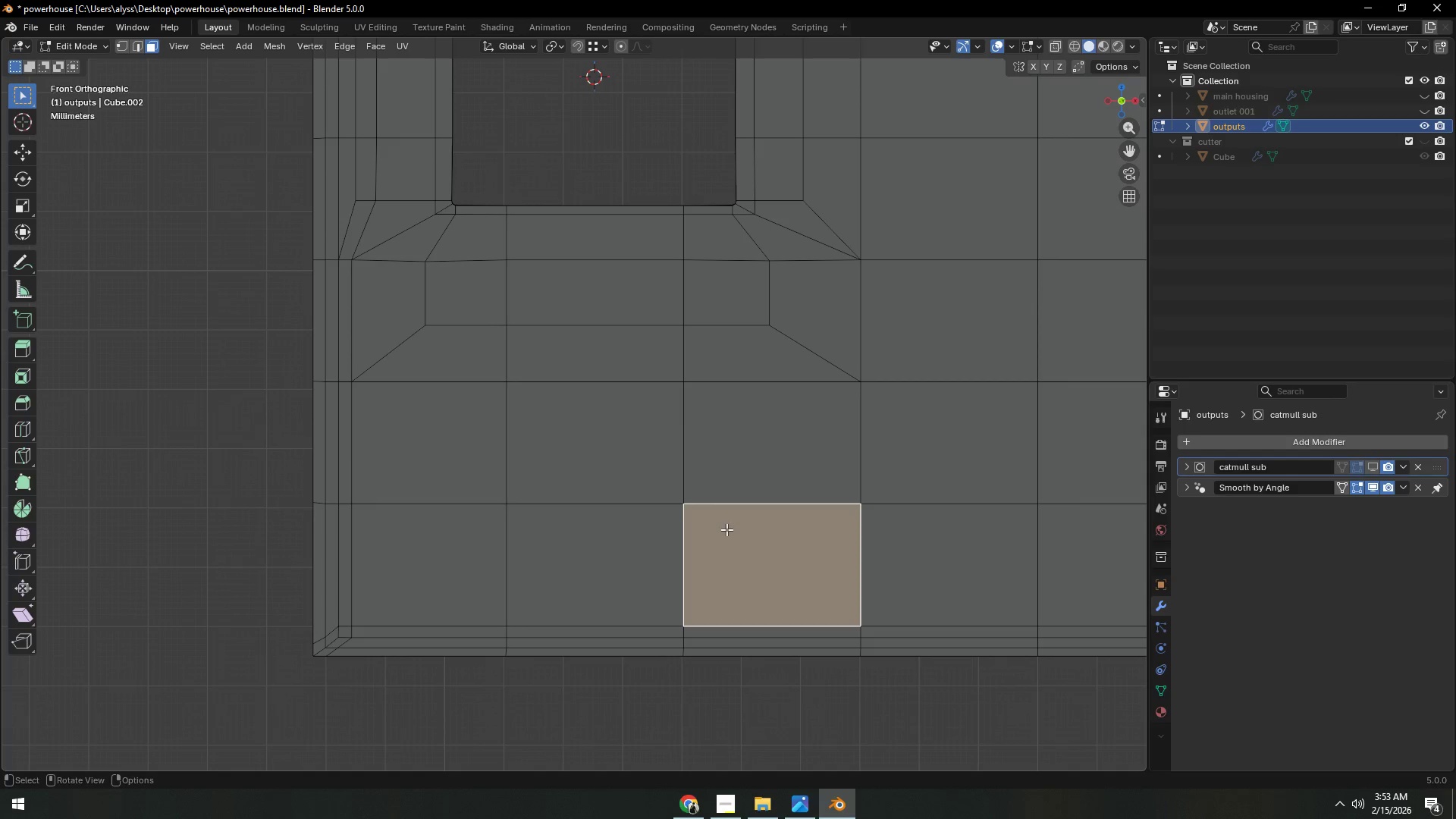 
double_click([724, 456])
 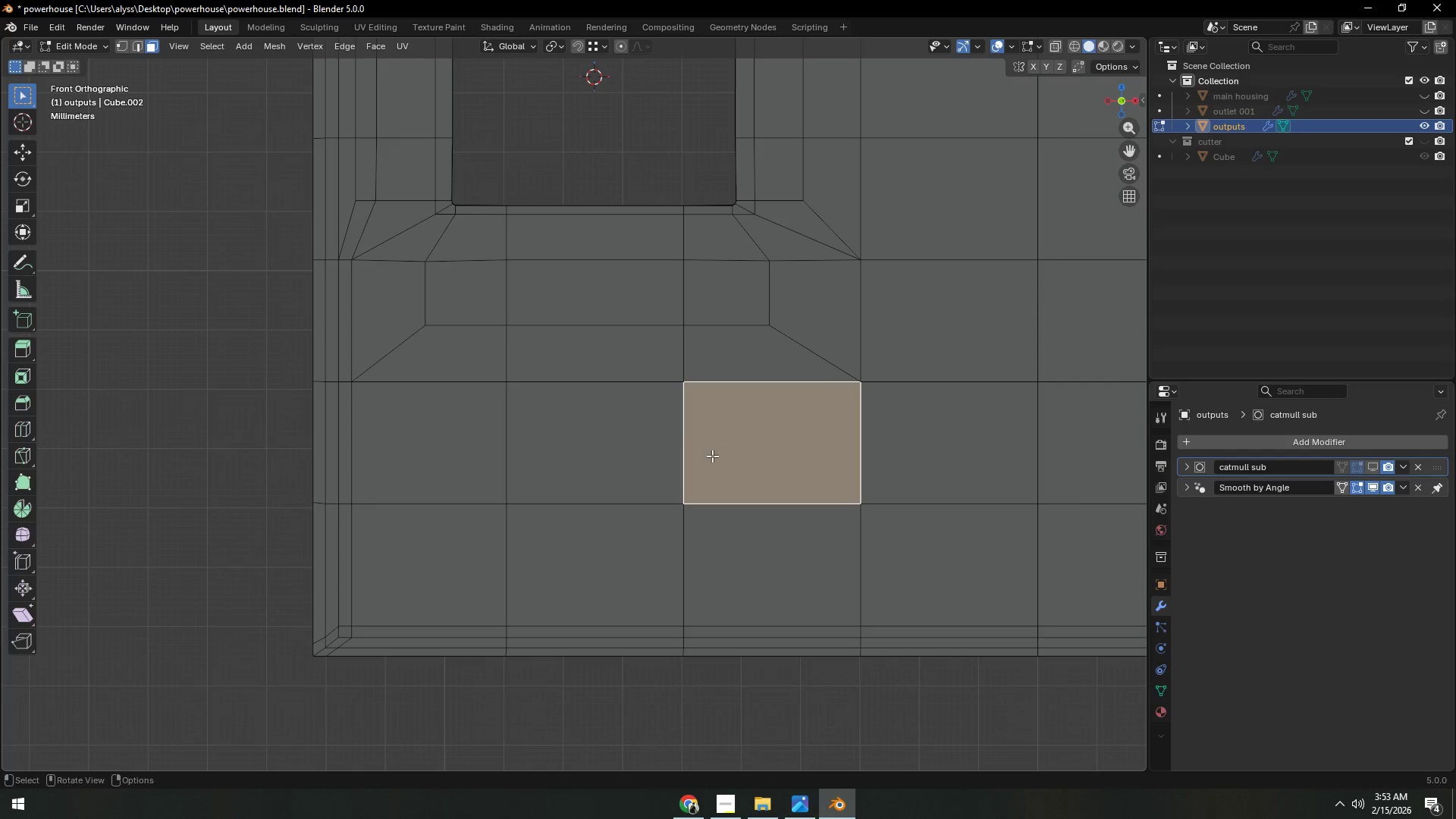 
hold_key(key=ShiftLeft, duration=0.69)
triple_click([626, 455])
 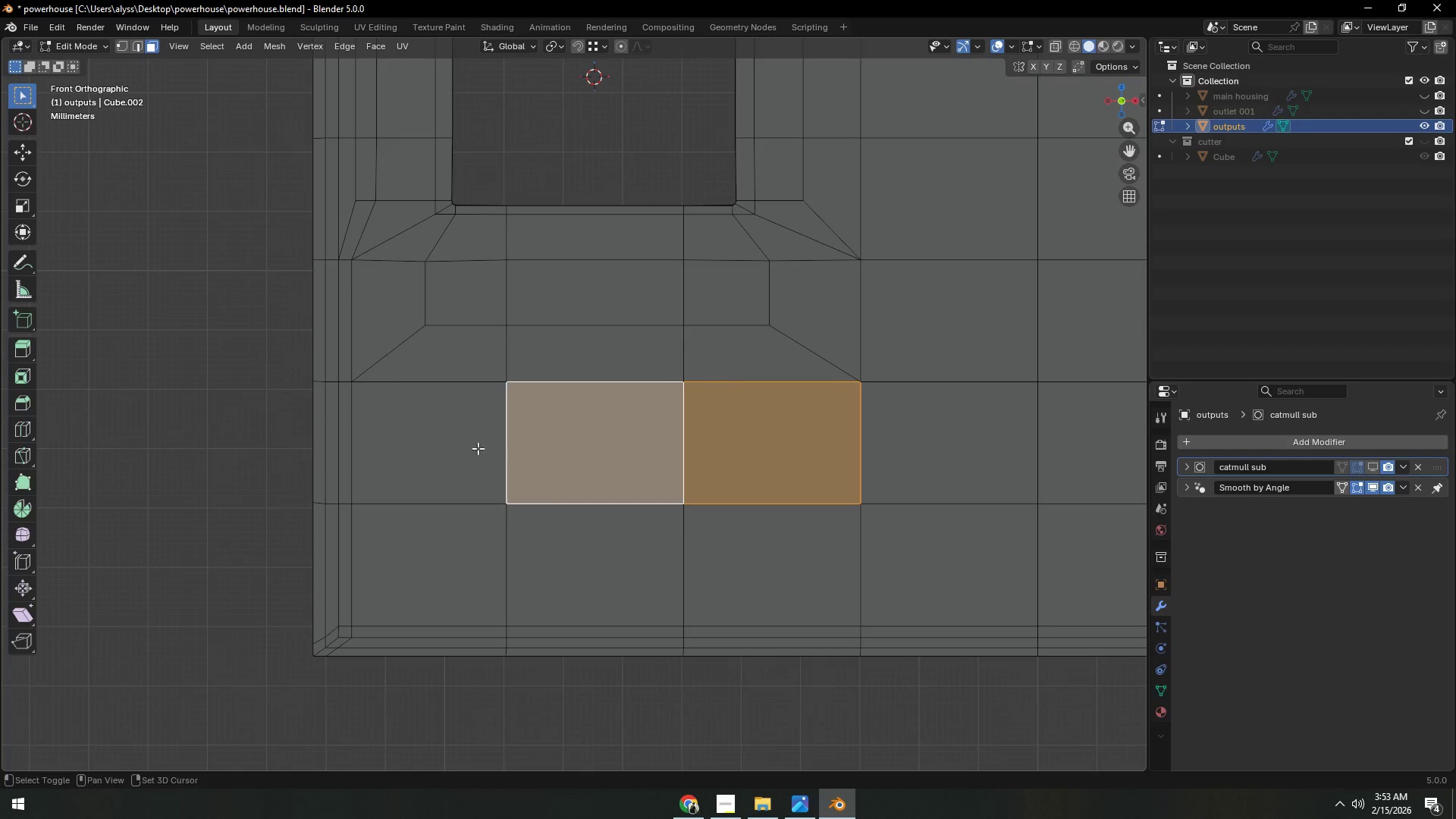 
triple_click([468, 447])
 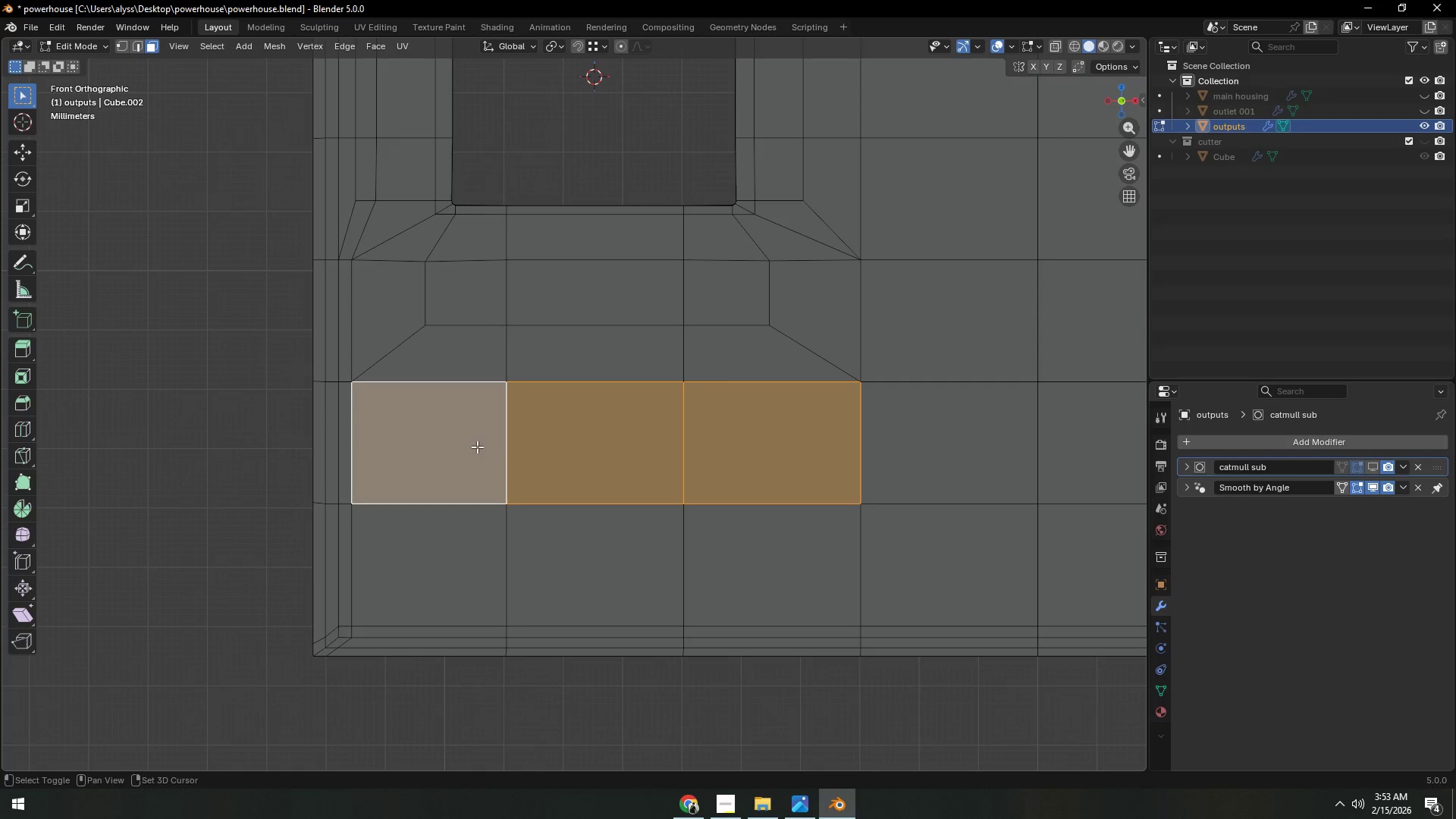 
key(I)
 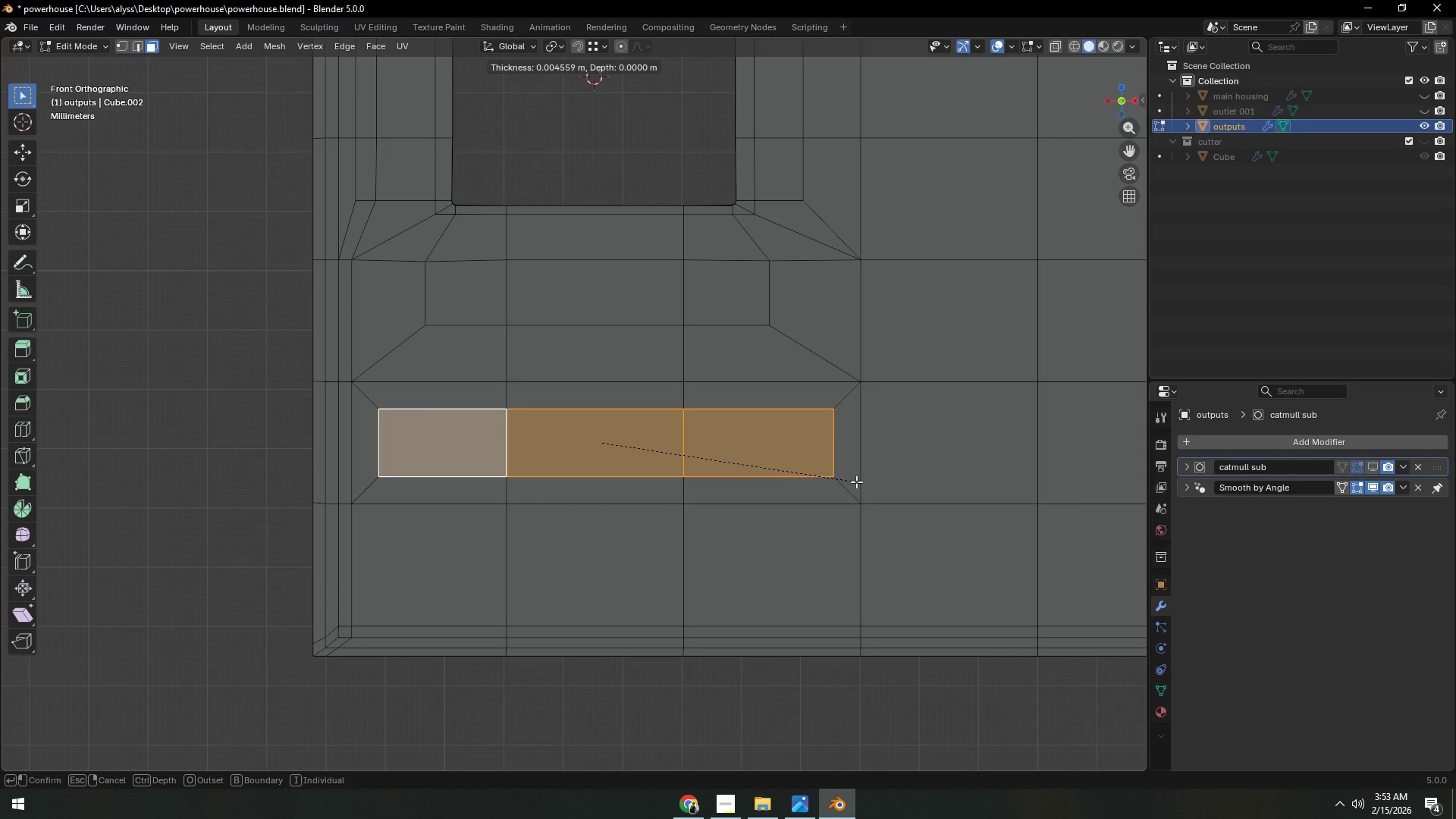 
left_click([856, 482])
 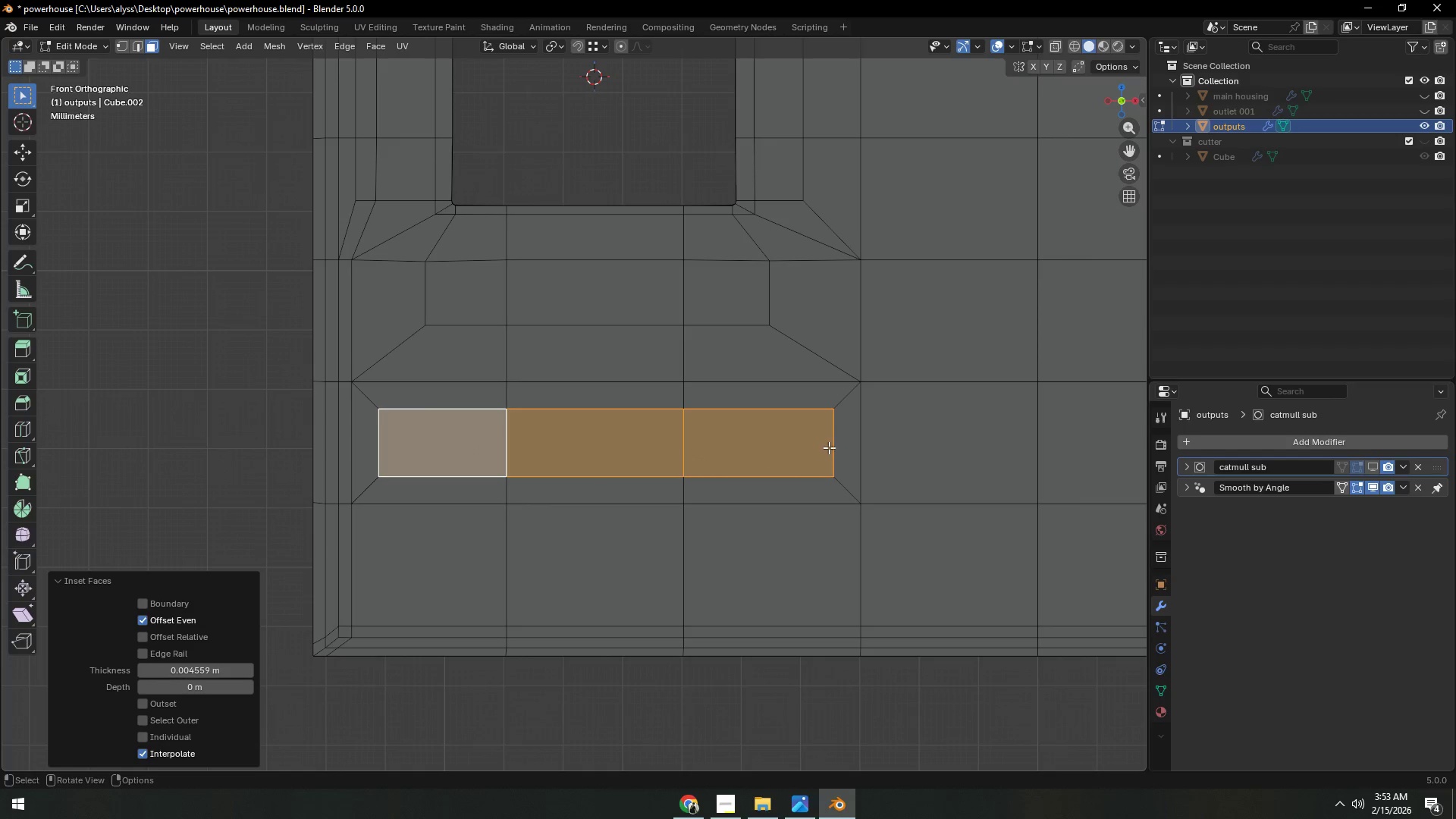 
key(2)
 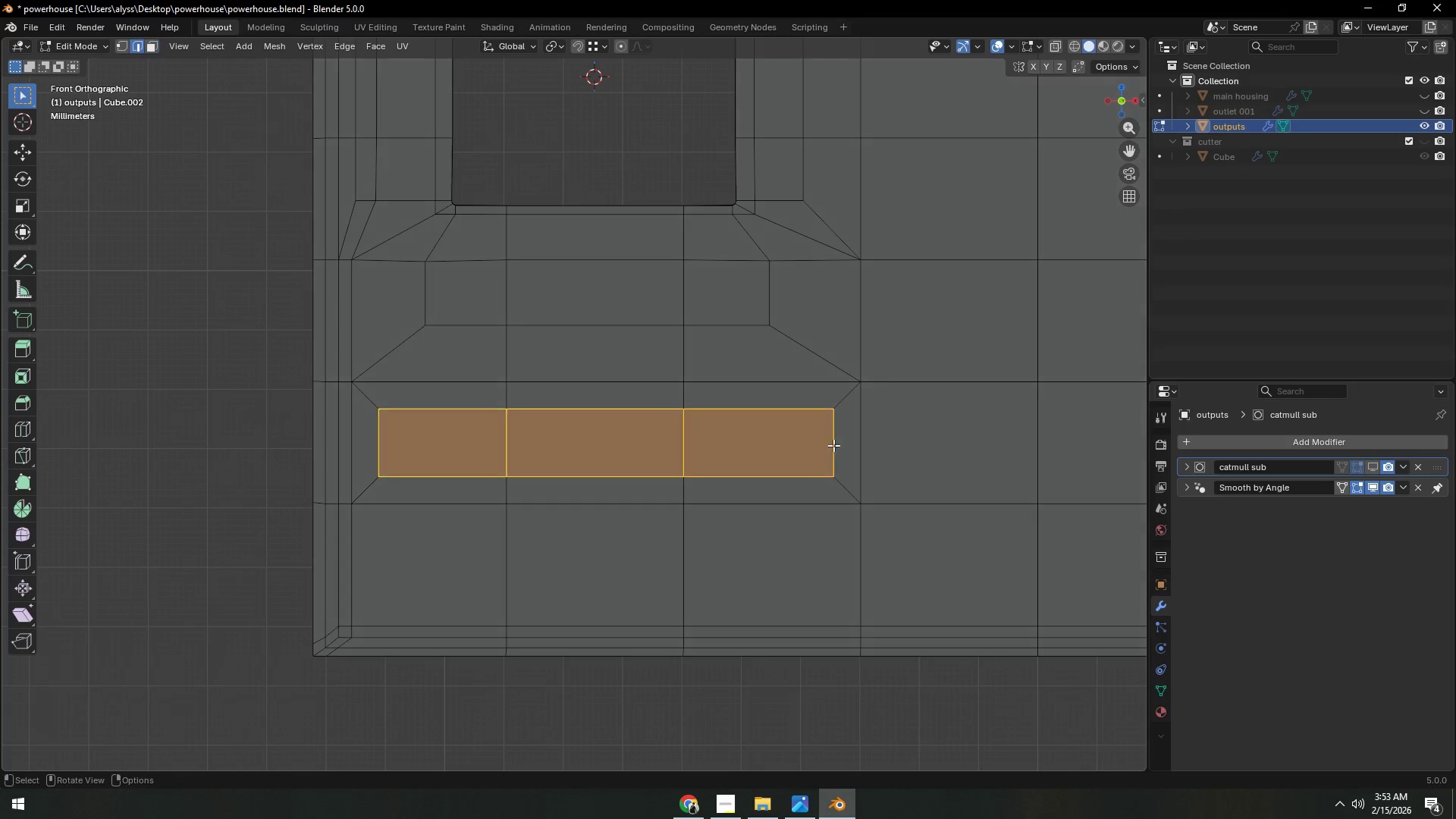 
left_click([833, 445])
 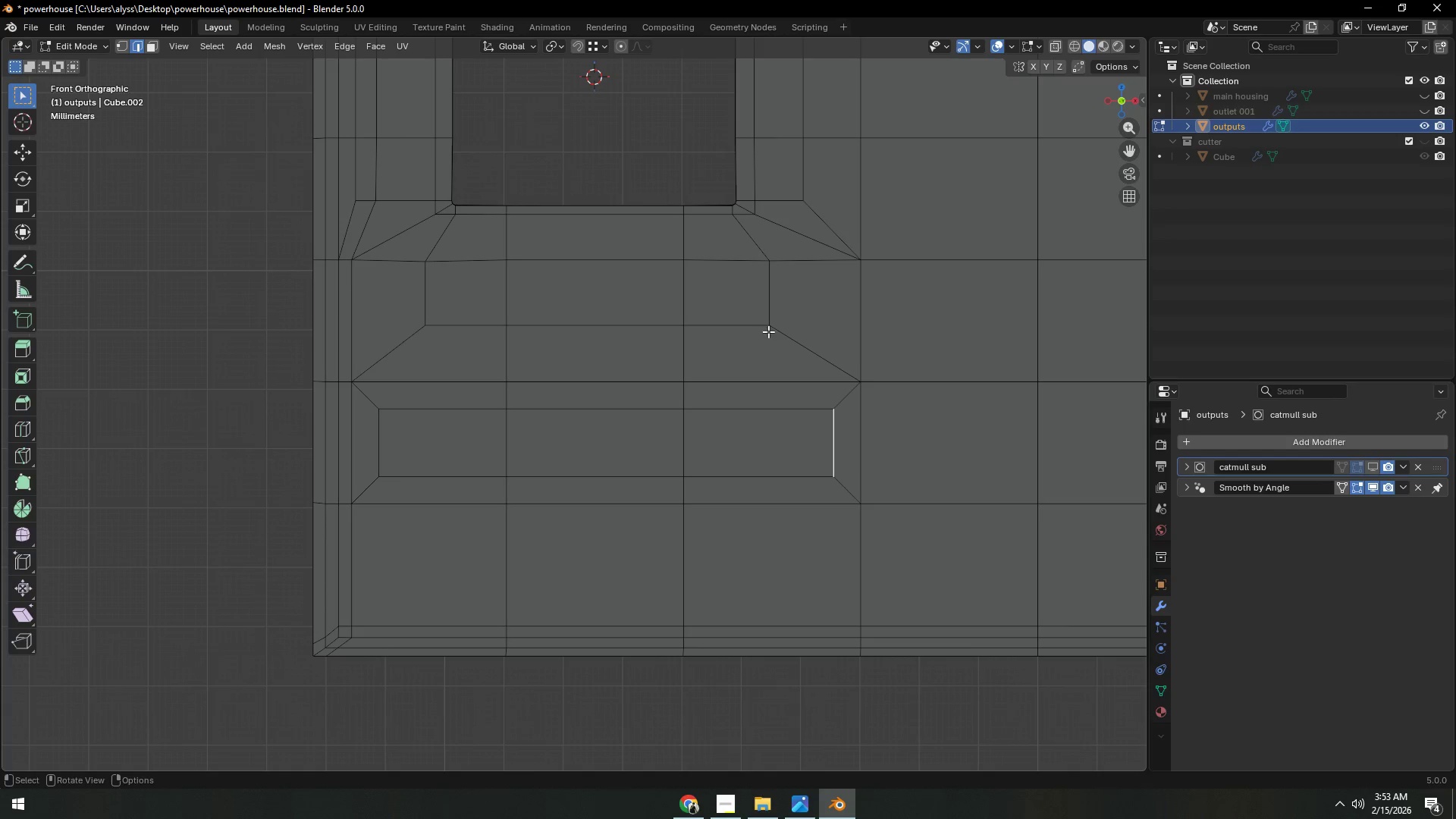 
type(gx)
 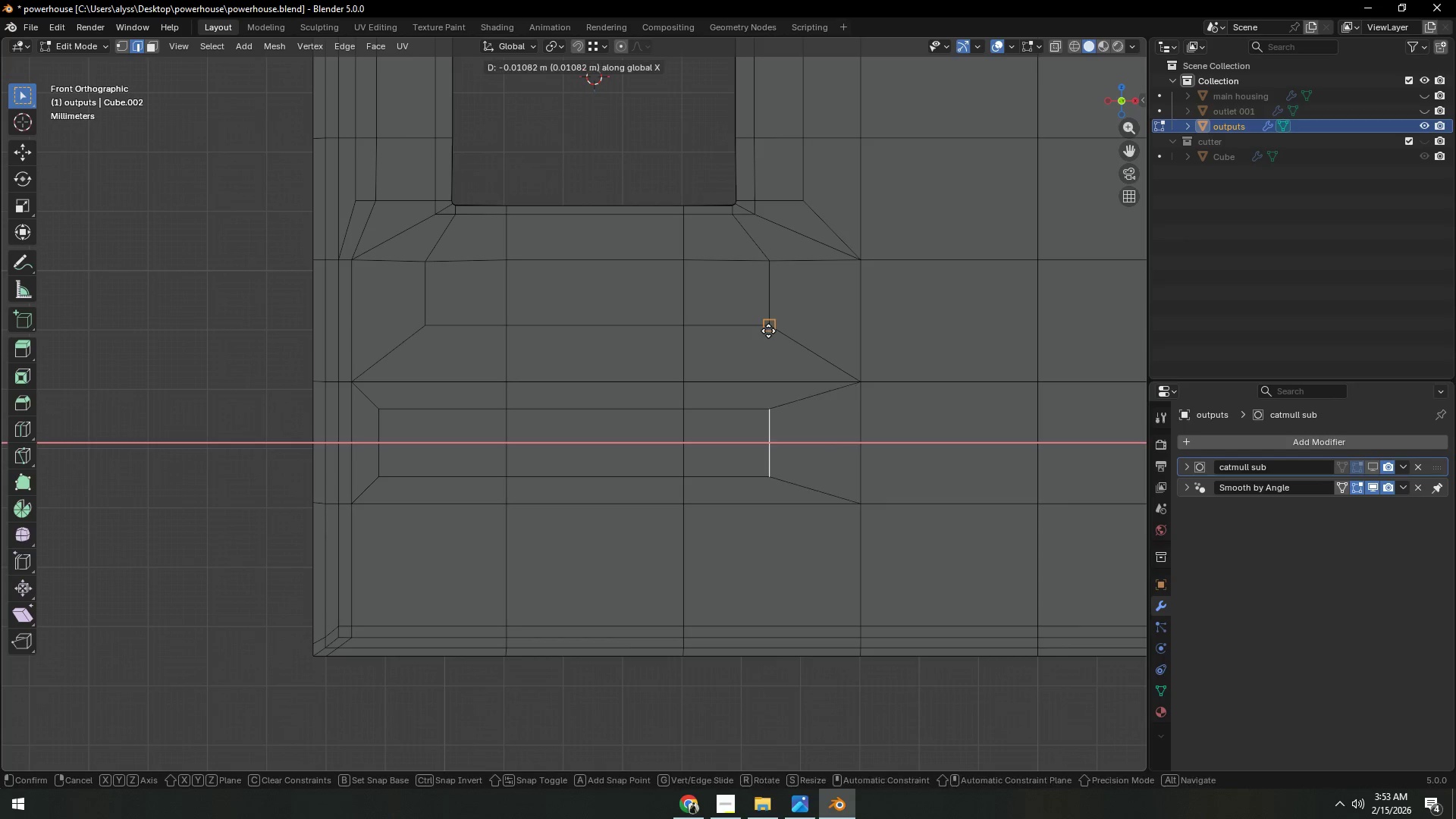 
hold_key(key=ControlLeft, duration=0.38)
left_click([768, 331])
 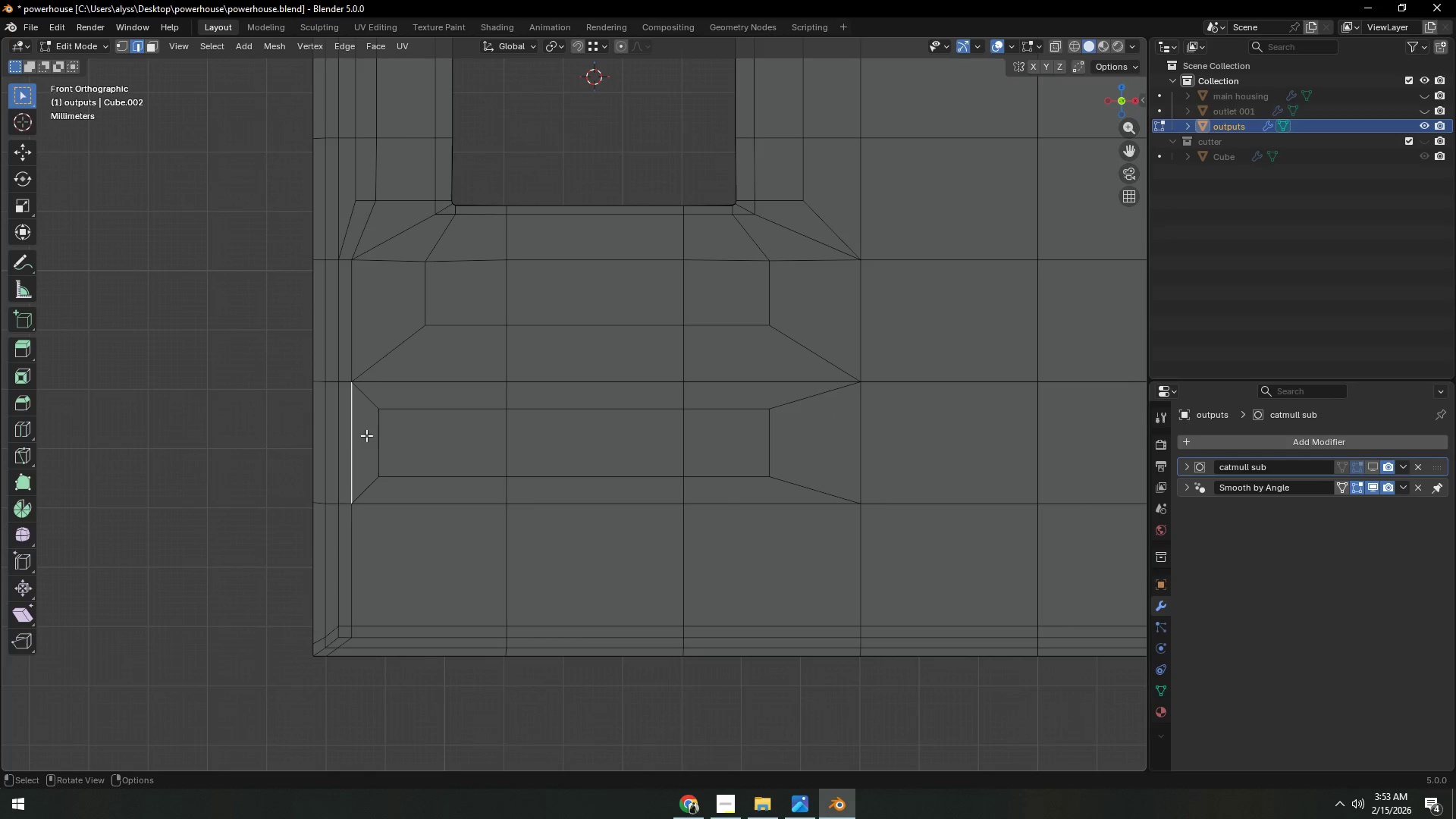 
double_click([378, 431])
 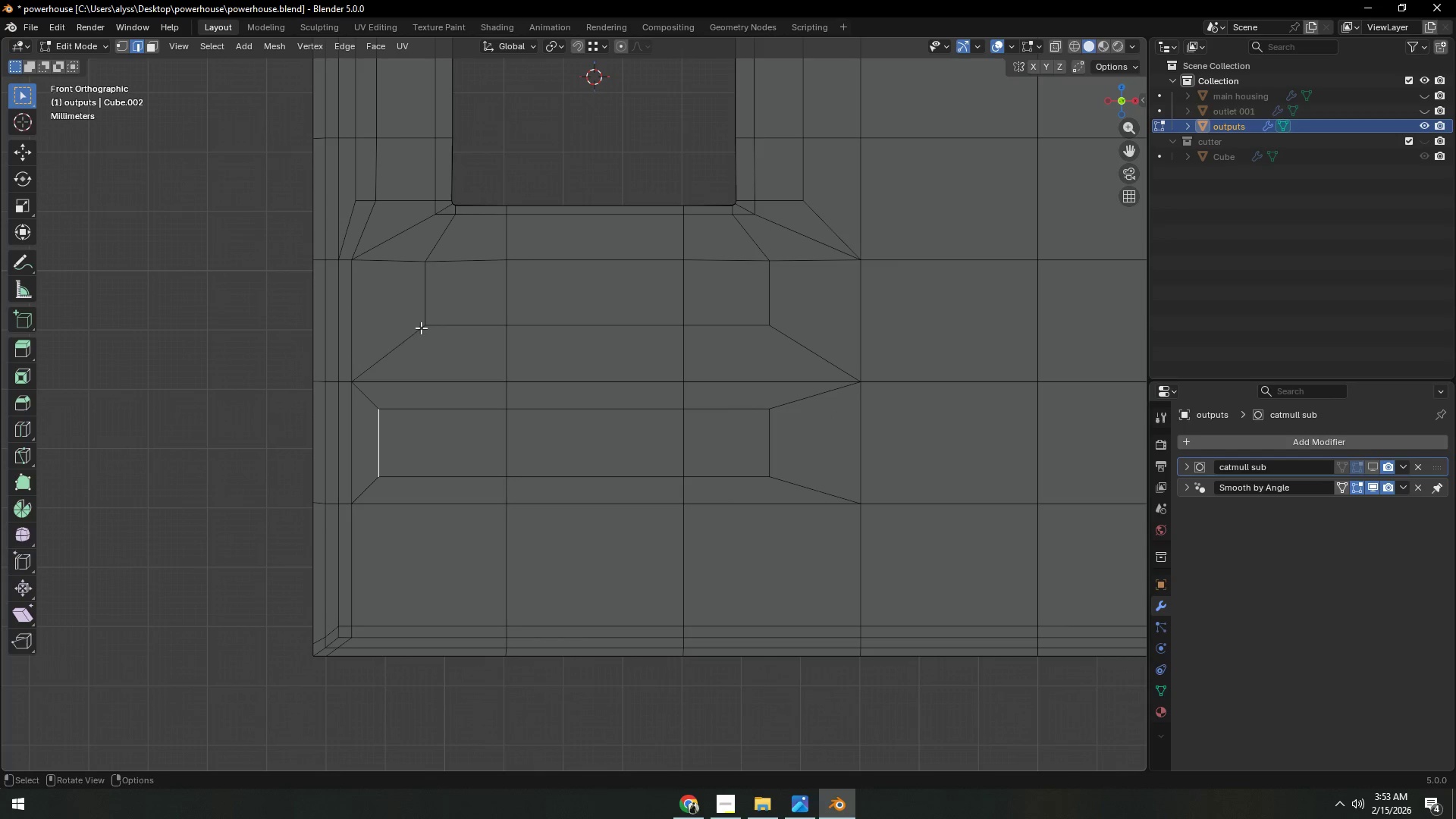 
type(gx)
 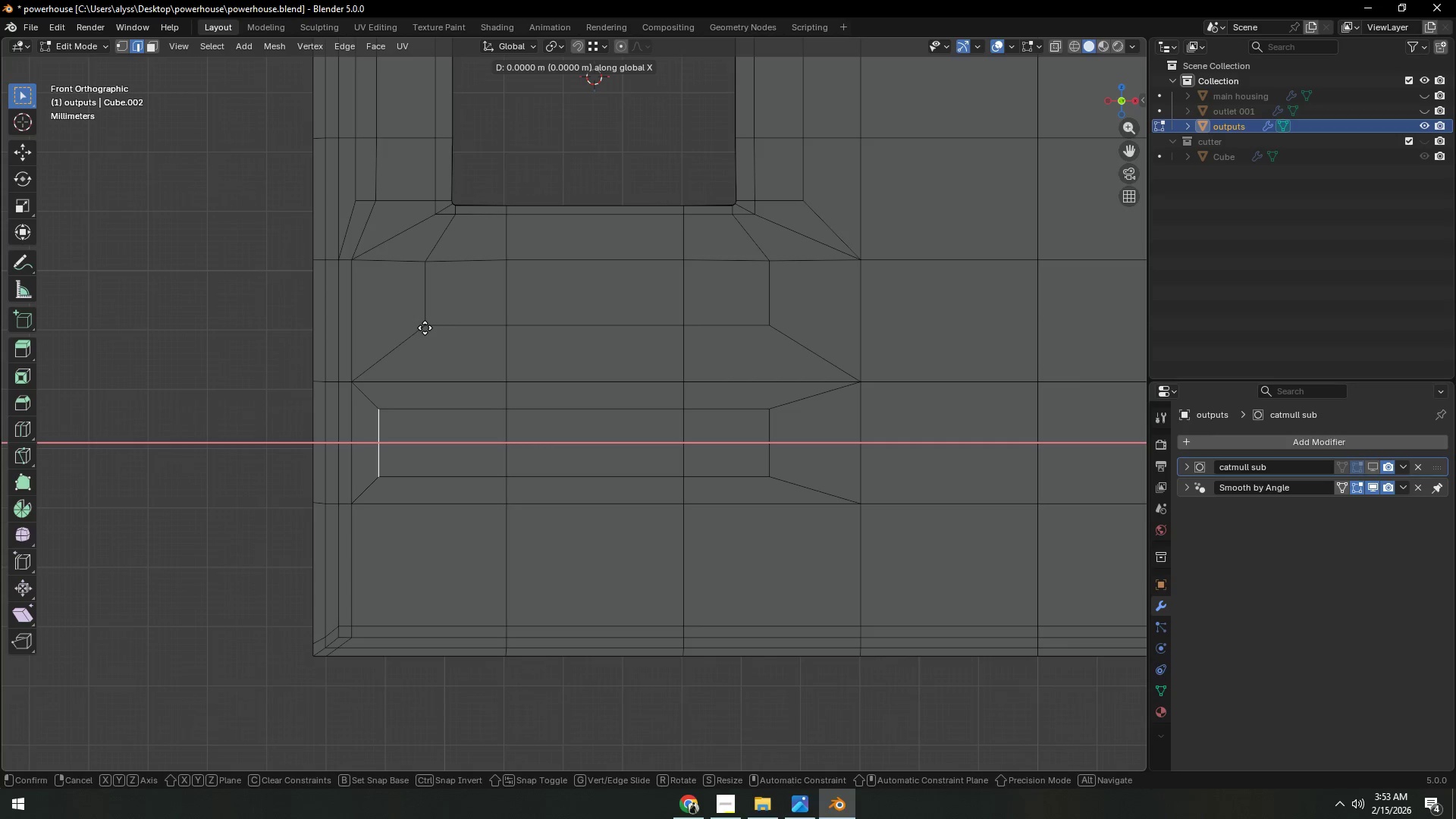 
hold_key(key=ControlLeft, duration=0.42)
left_click([425, 328])
 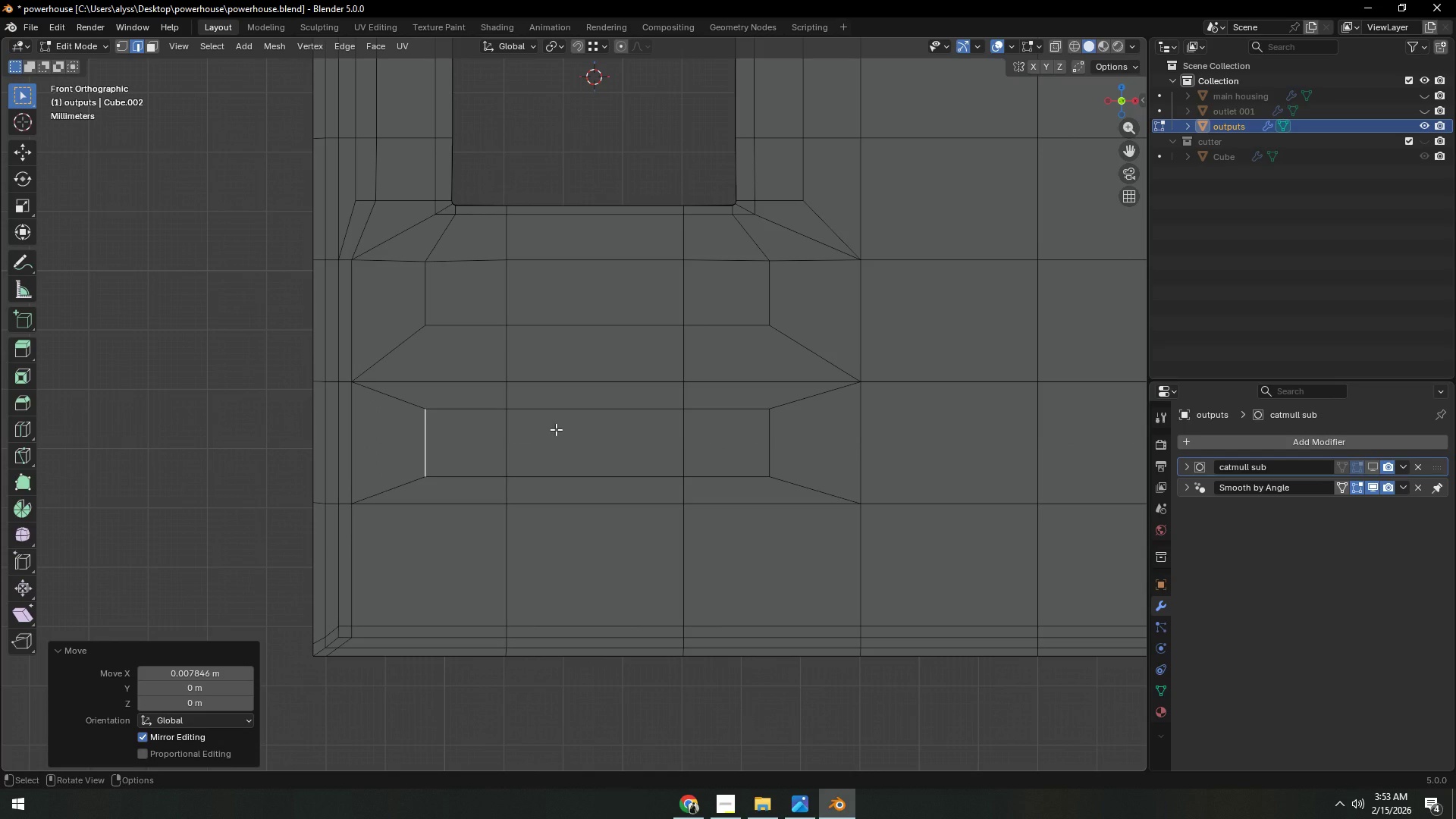 
wait(18.05)
 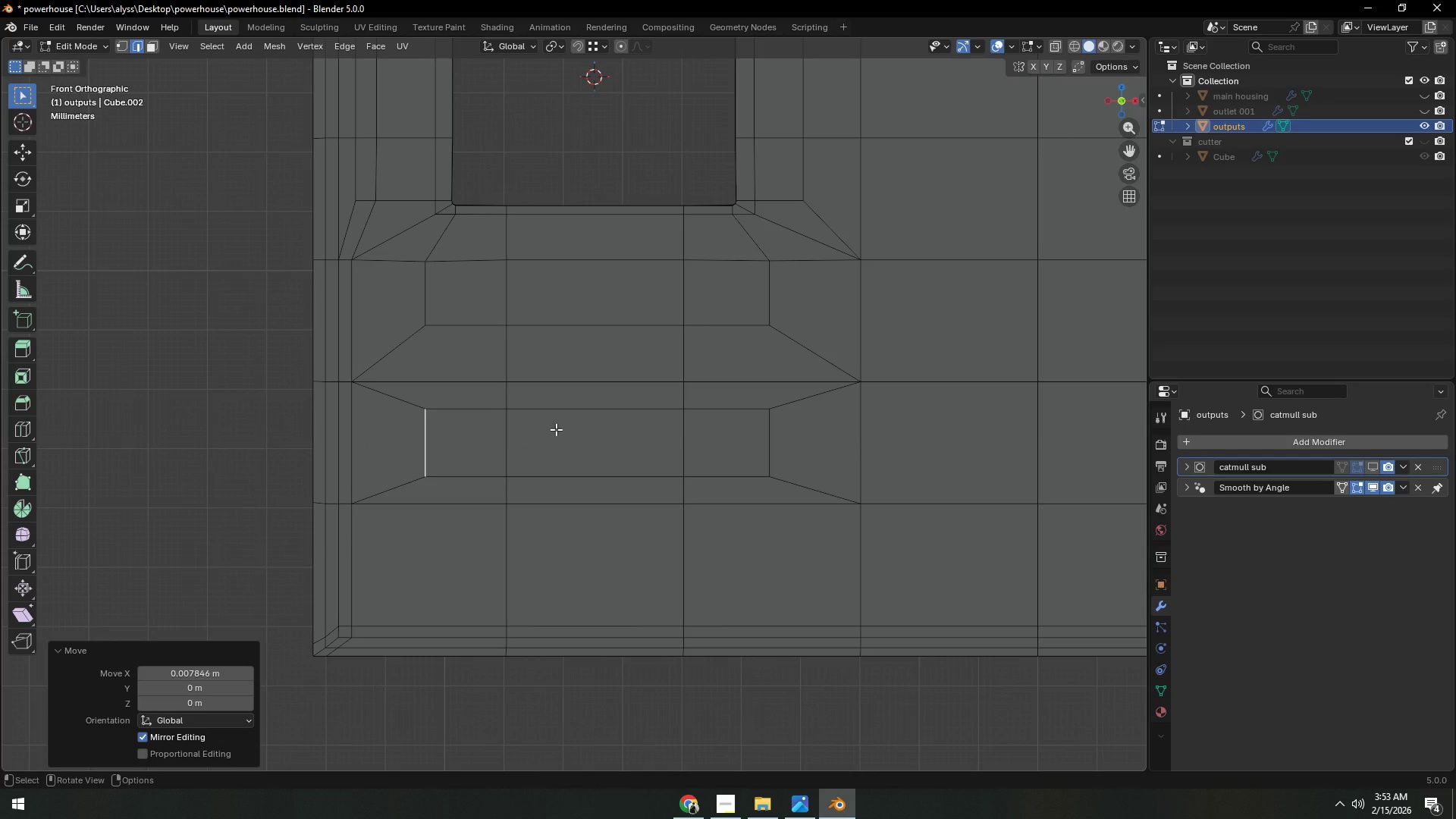 
key(Alt+AltLeft)
 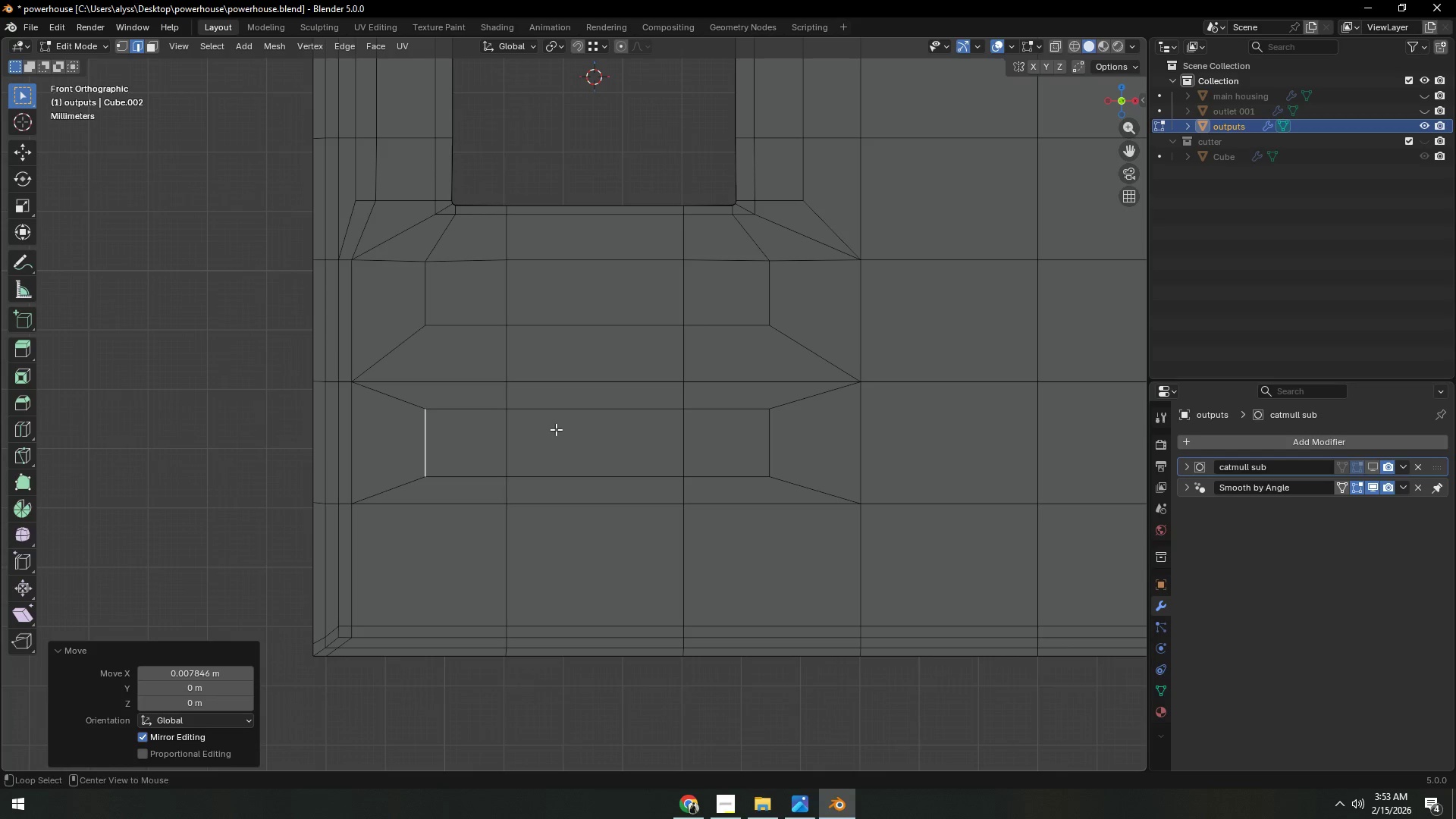 
key(Alt+Tab)
 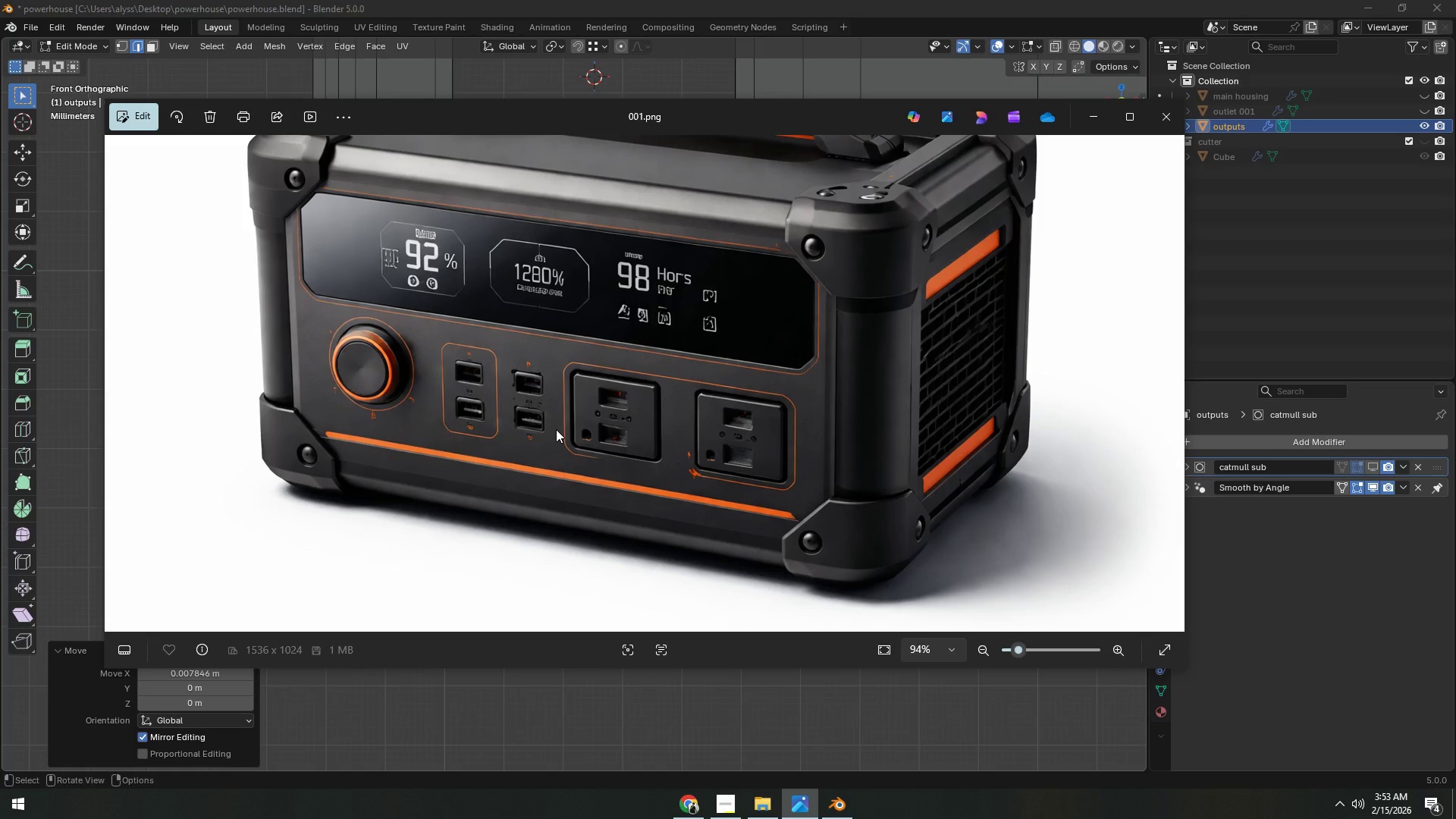 
wait(19.16)
 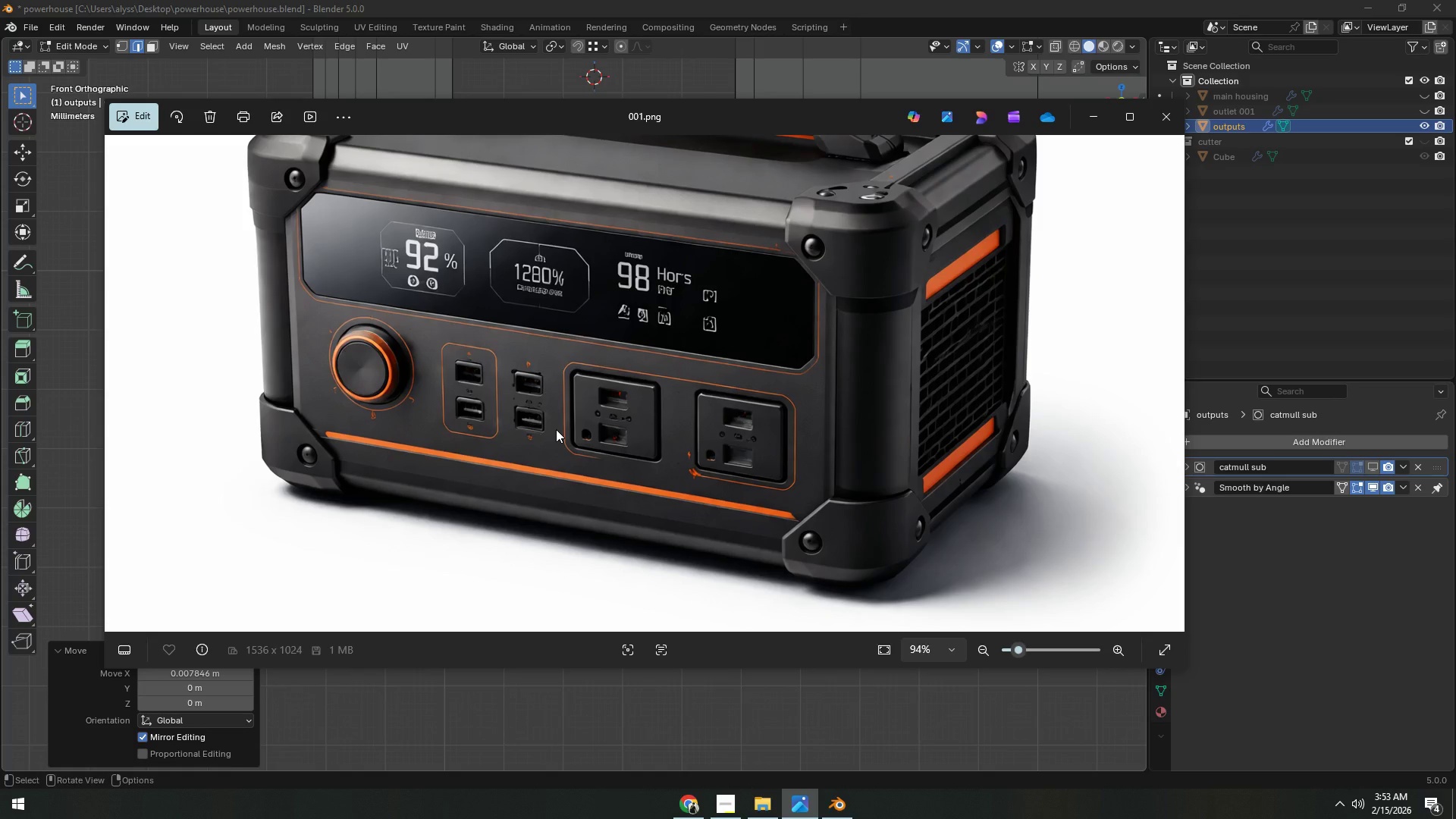 
key(Alt+AltLeft)
 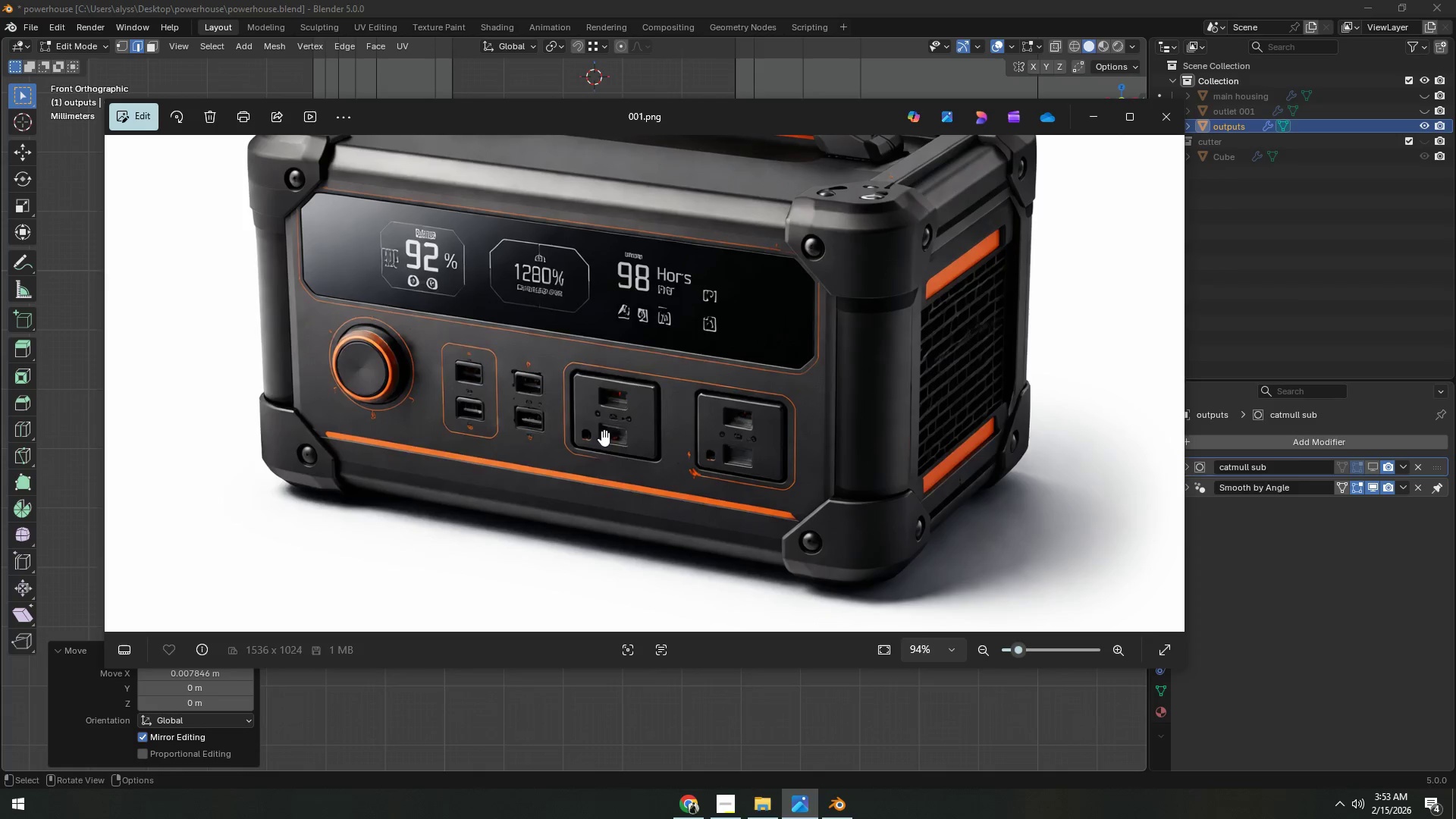 
key(Alt+Tab)
 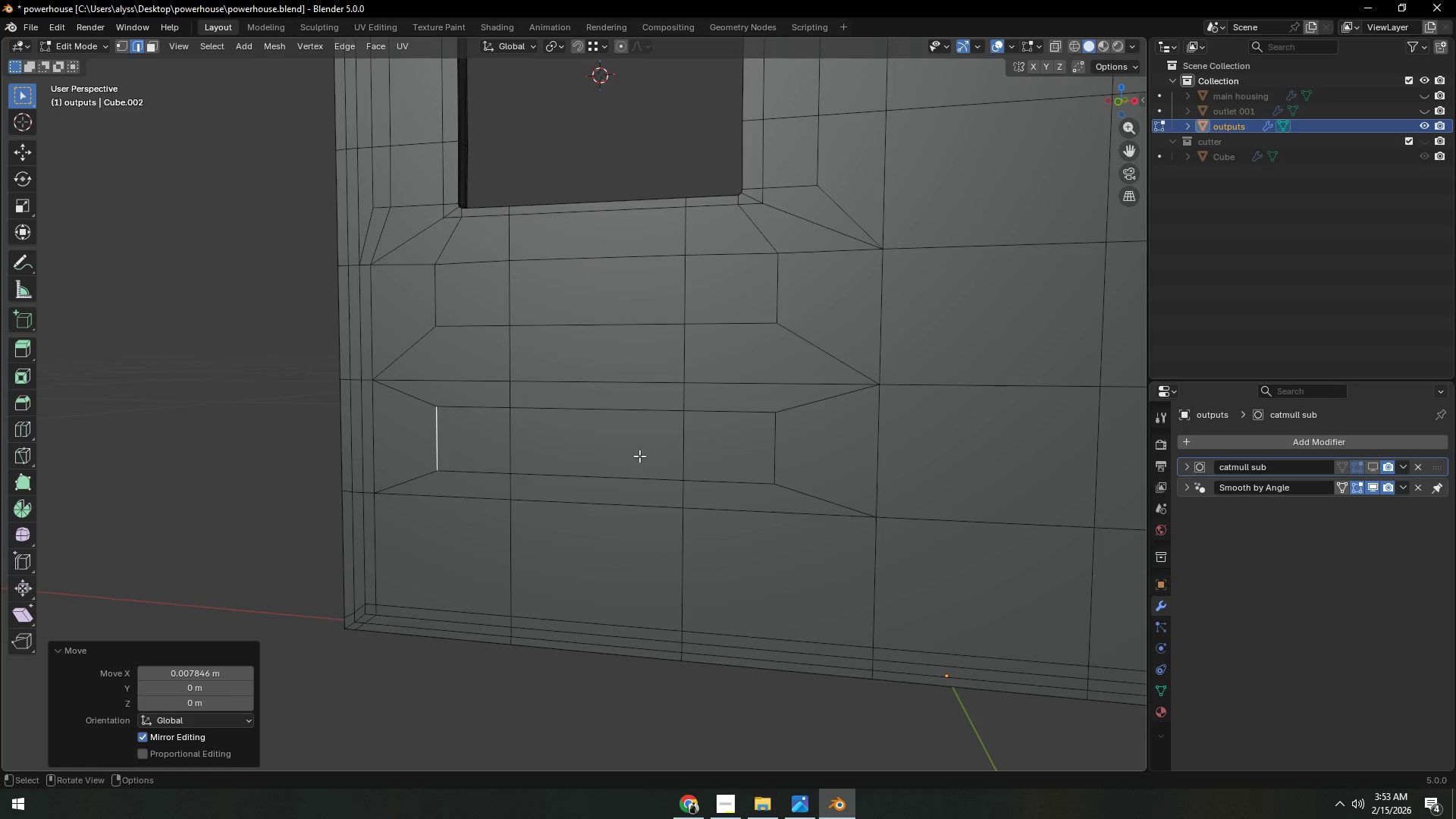 
wait(7.28)
 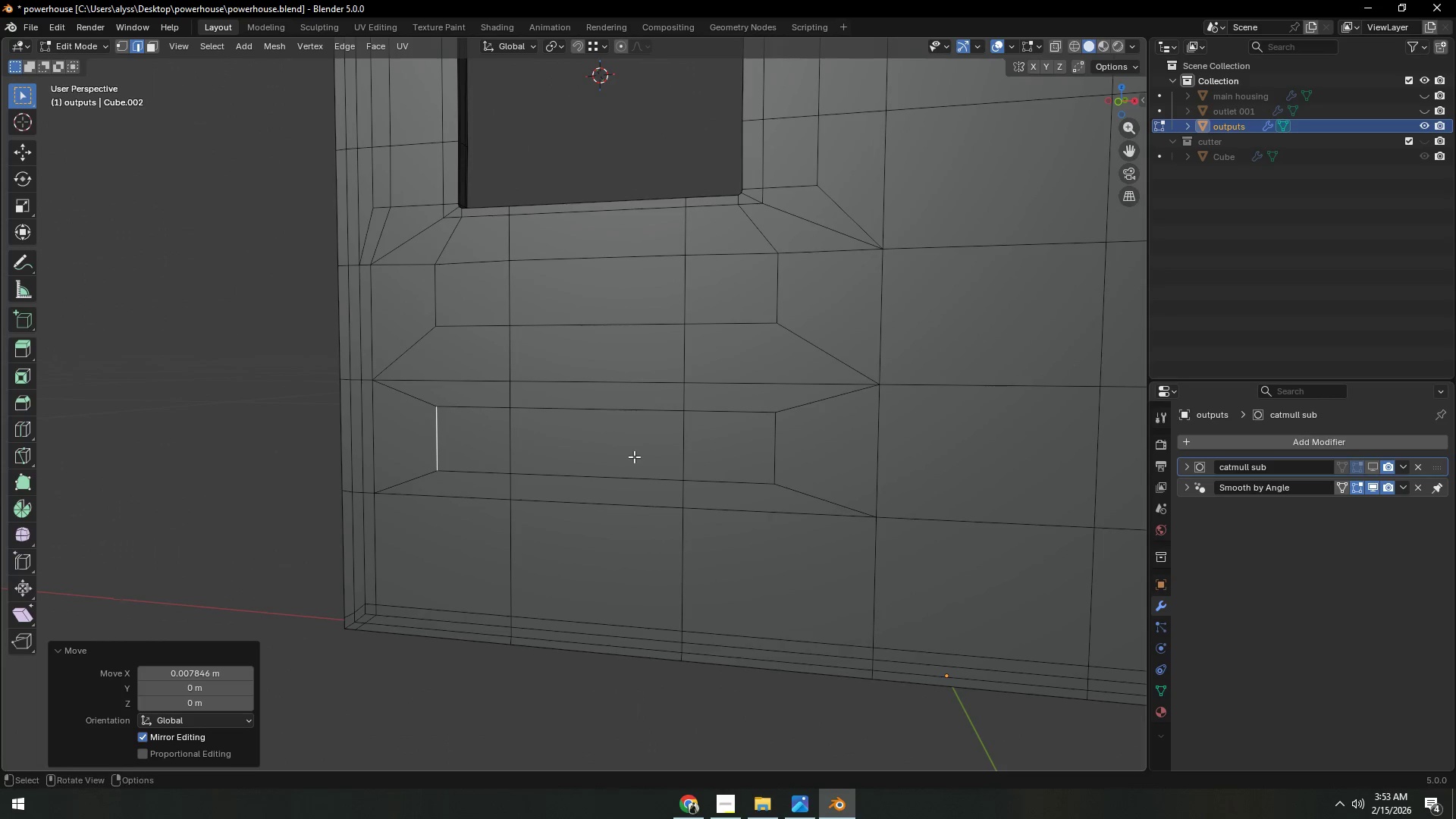 
scroll: coordinate [686, 463], scroll_direction: up, amount: 1.0
 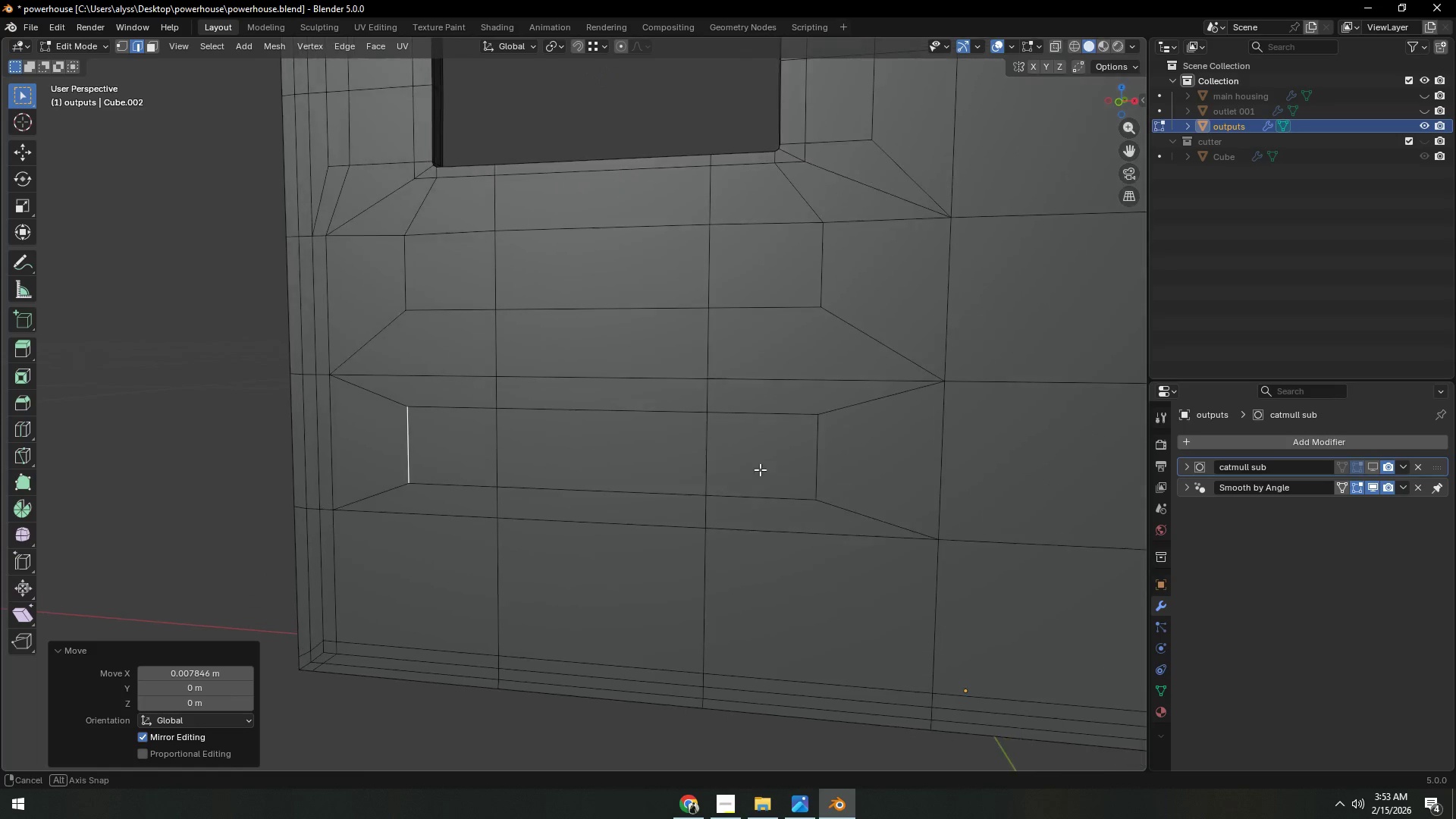 
key(3)
 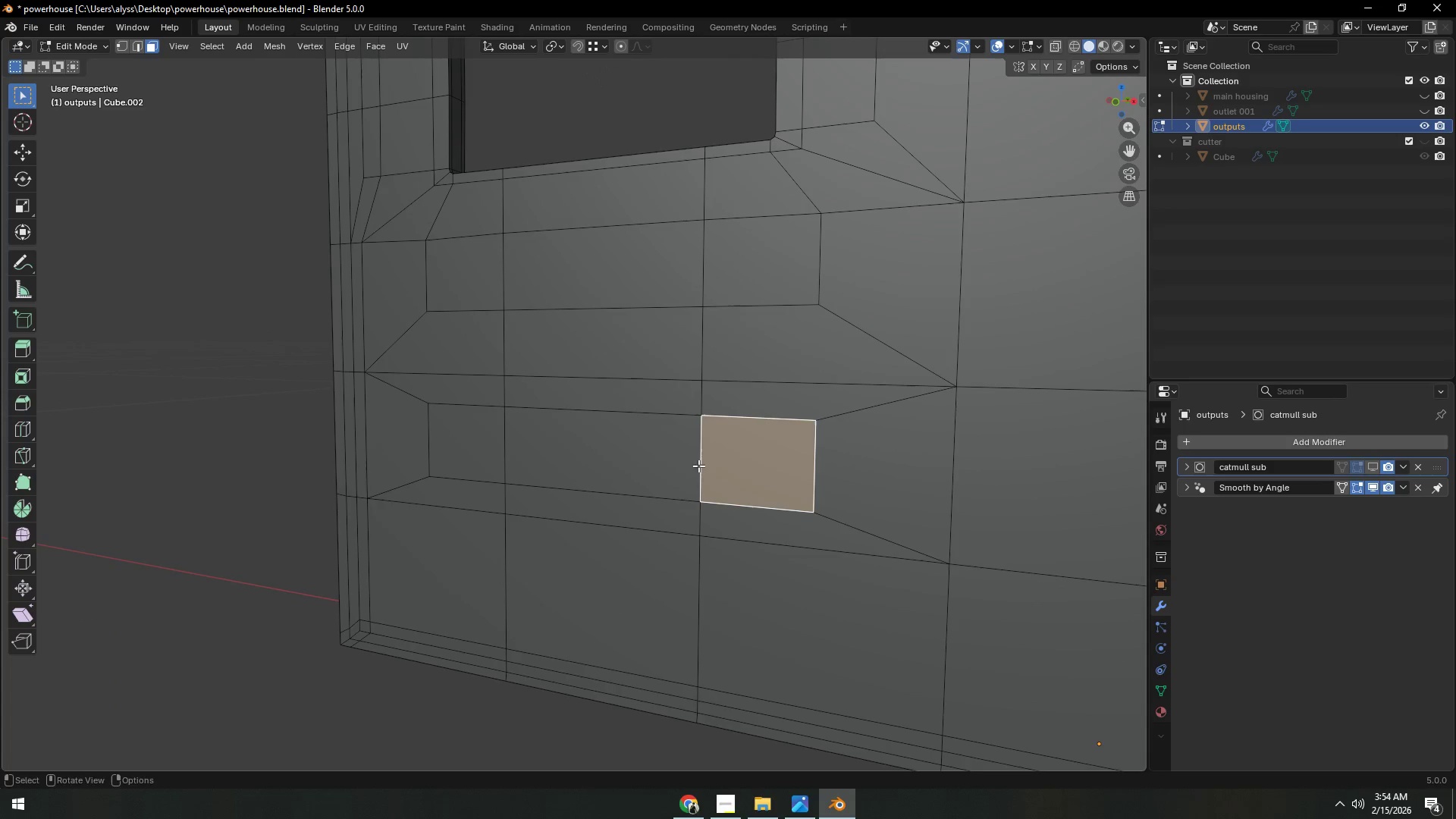 
hold_key(key=ShiftLeft, duration=0.7)
double_click([638, 463])
 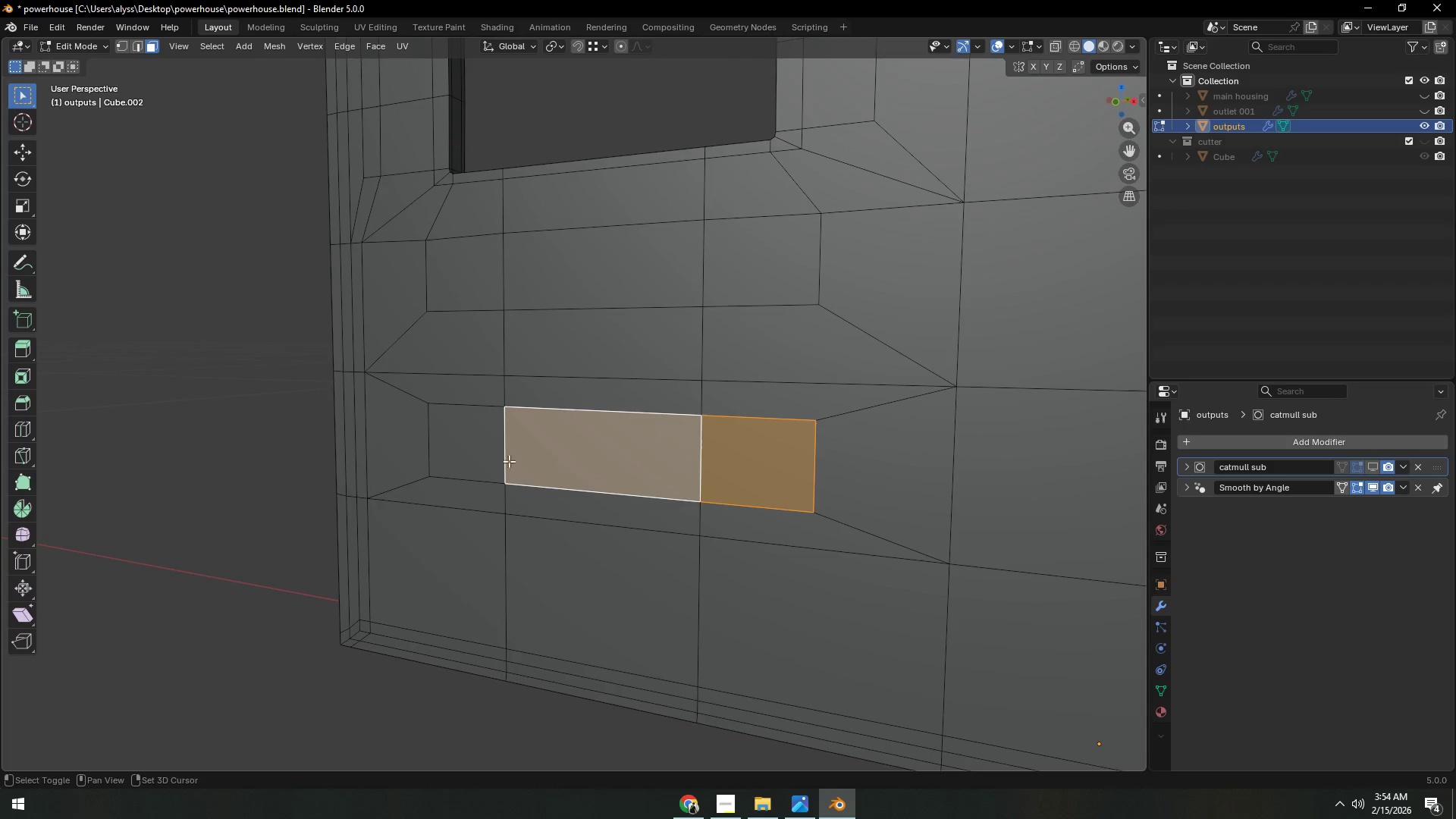 
triple_click([471, 456])
 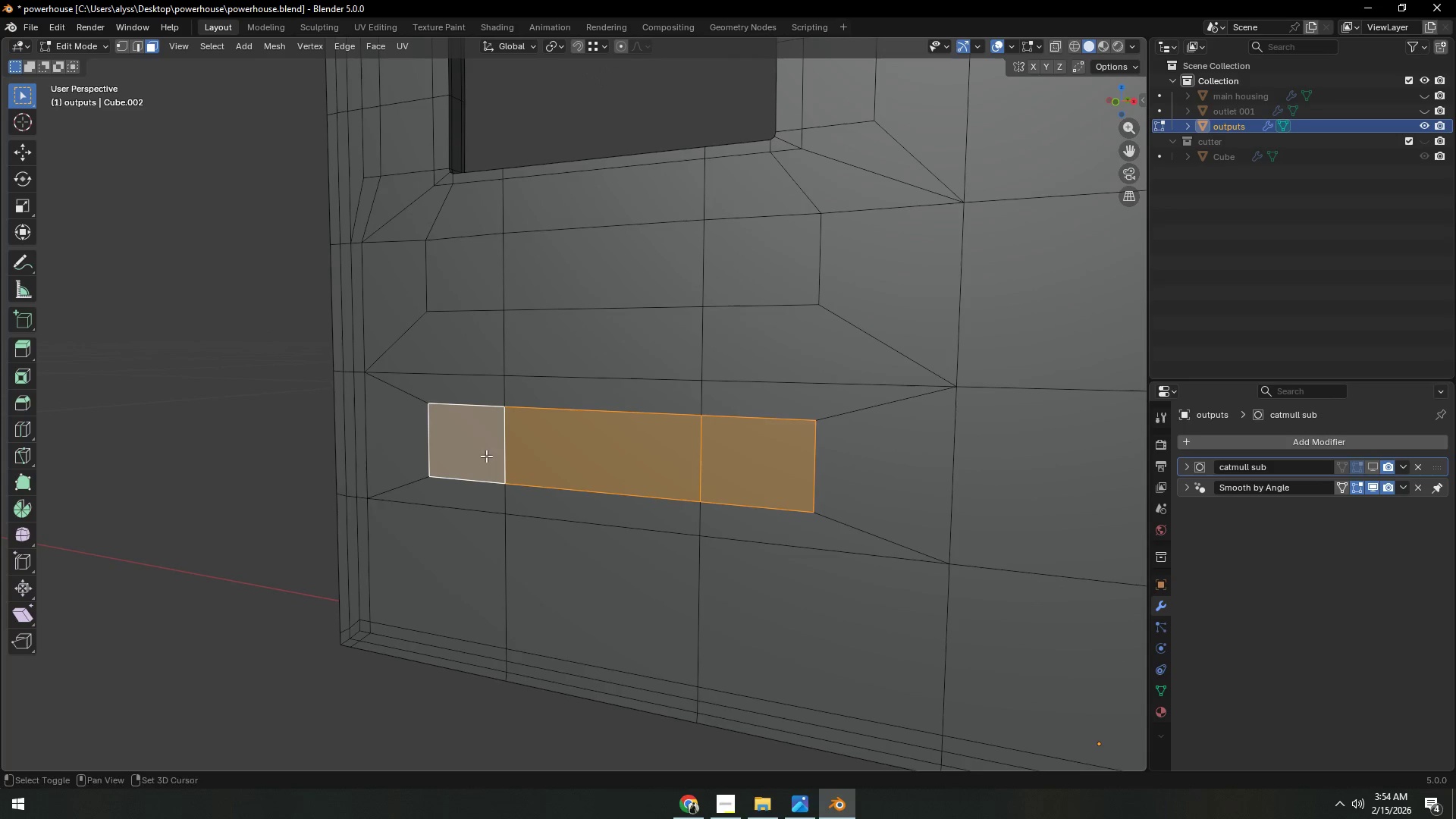 
key(E)
 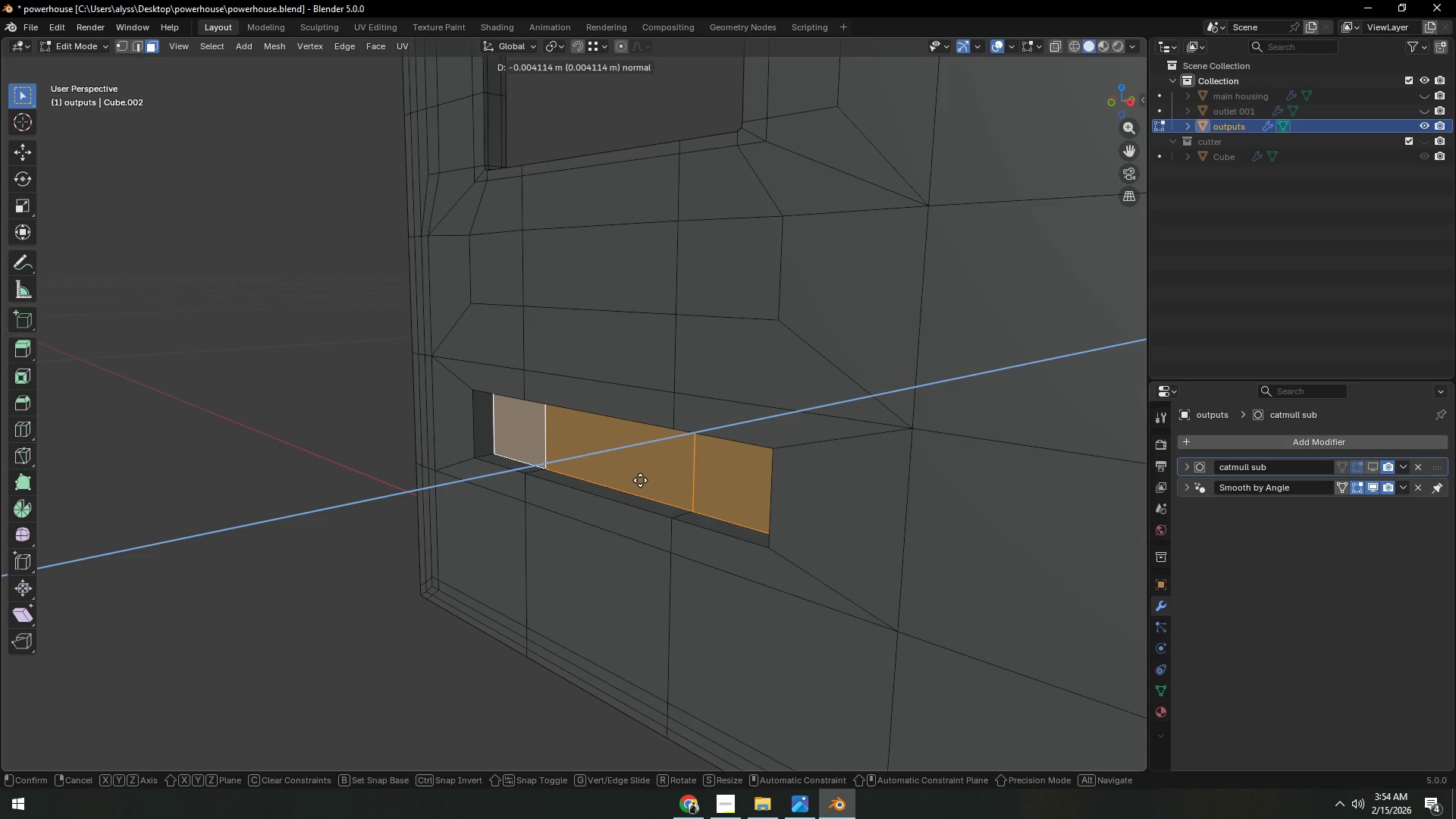 
left_click([640, 480])
 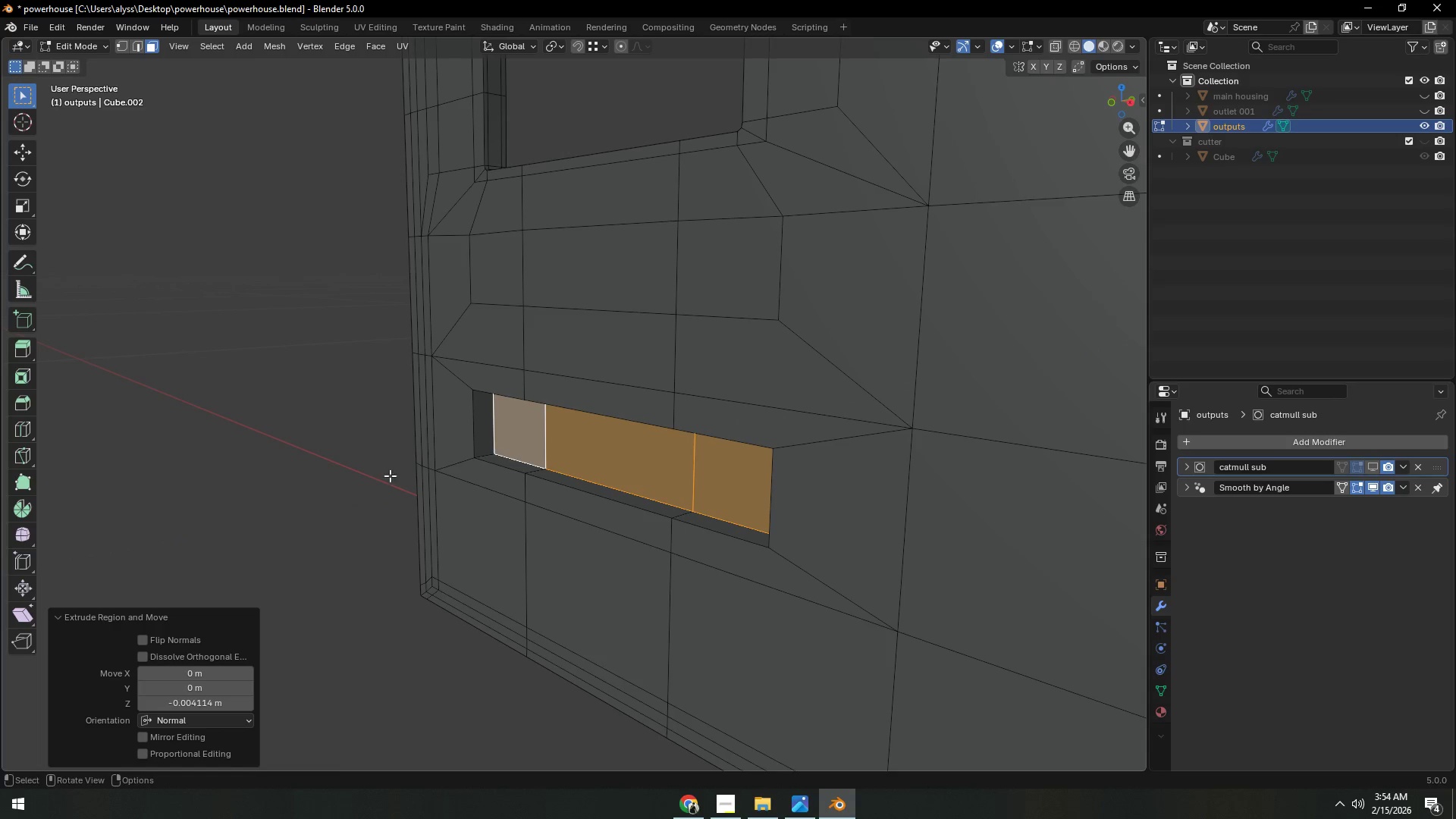 
left_click([325, 471])
 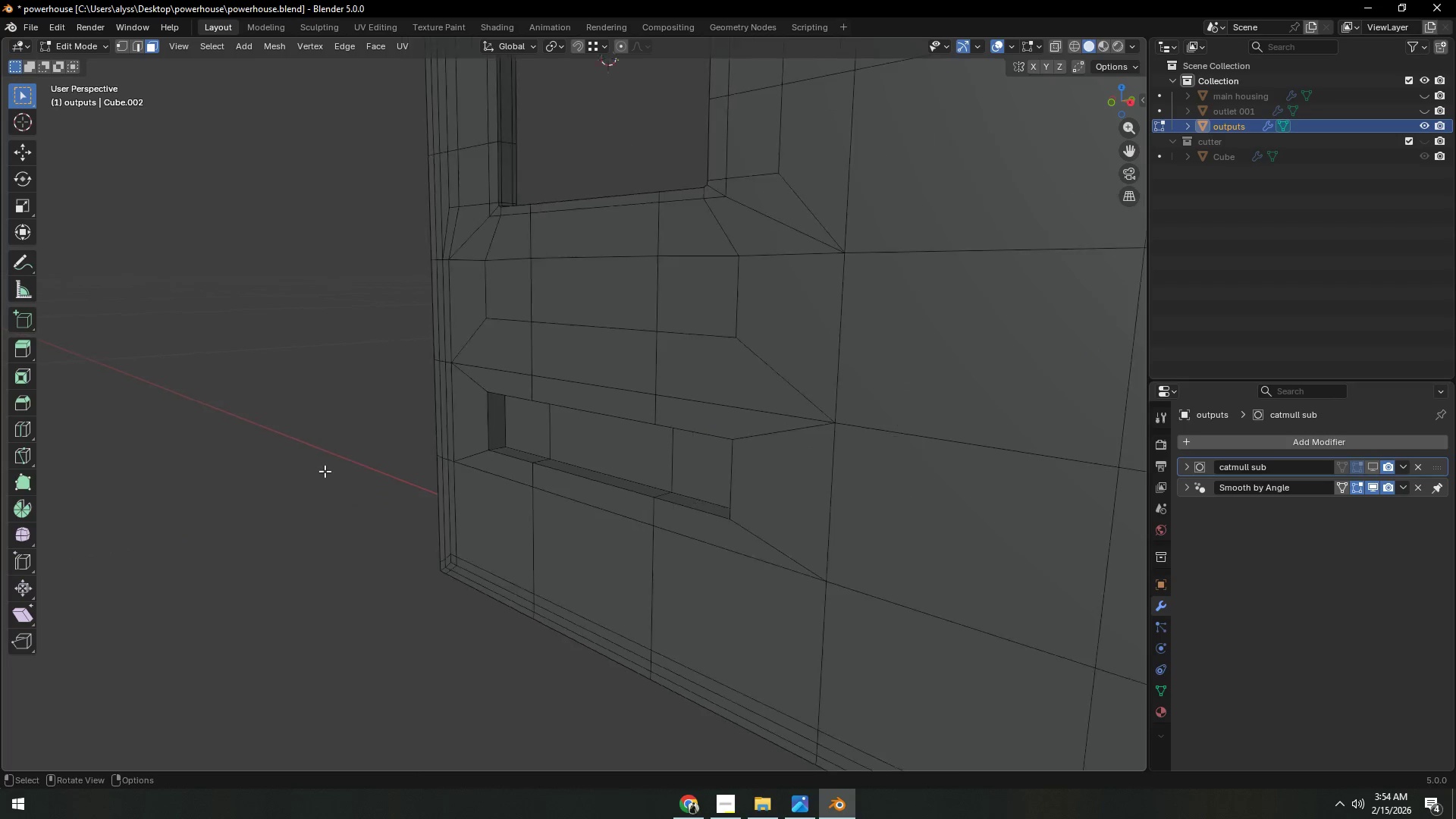 
scroll: coordinate [325, 471], scroll_direction: down, amount: 3.0
 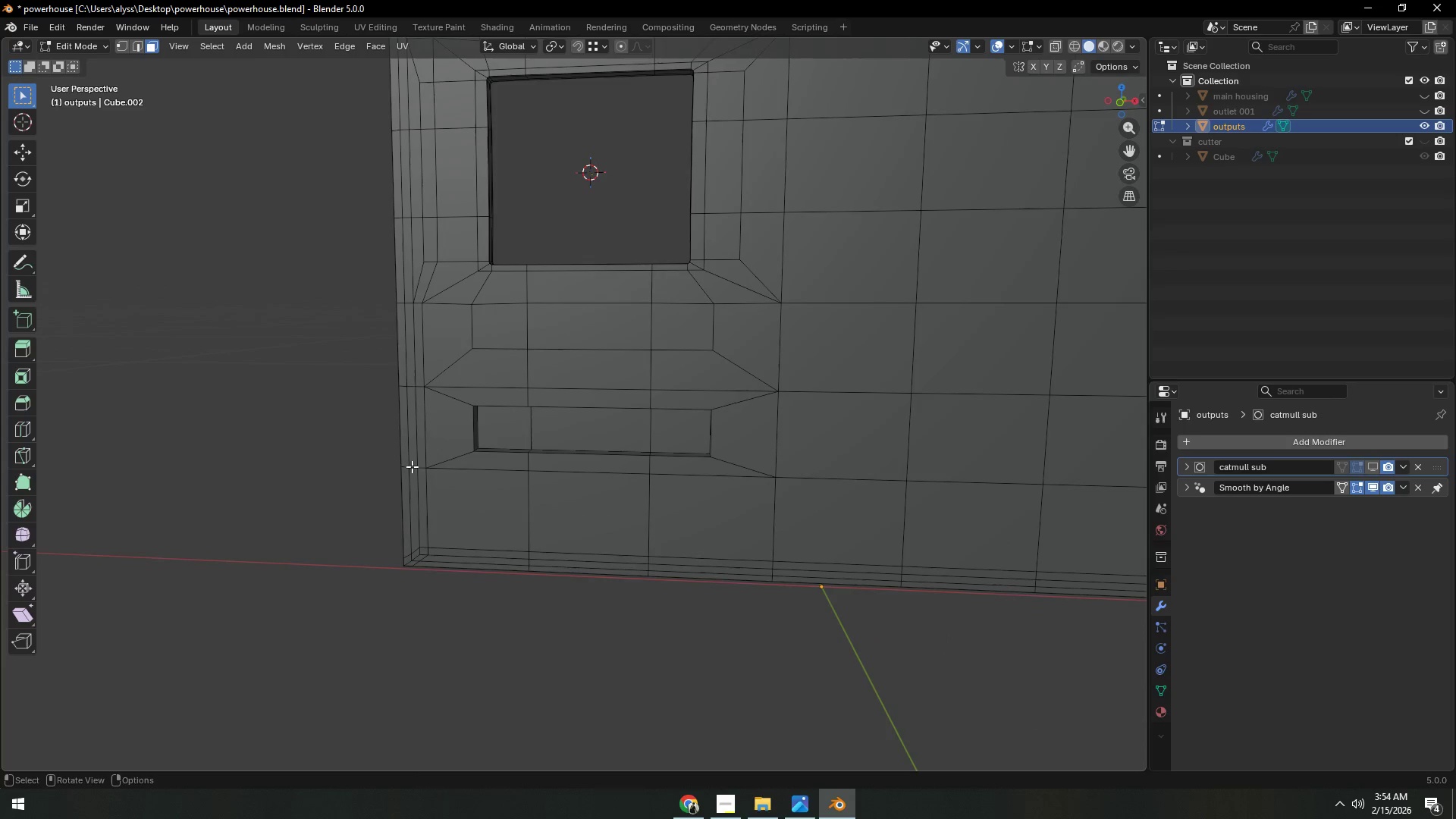 
key(Tab)
 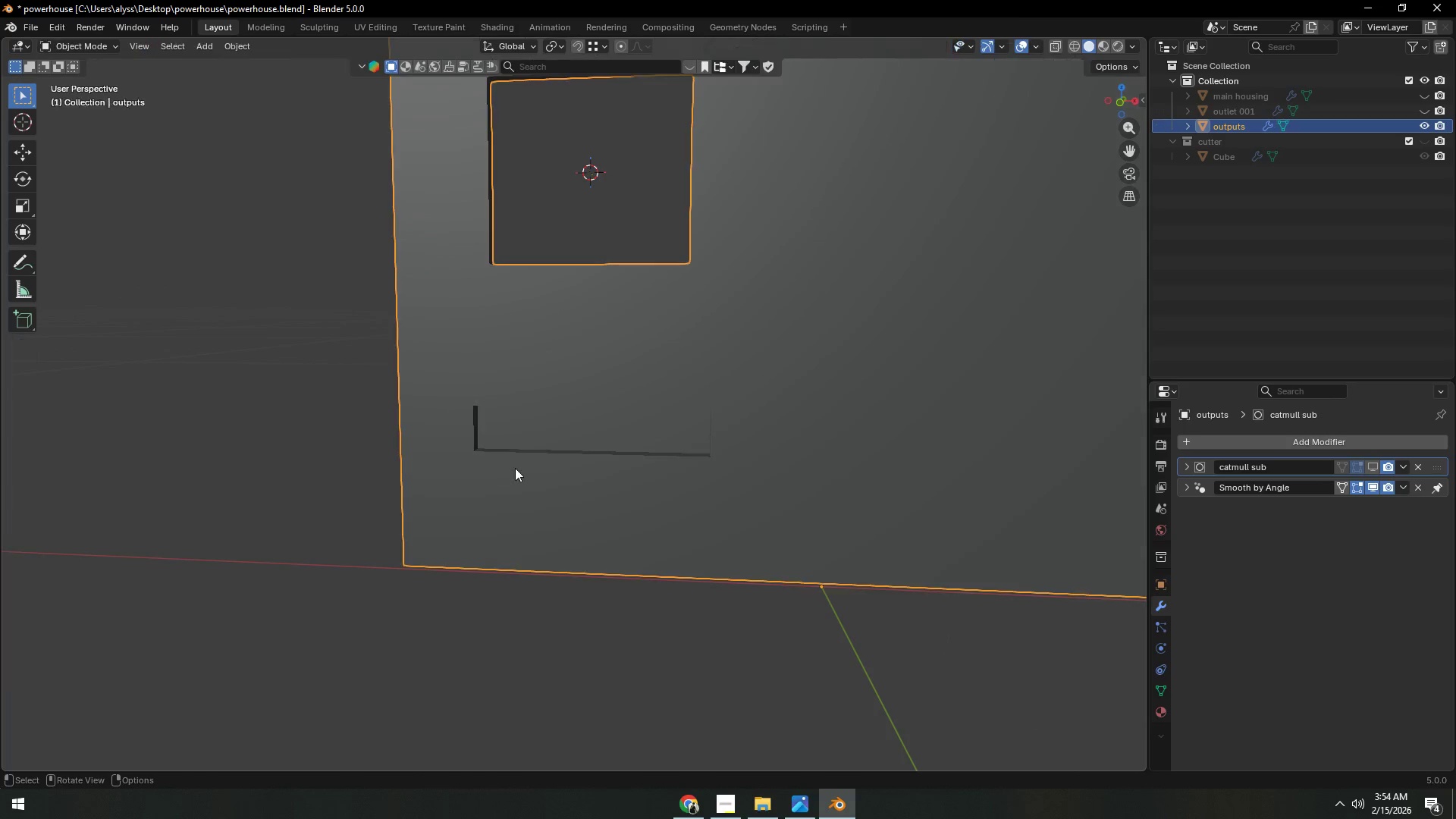 
scroll: coordinate [606, 470], scroll_direction: down, amount: 5.0
 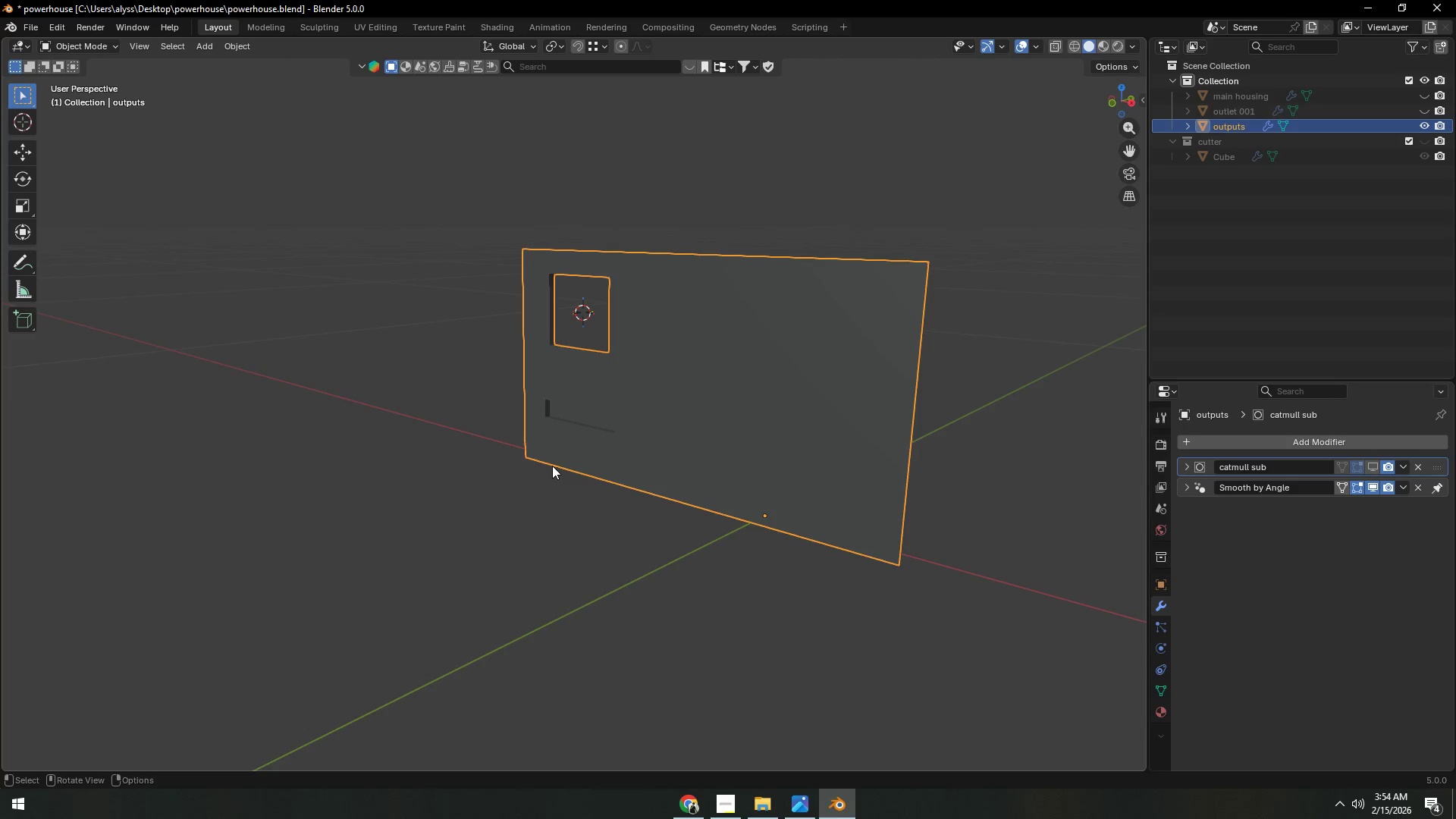 
wait(7.1)
 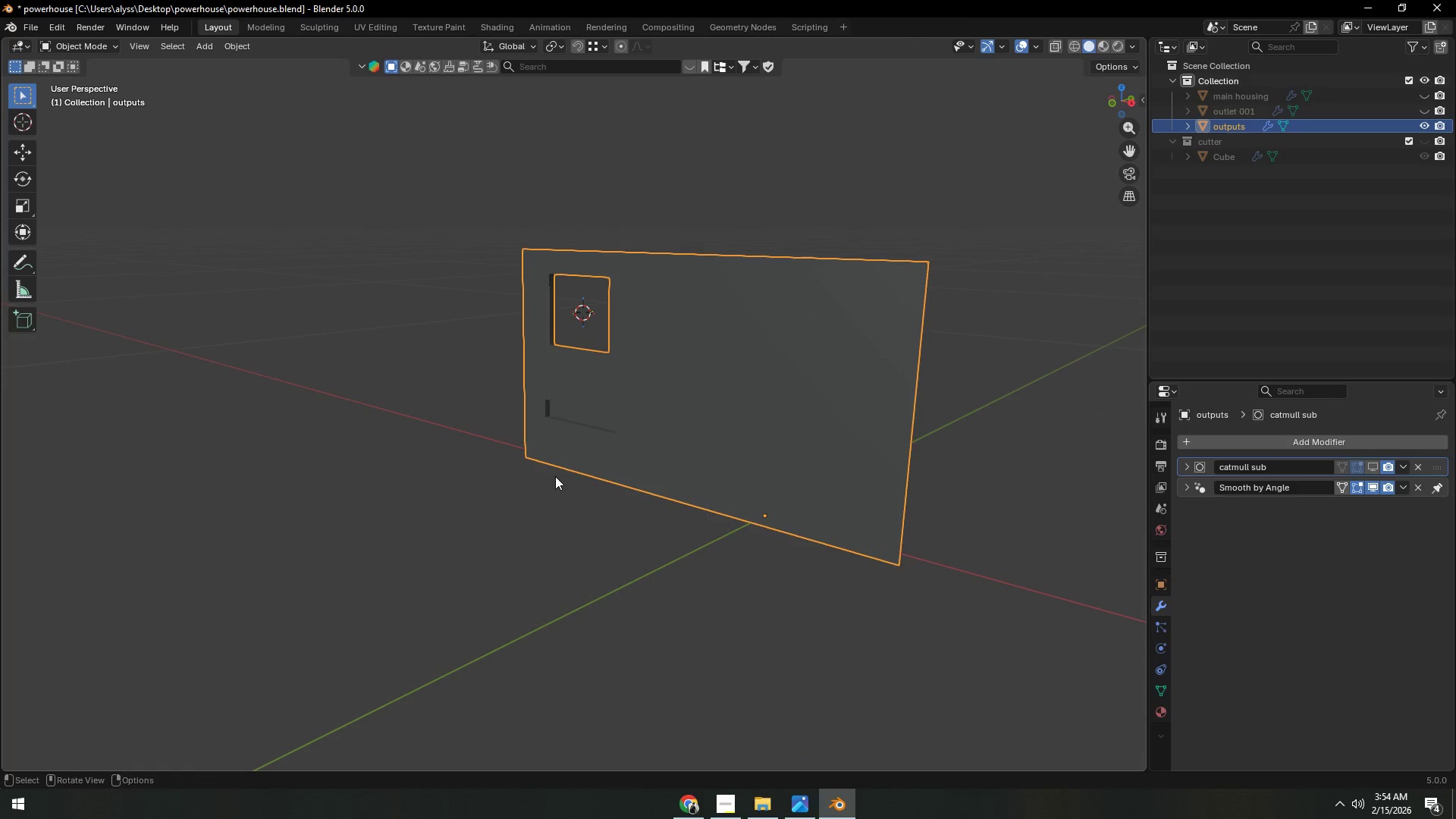 
scroll: coordinate [622, 470], scroll_direction: up, amount: 5.0
 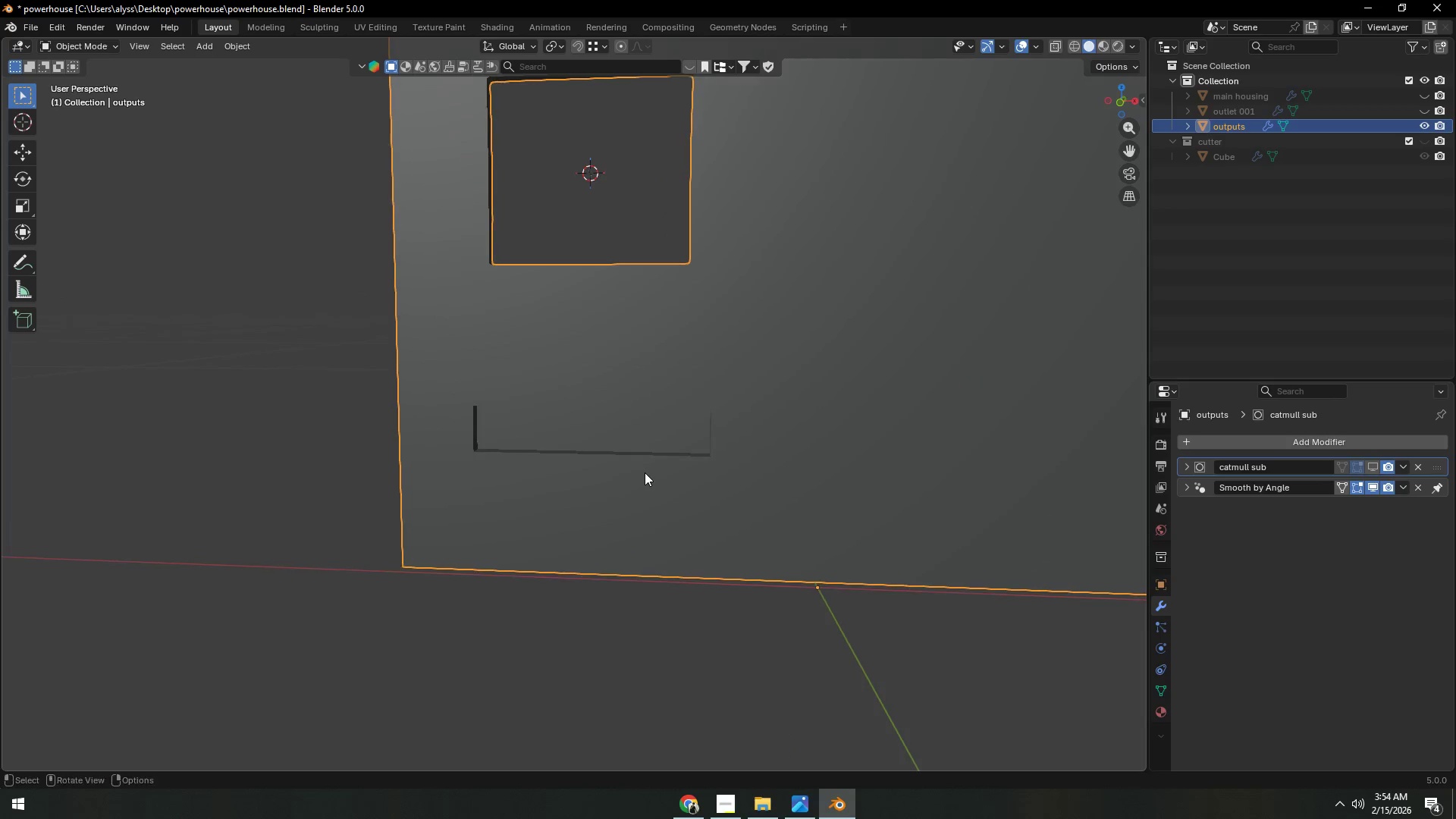 
left_click([667, 475])
 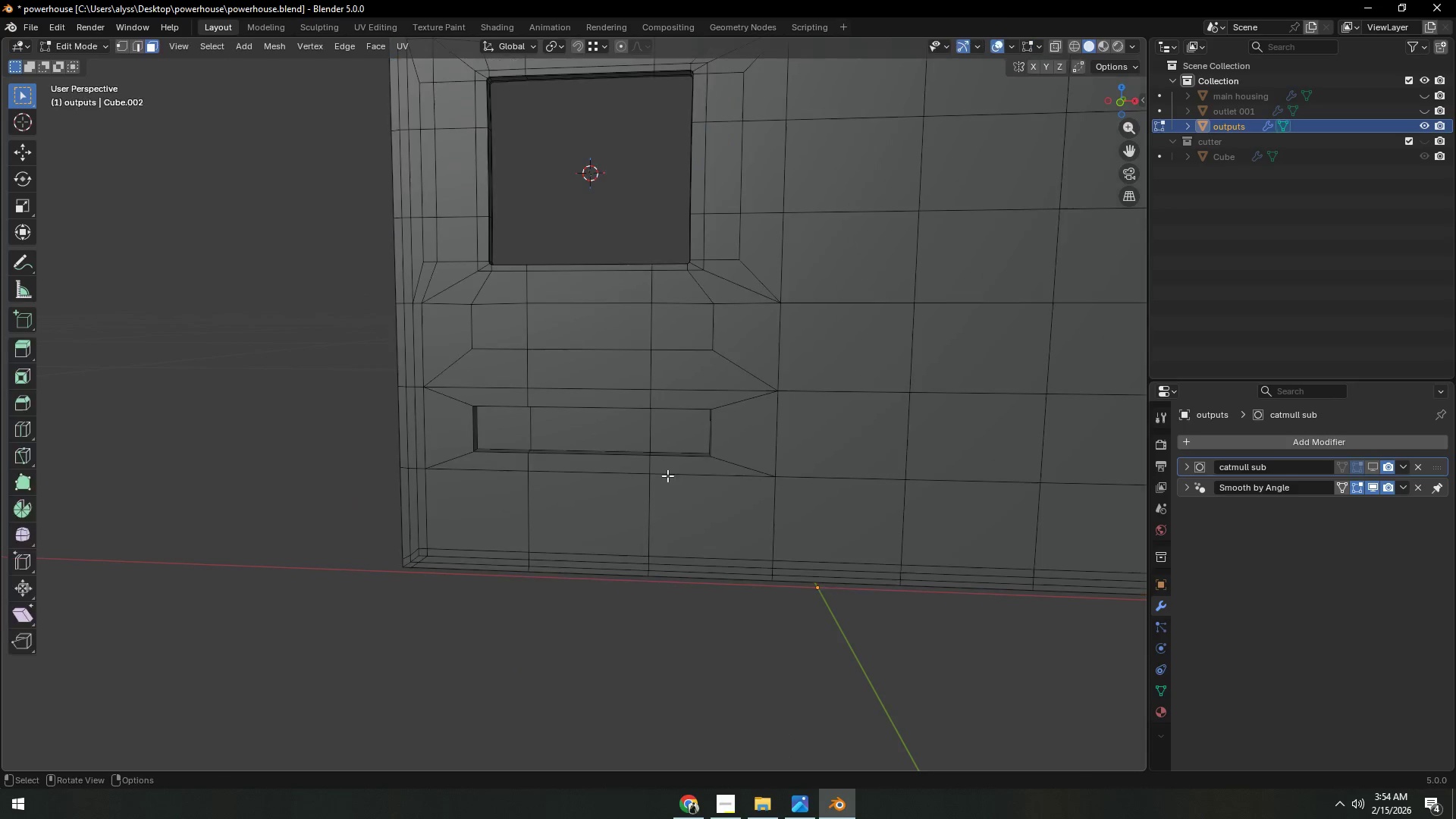 
key(Tab)
 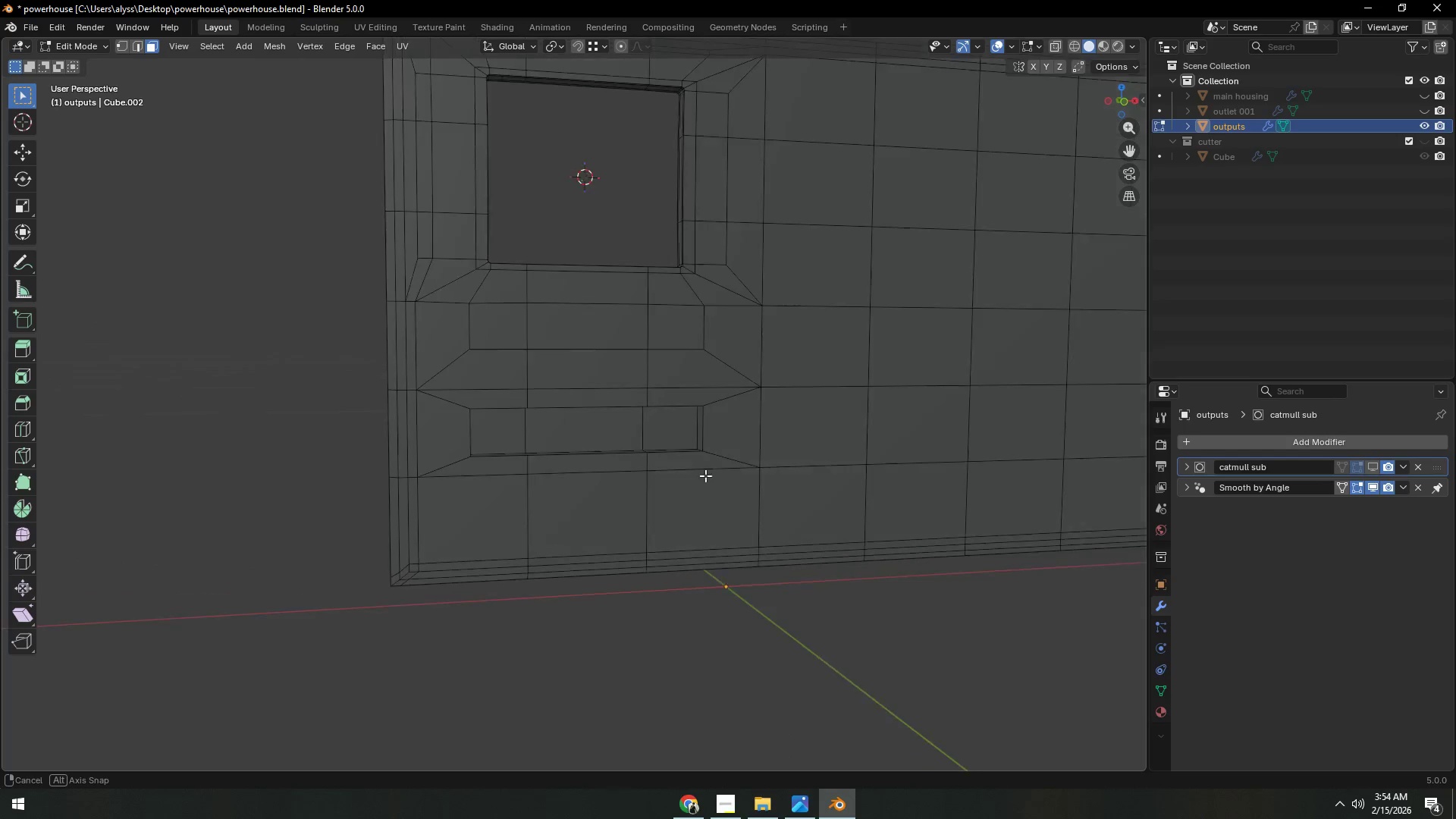 
scroll: coordinate [706, 477], scroll_direction: up, amount: 3.0
 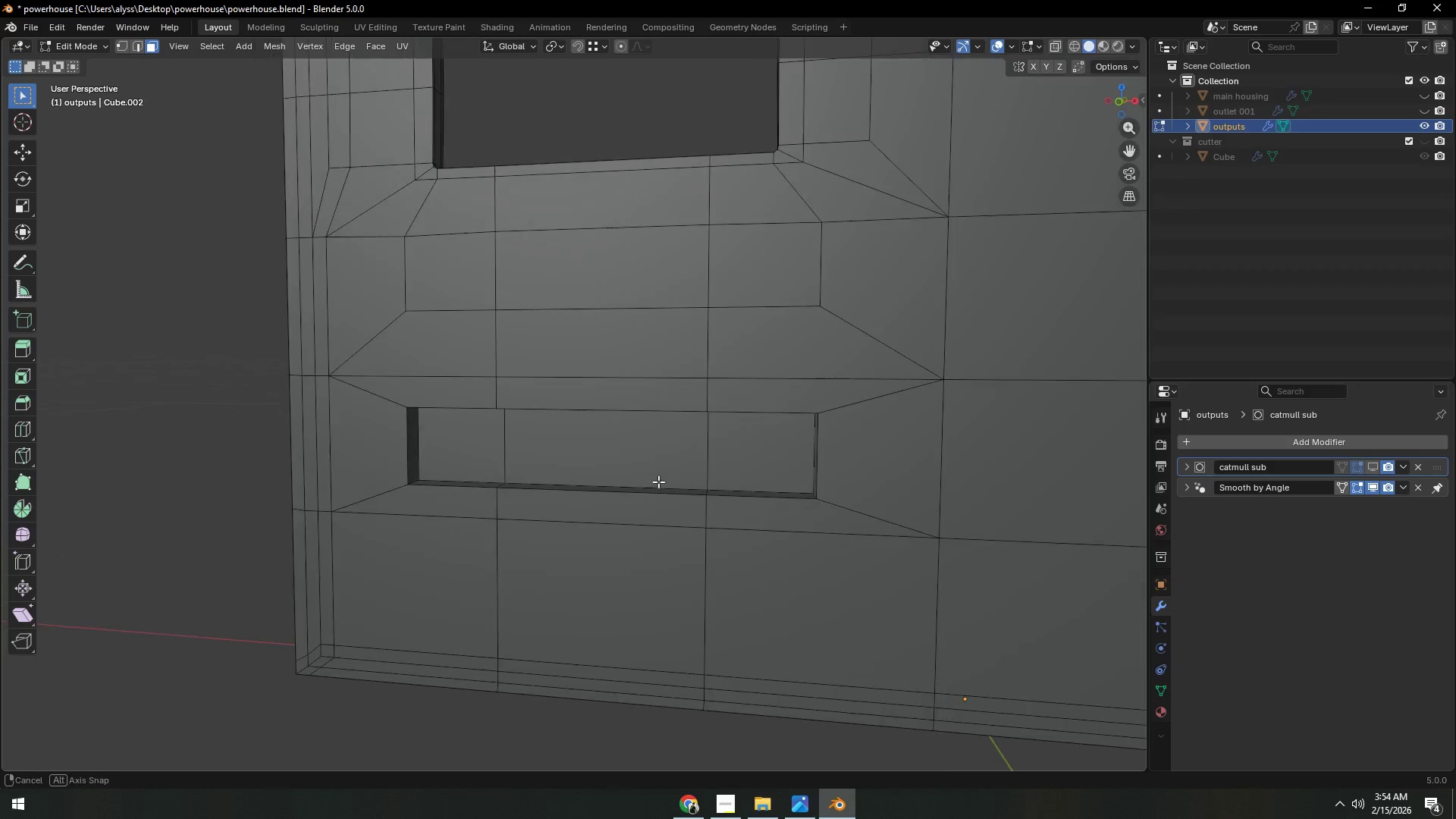 
hold_key(key=ControlLeft, duration=1.17)
 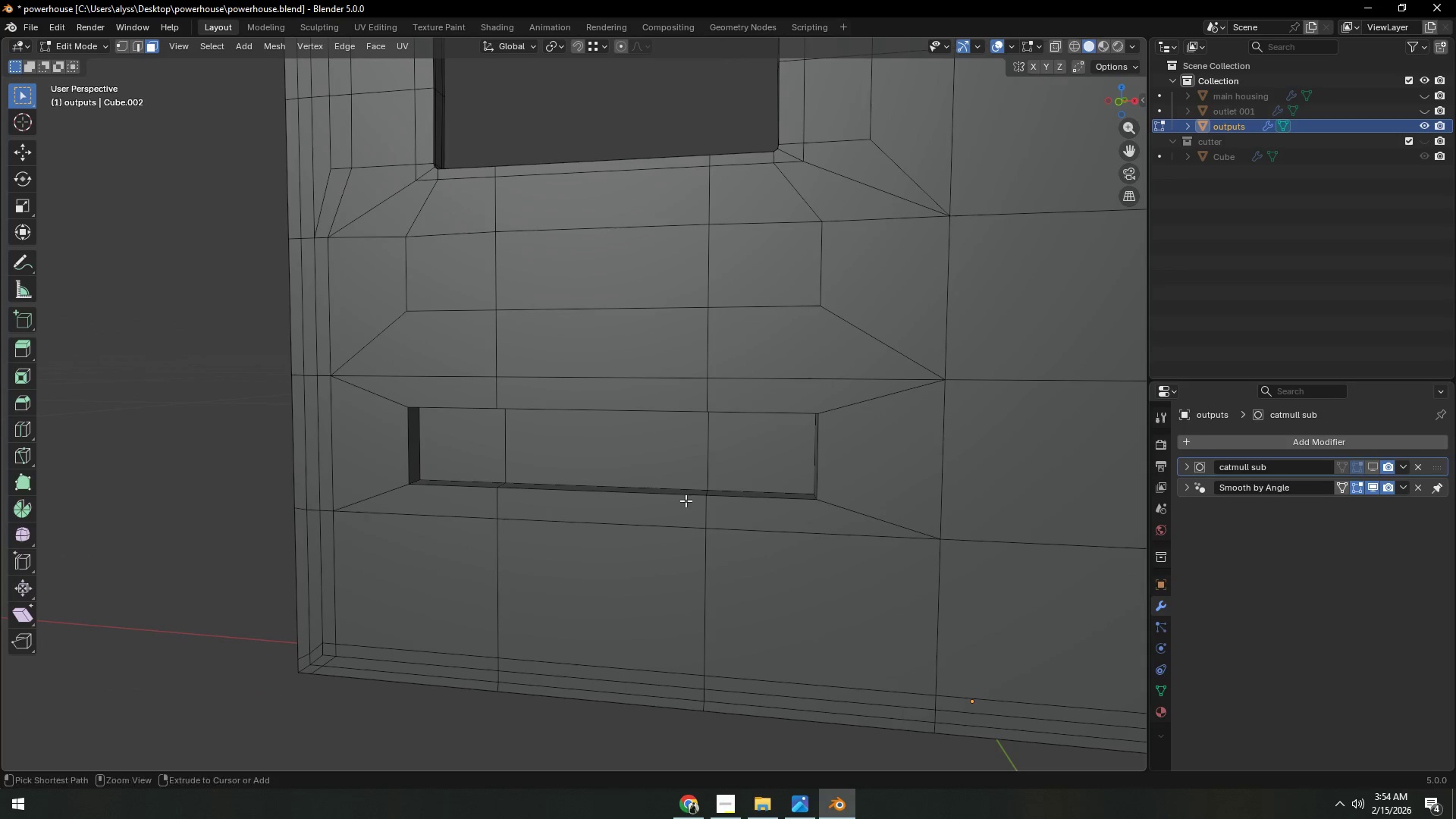 
key(Control+Z)
 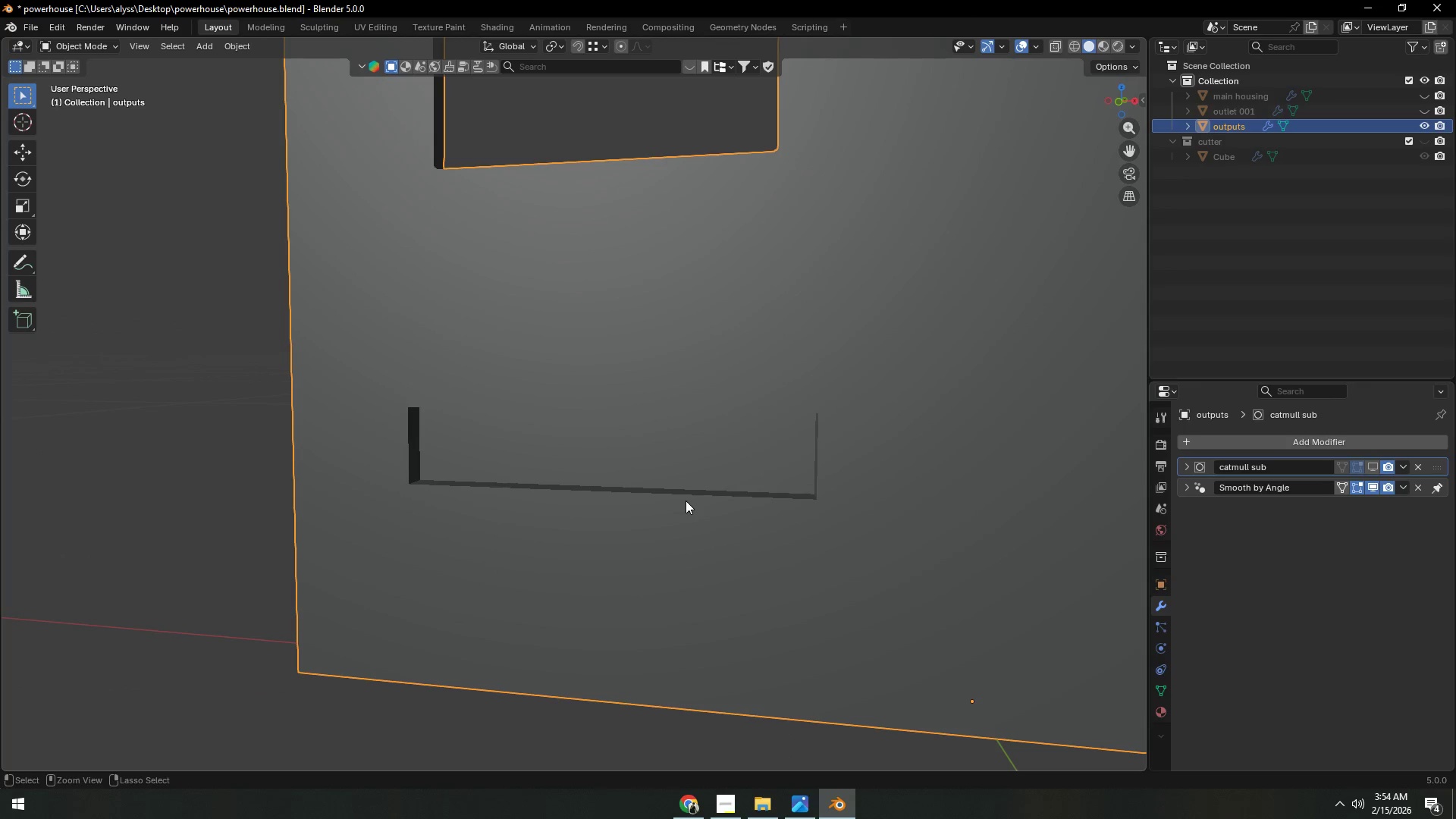 
key(Control+Z)
 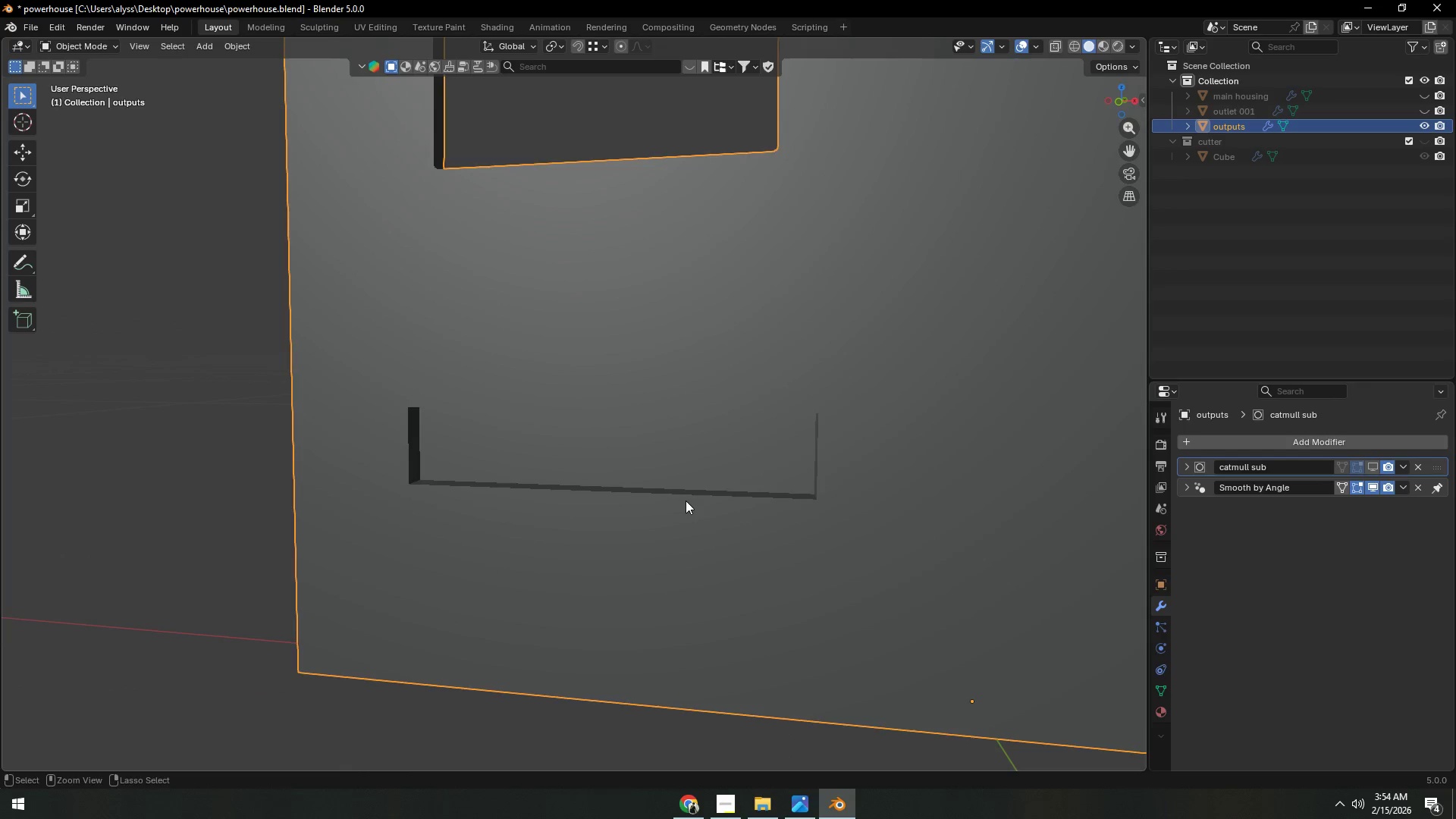 
key(Control+Z)
 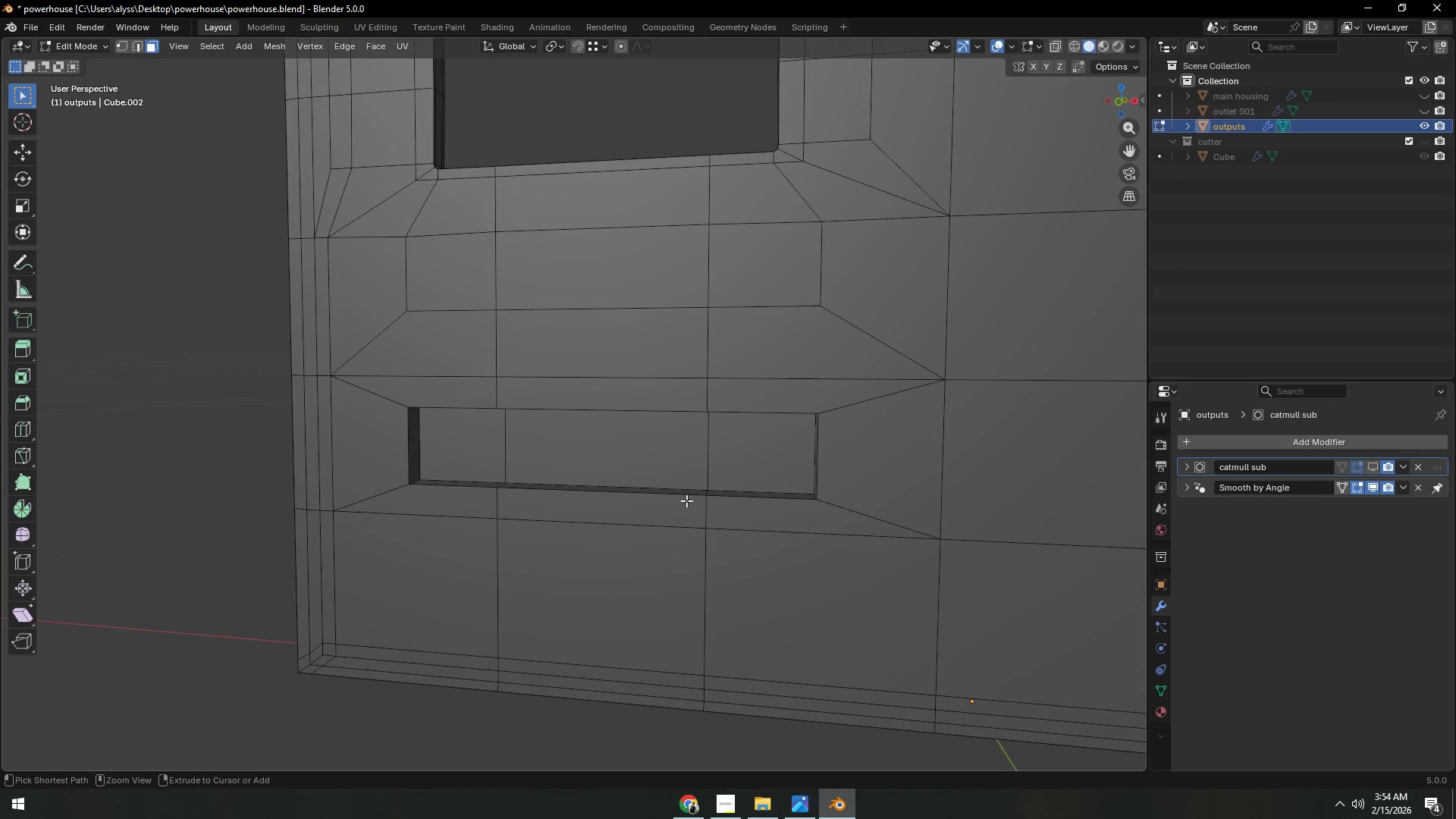 
key(Control+Z)
 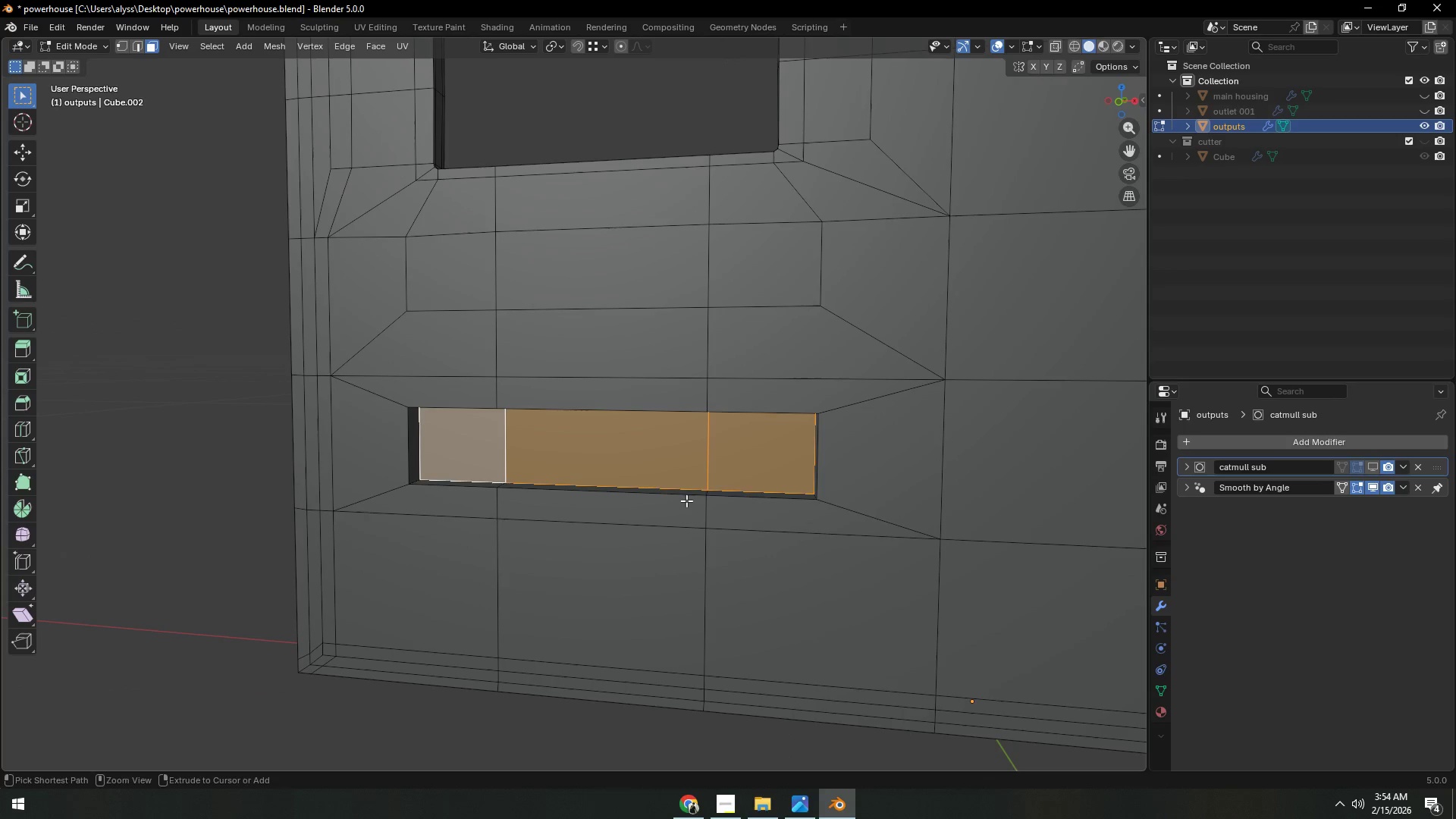 
key(Control+Z)
 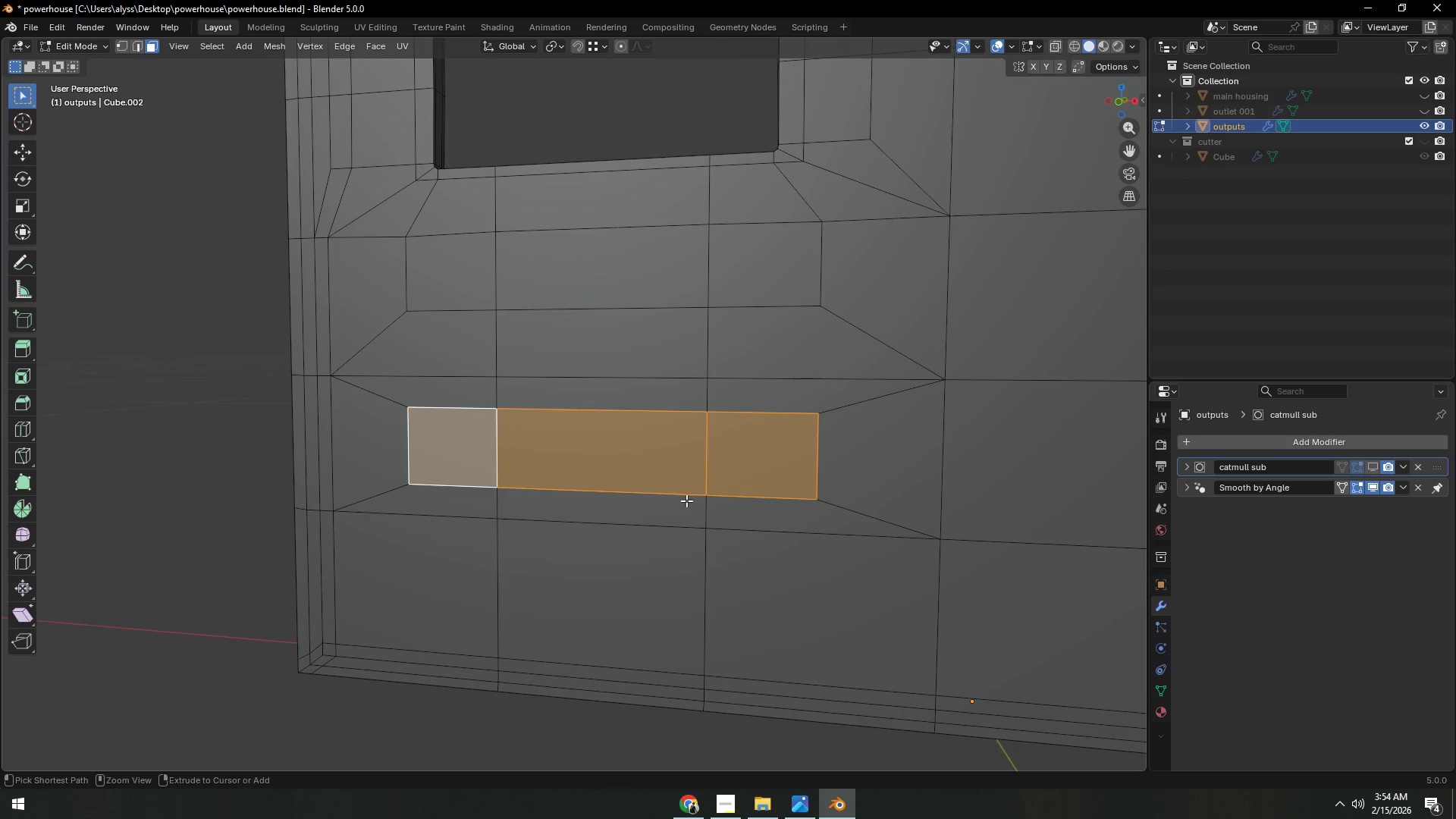 
key(Control+Z)
 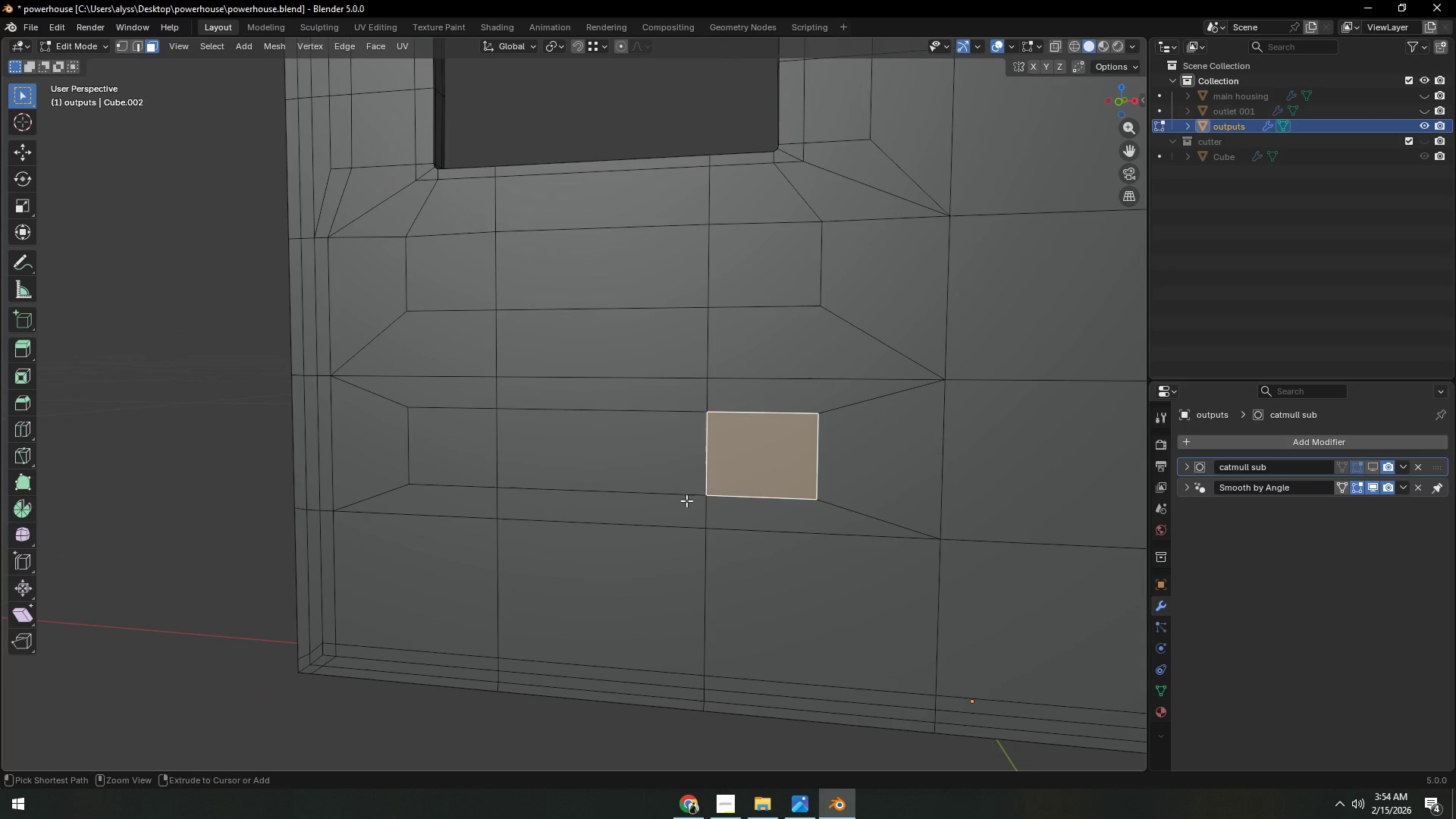 
key(Control+Z)
 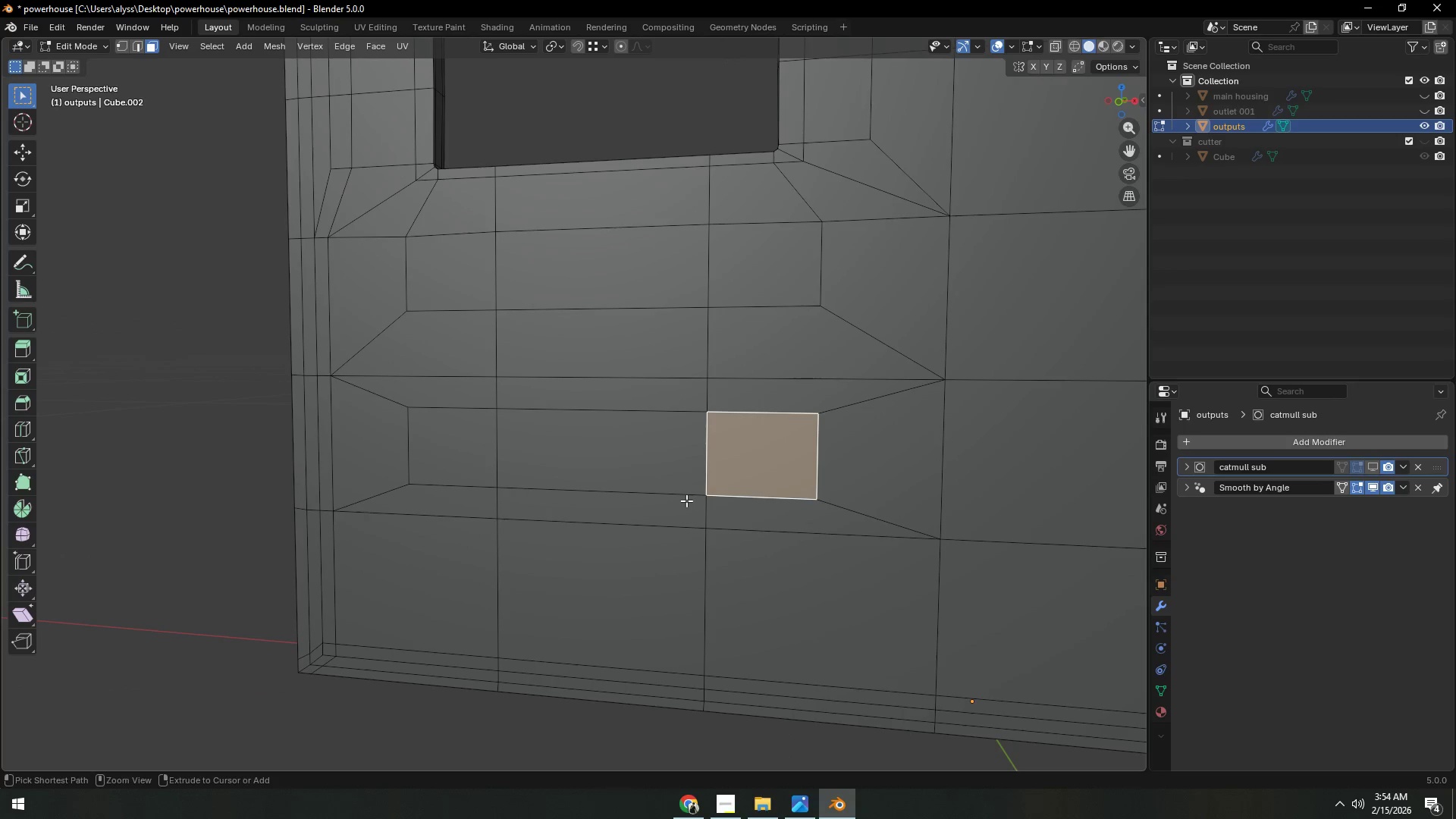 
key(Control+Z)
 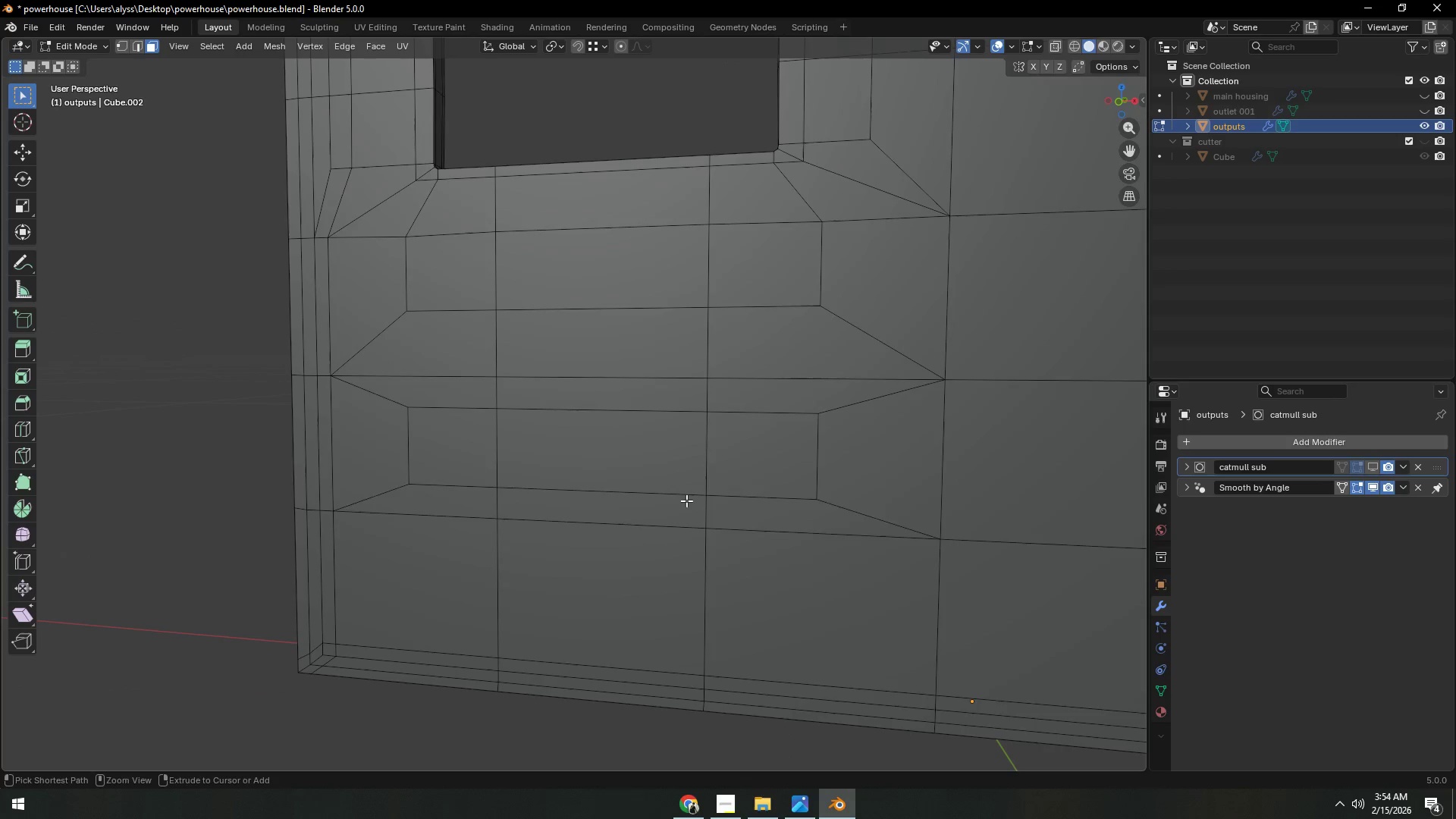 
key(Control+Z)
 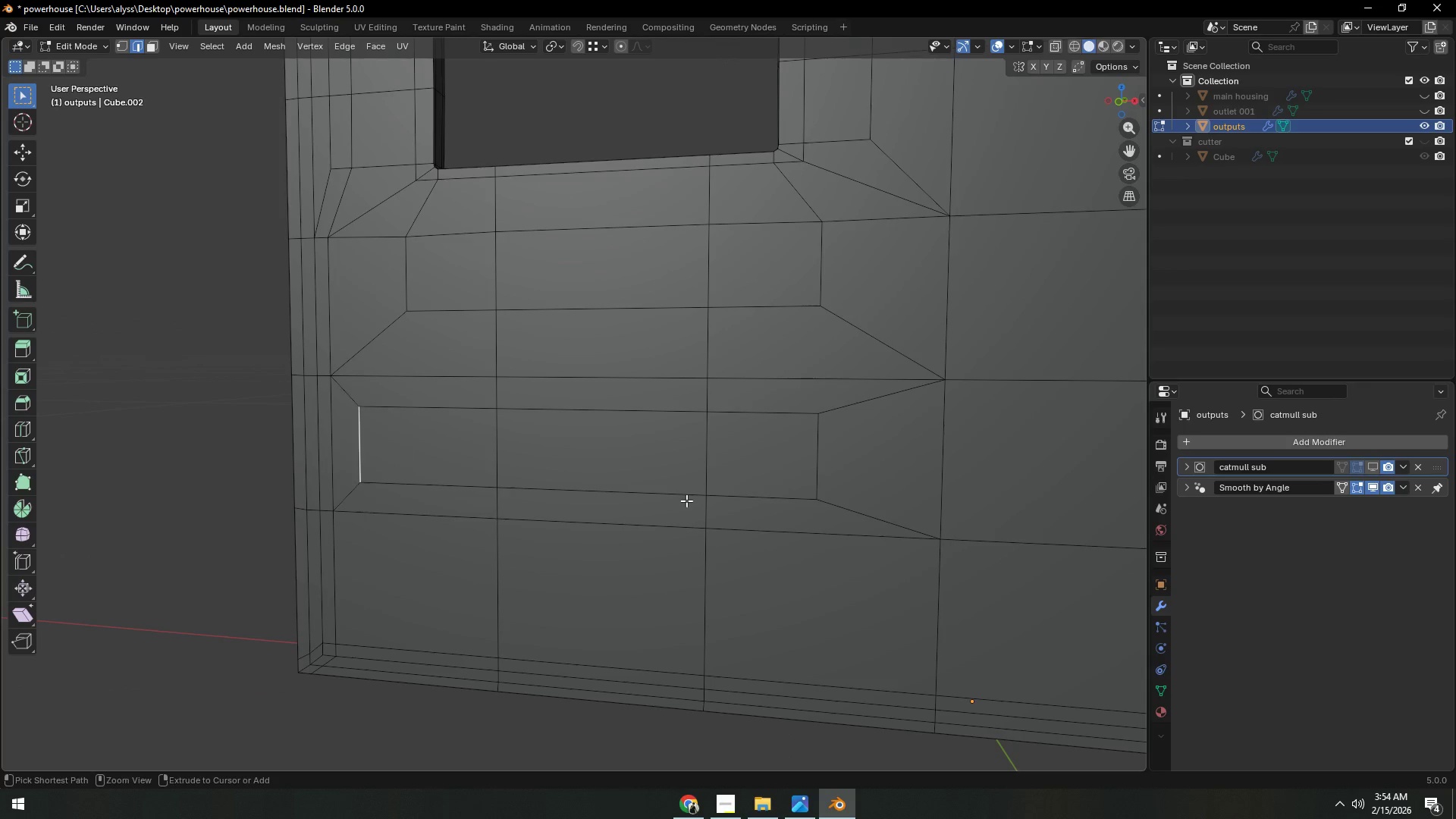 
key(Control+Z)
 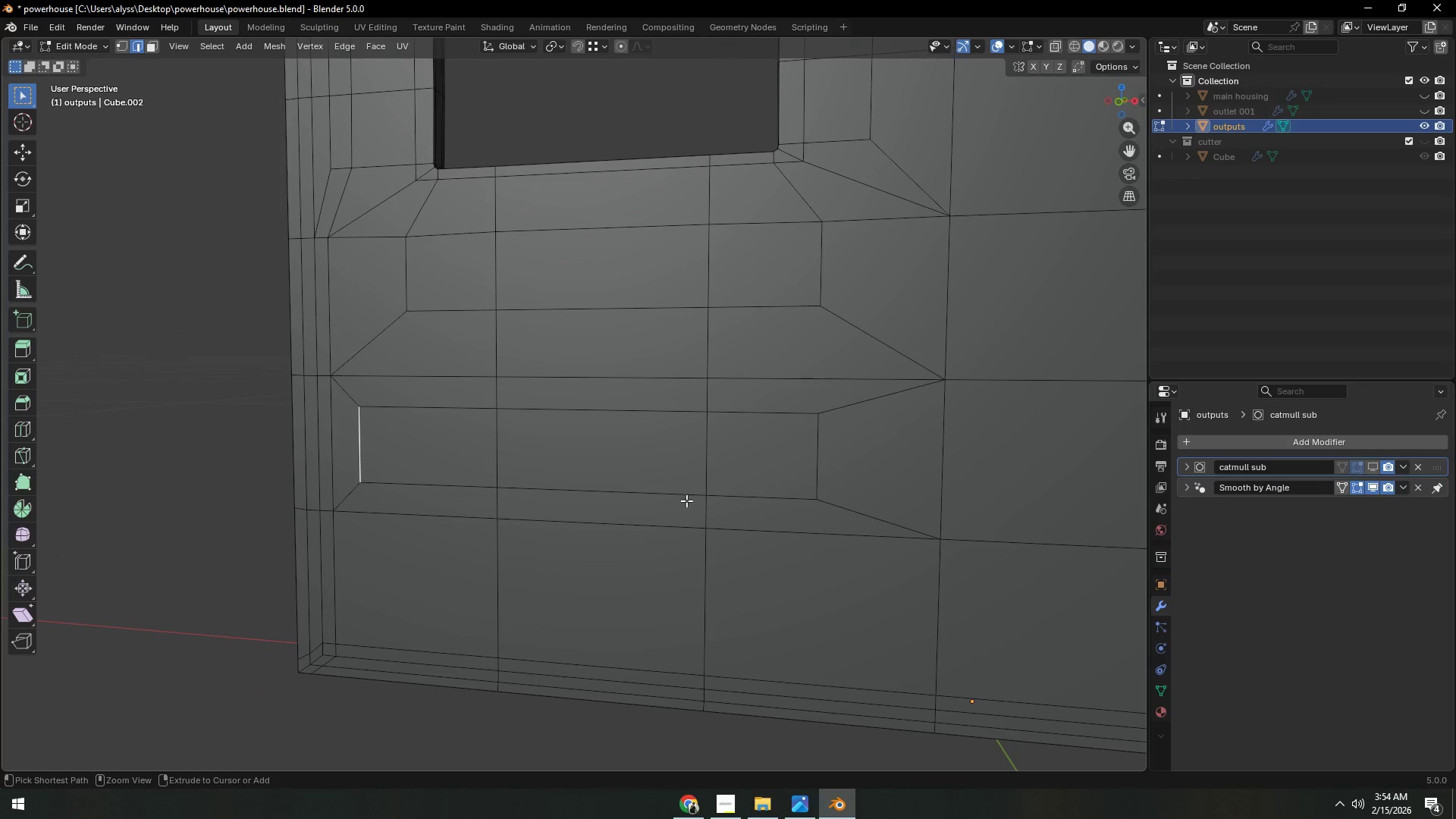 
key(Control+Z)
 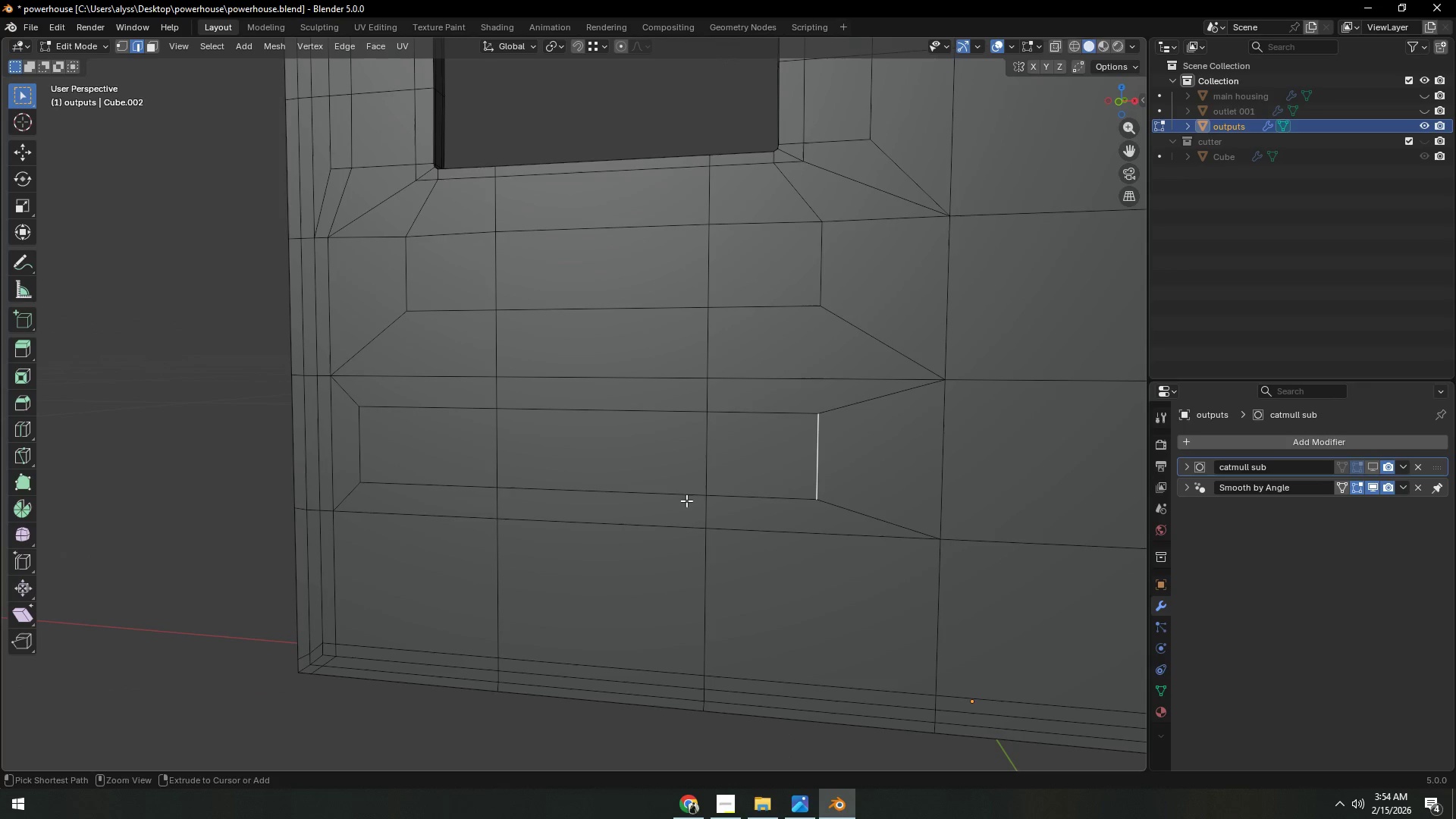 
key(Control+Z)
 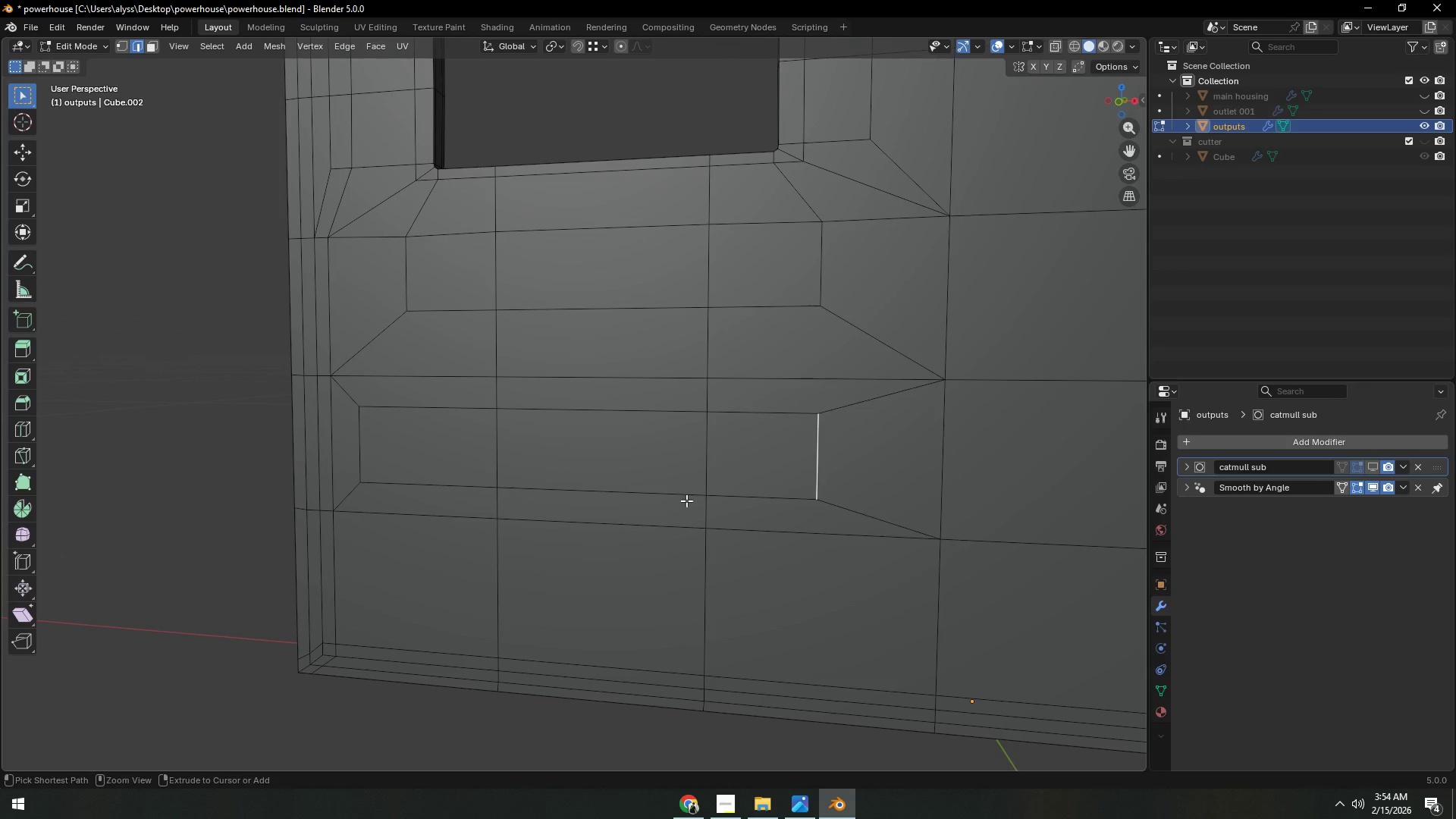 
key(Control+Z)
 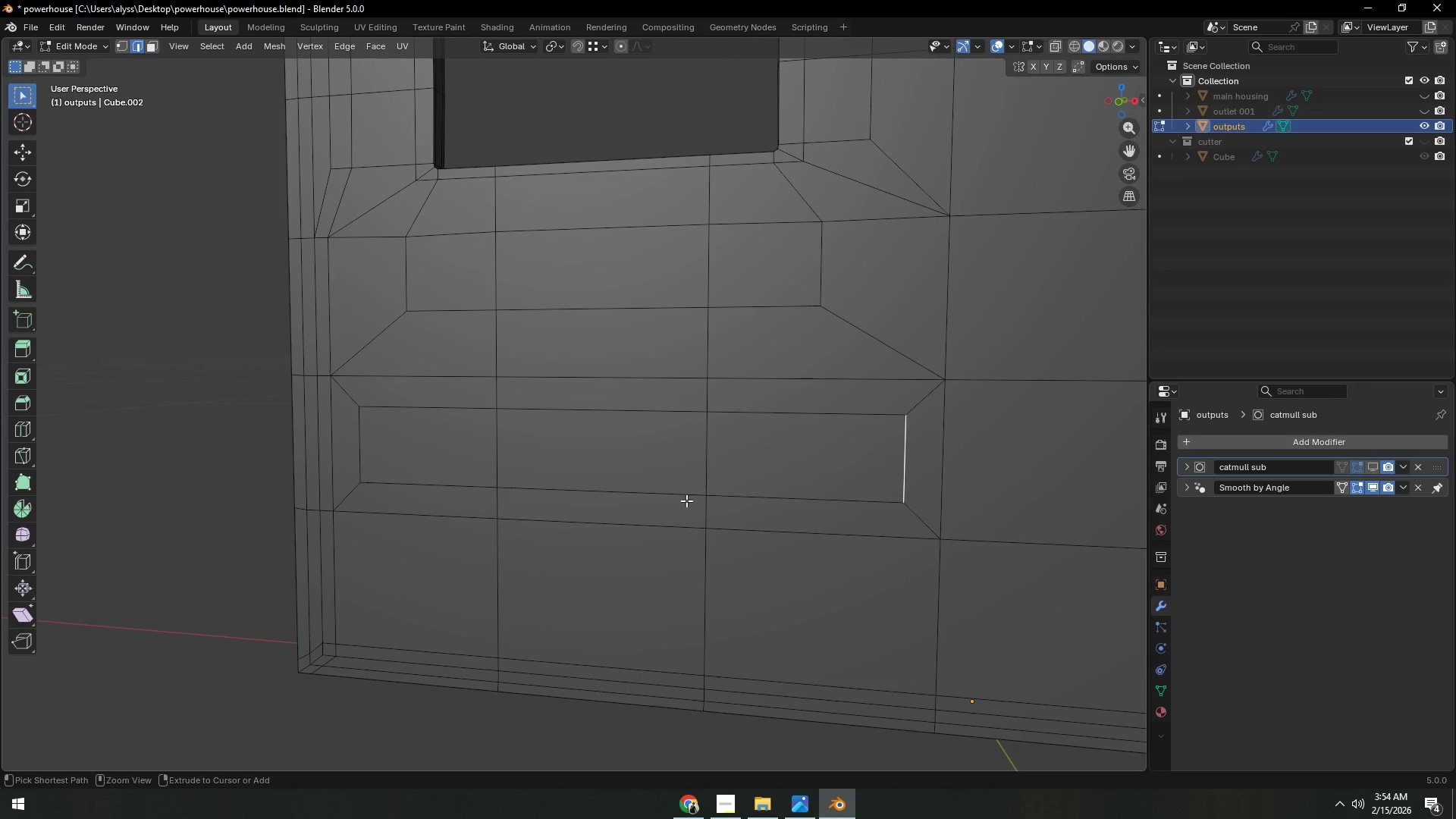 
key(Control+Z)
 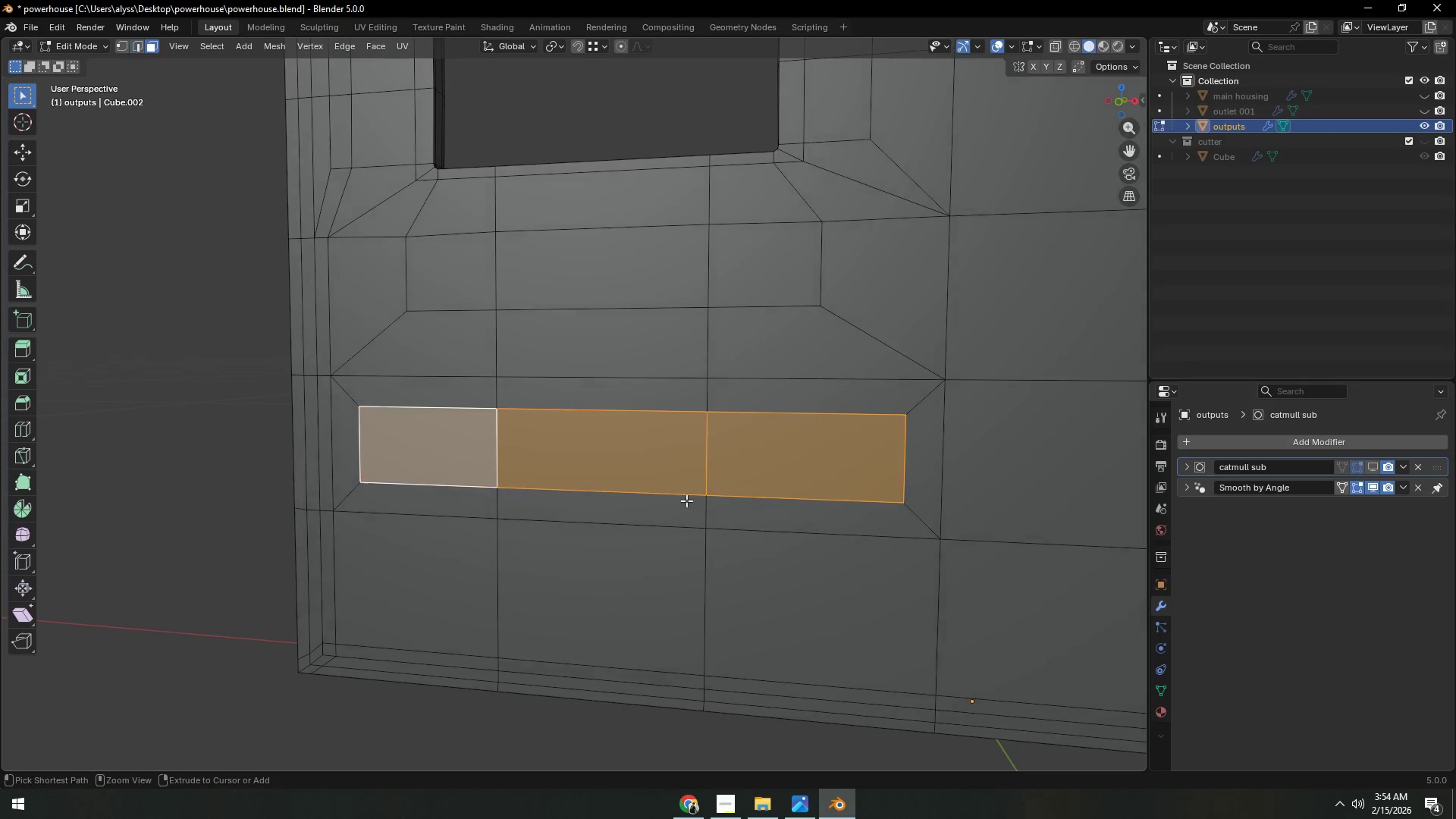 
key(Control+Z)
 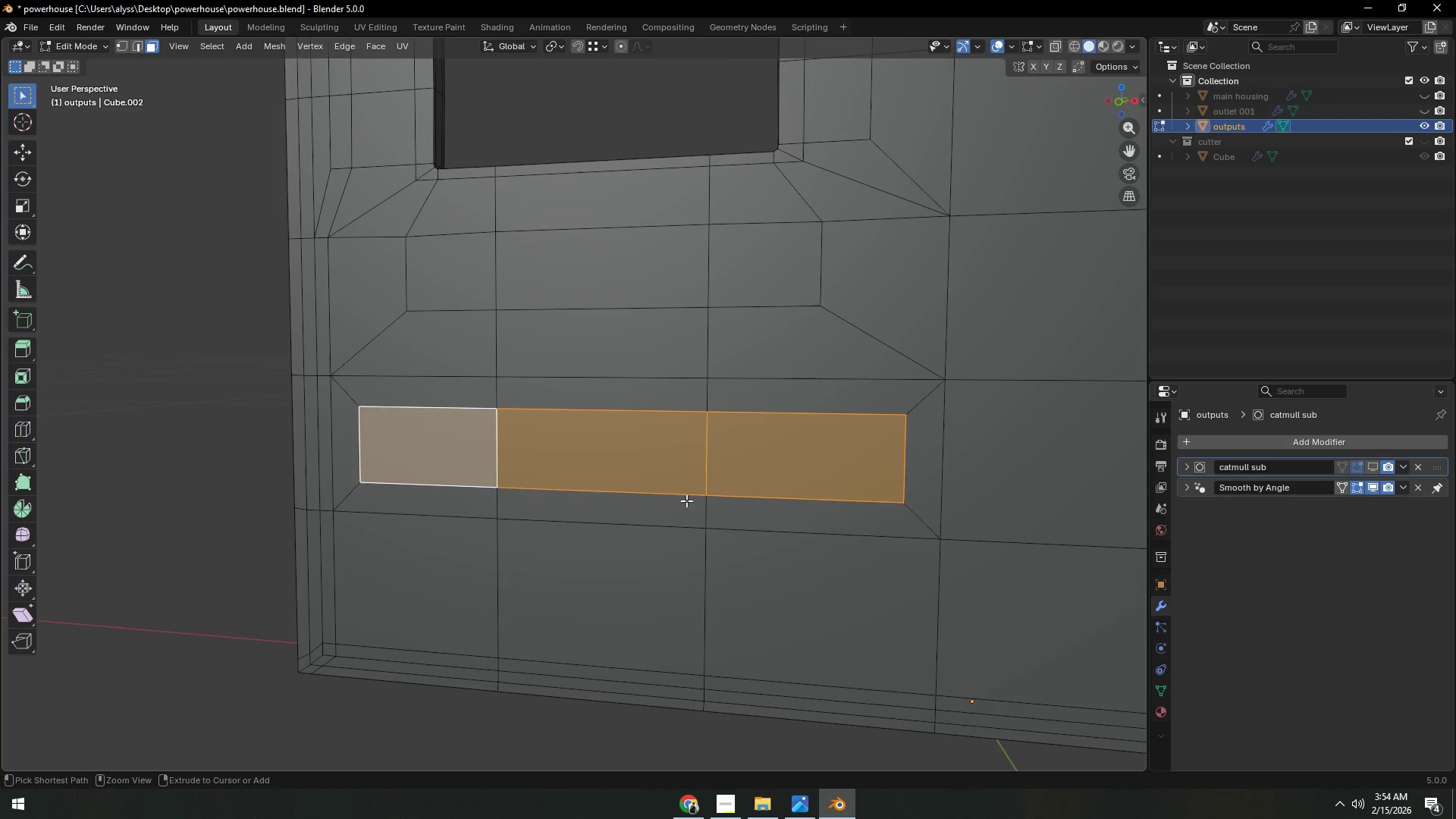 
key(Control+Z)
 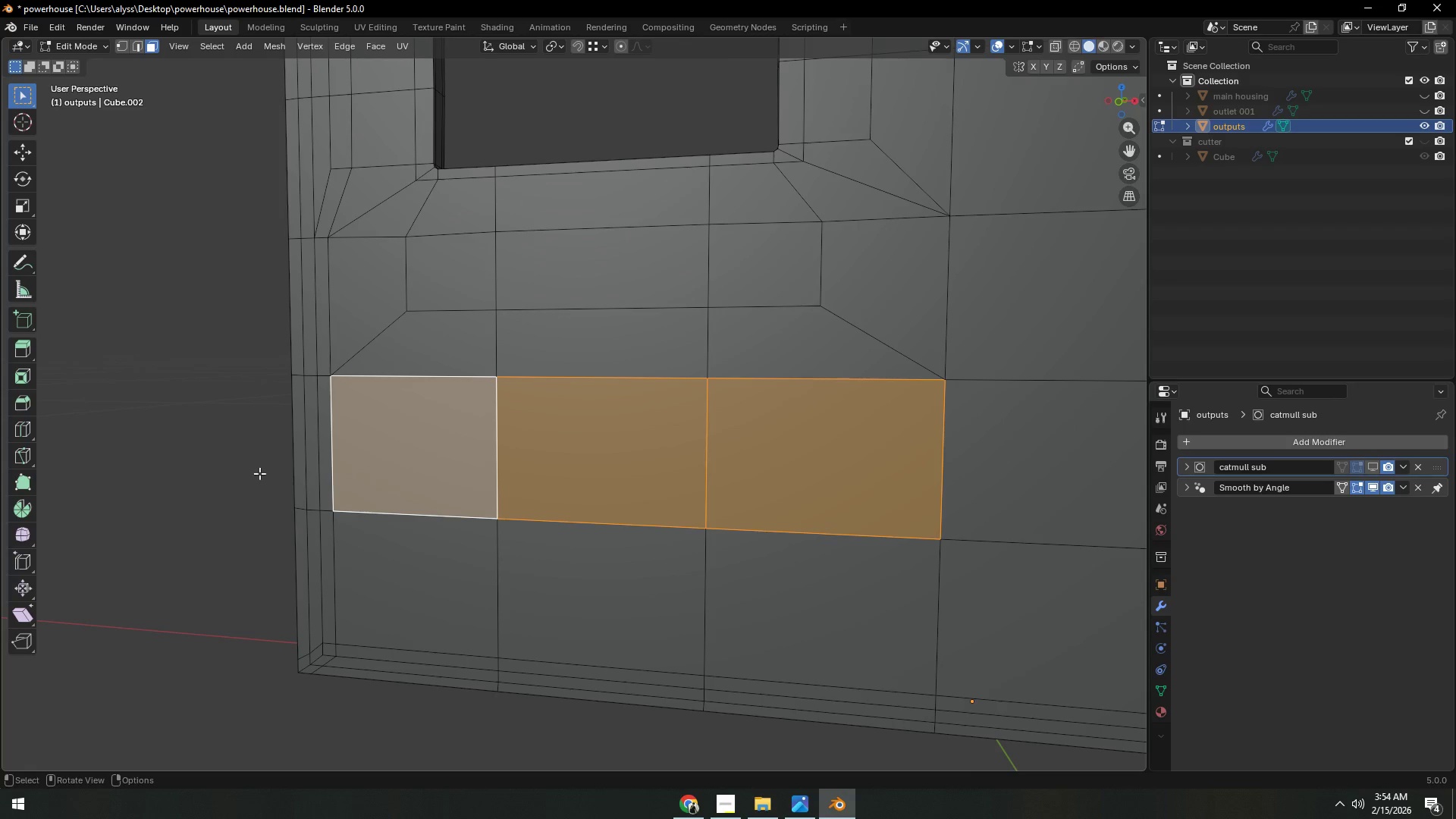 
left_click([209, 472])
 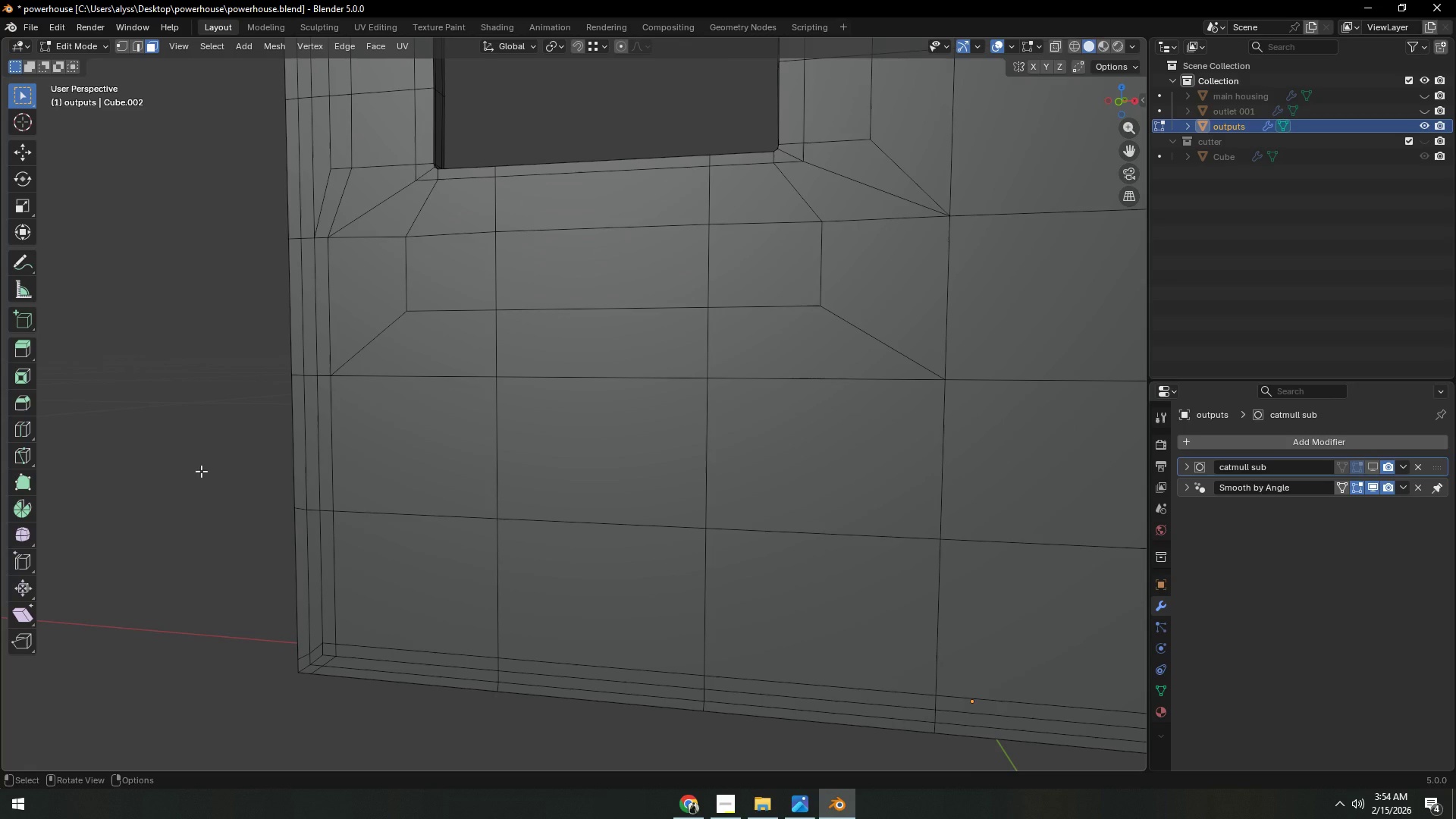 
wait(9.22)
 